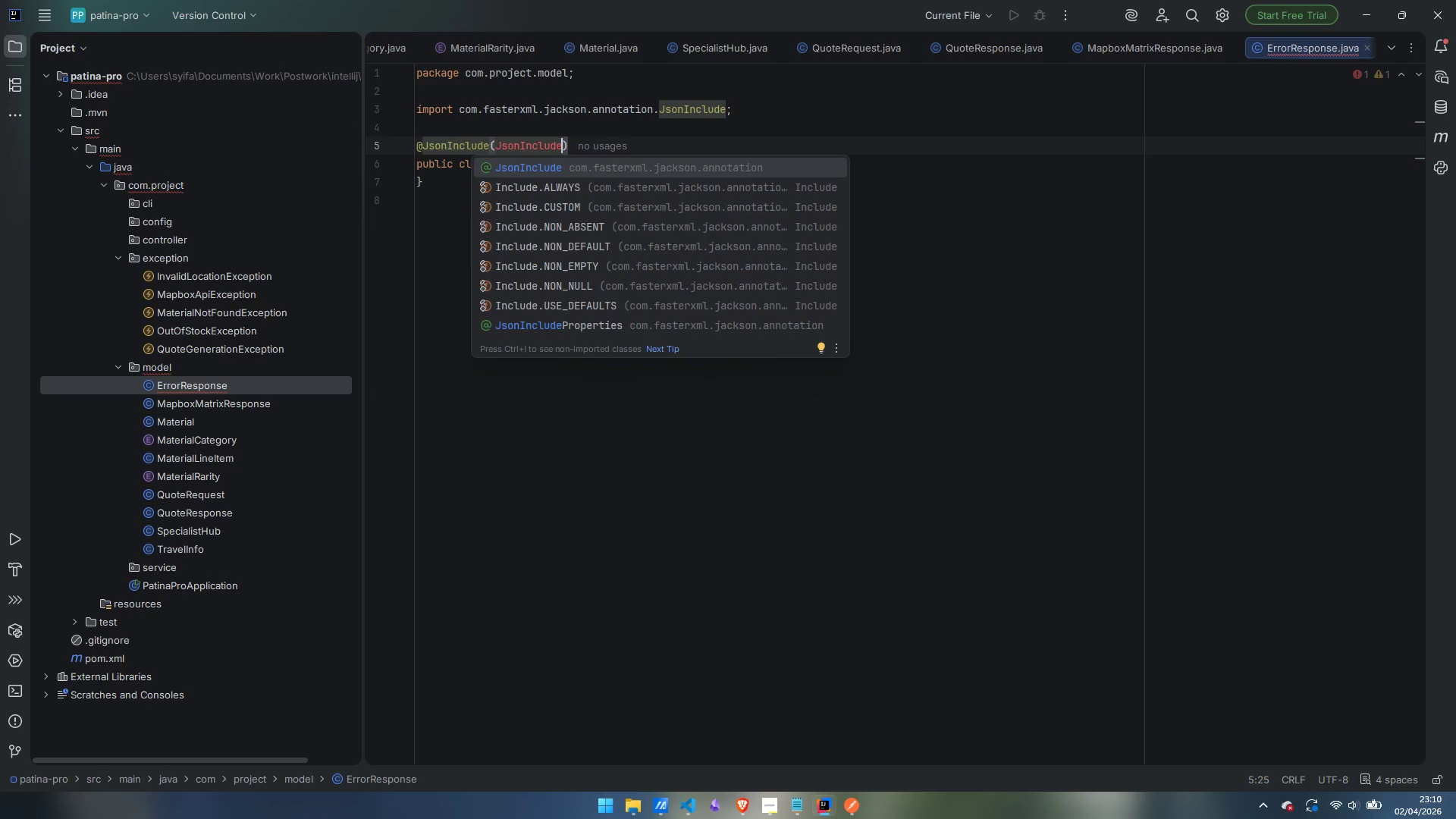 
key(Enter)
 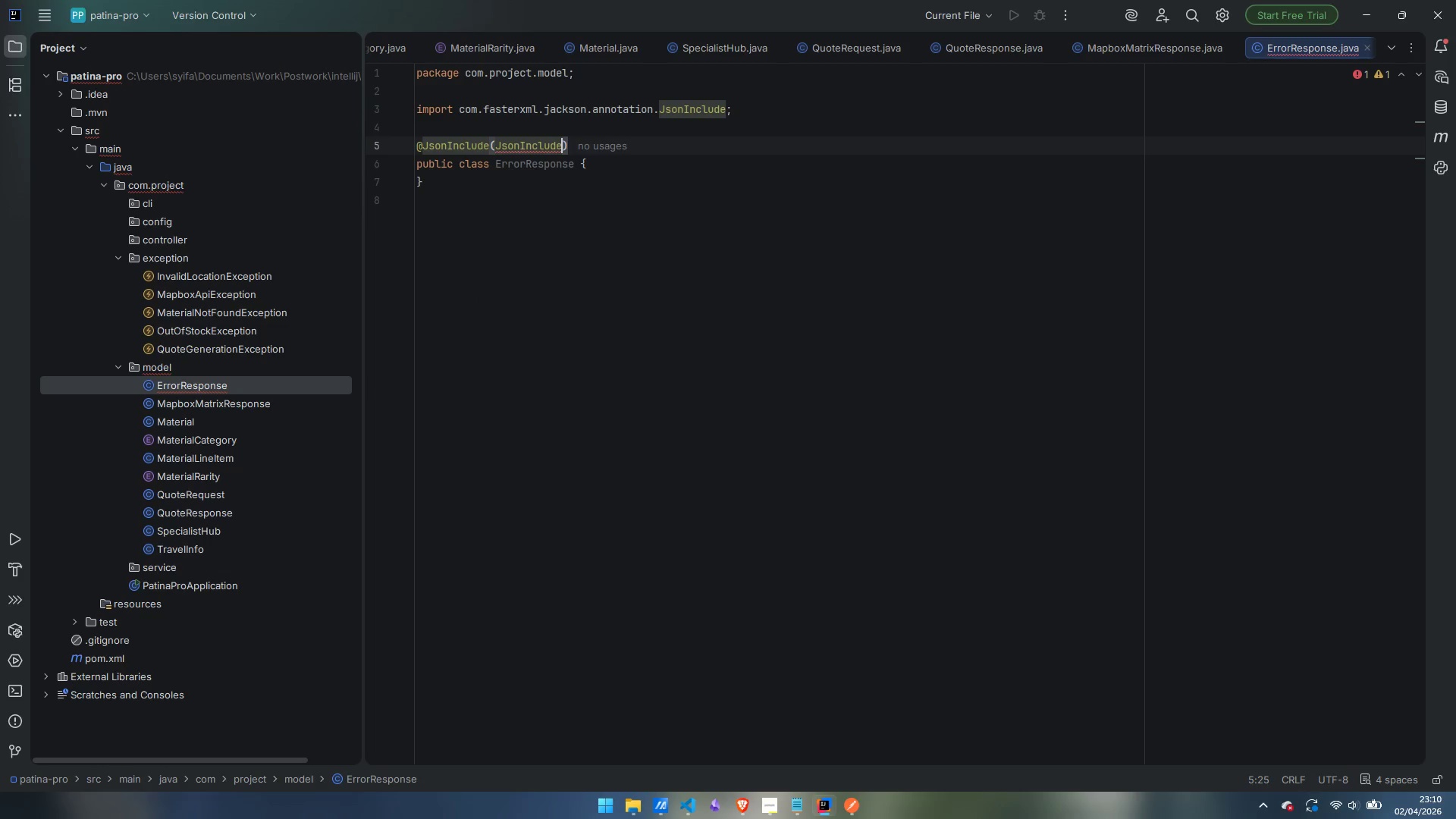 
type(.Include.)
 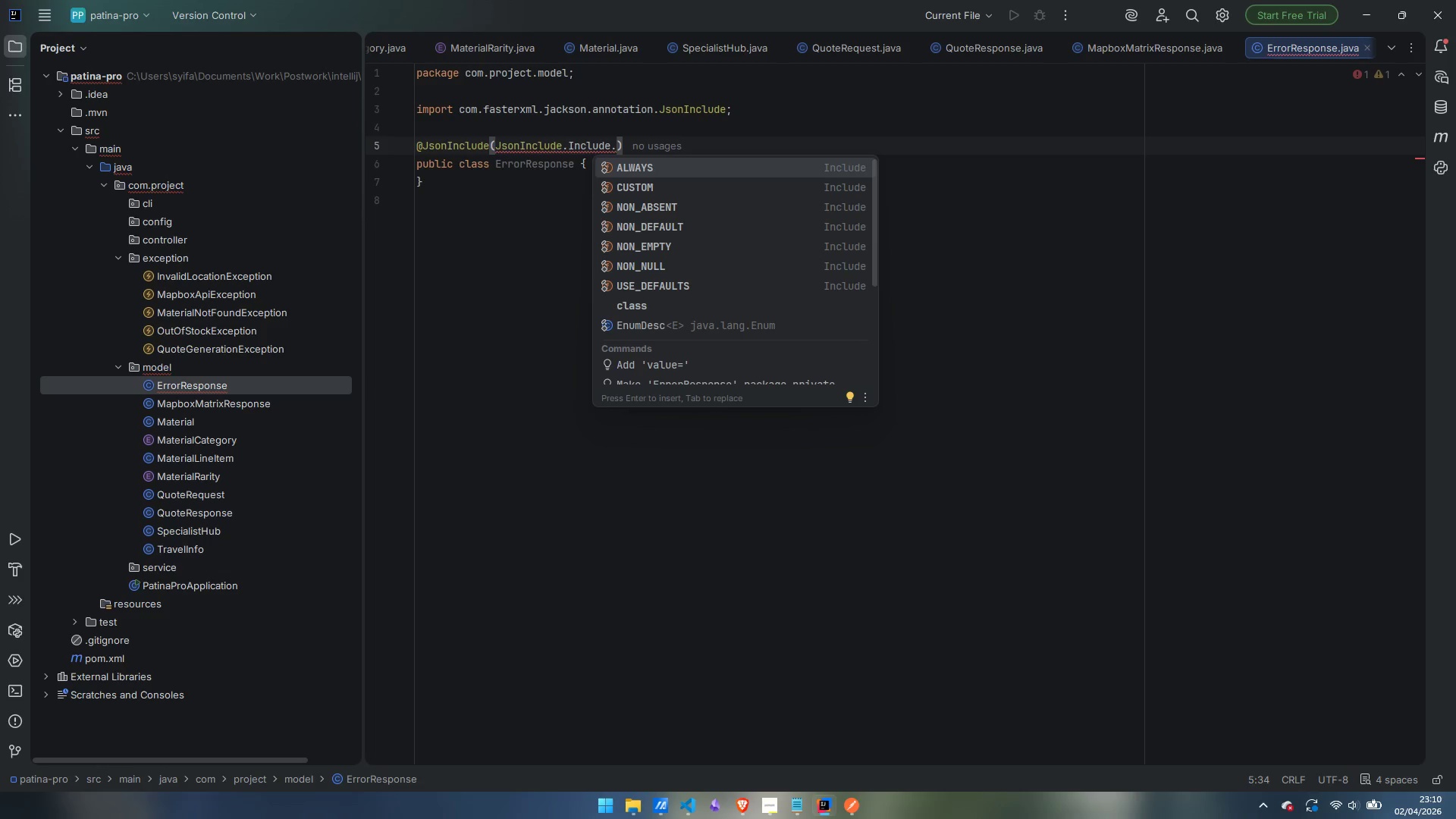 
wait(12.89)
 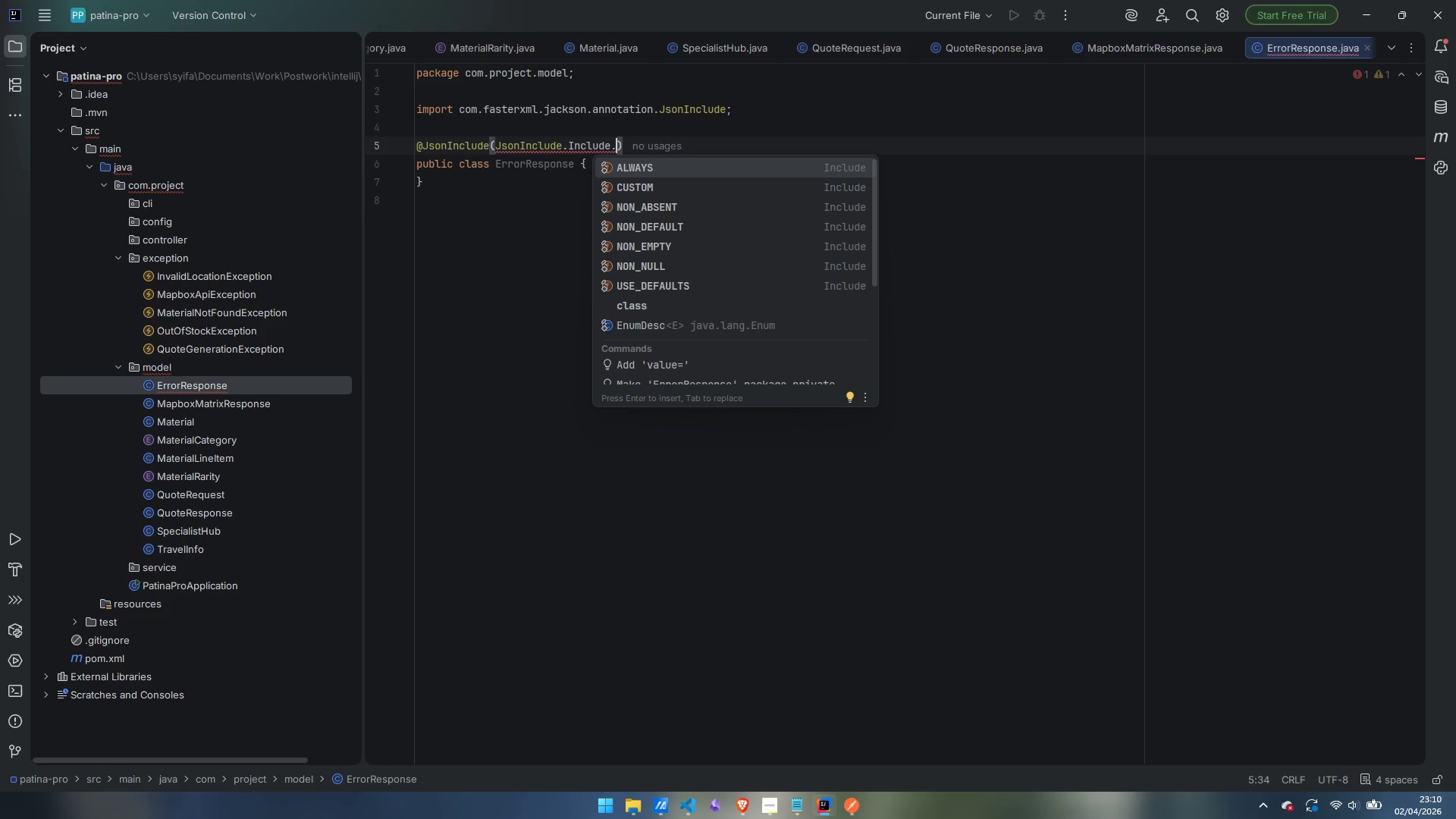 
type(NON_NULL)
 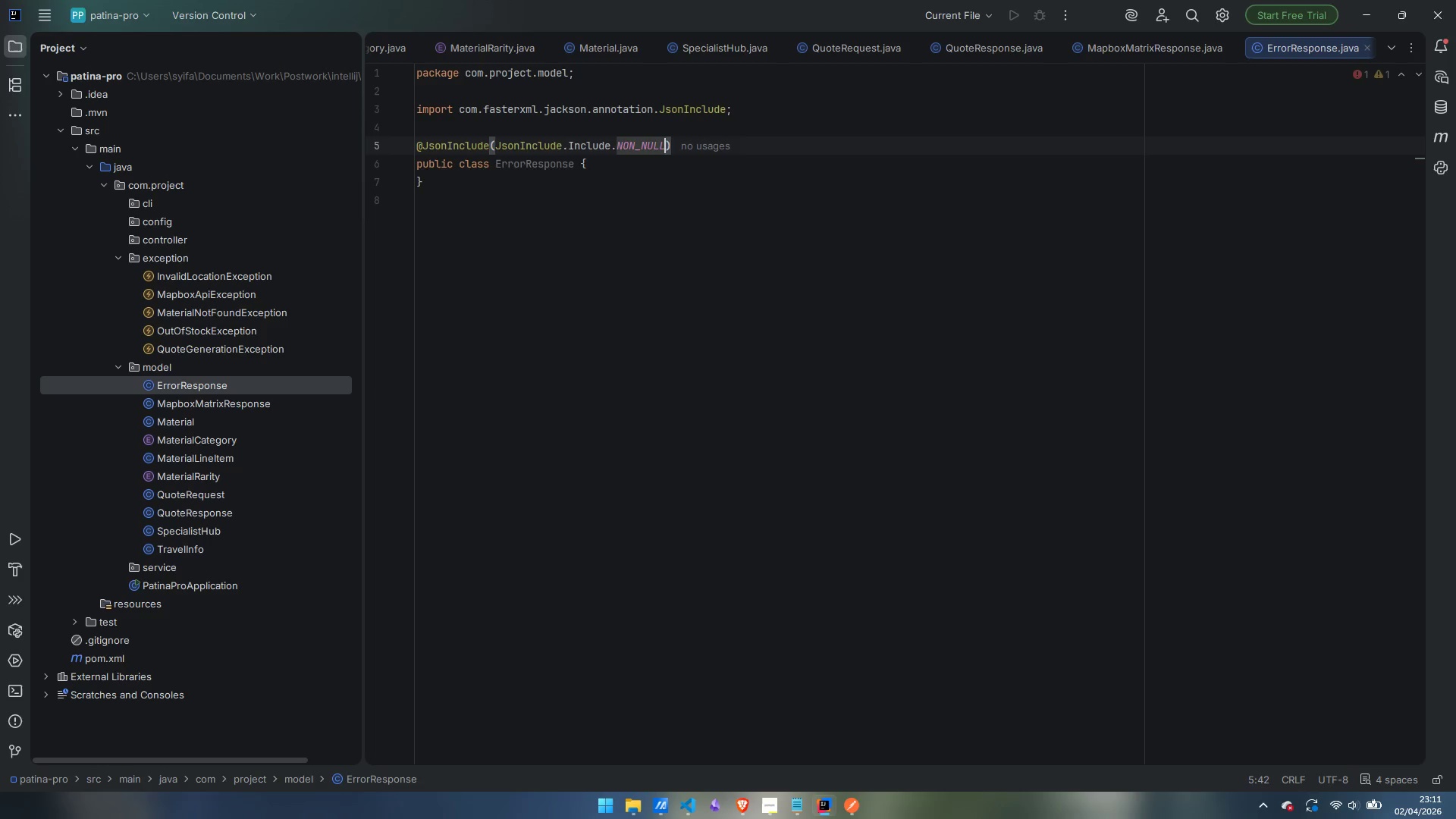 
key(ArrowDown)
 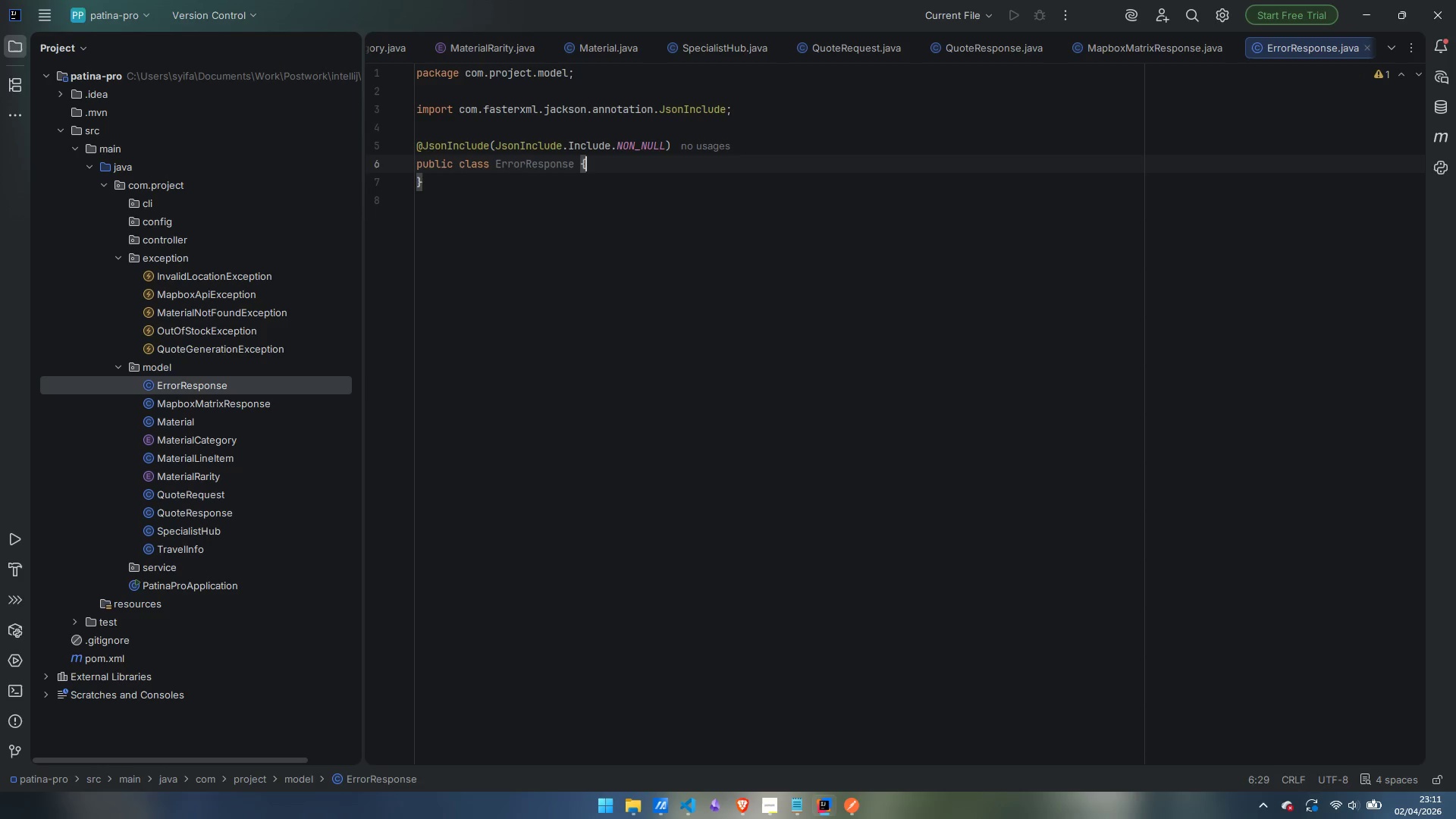 
key(Enter)
 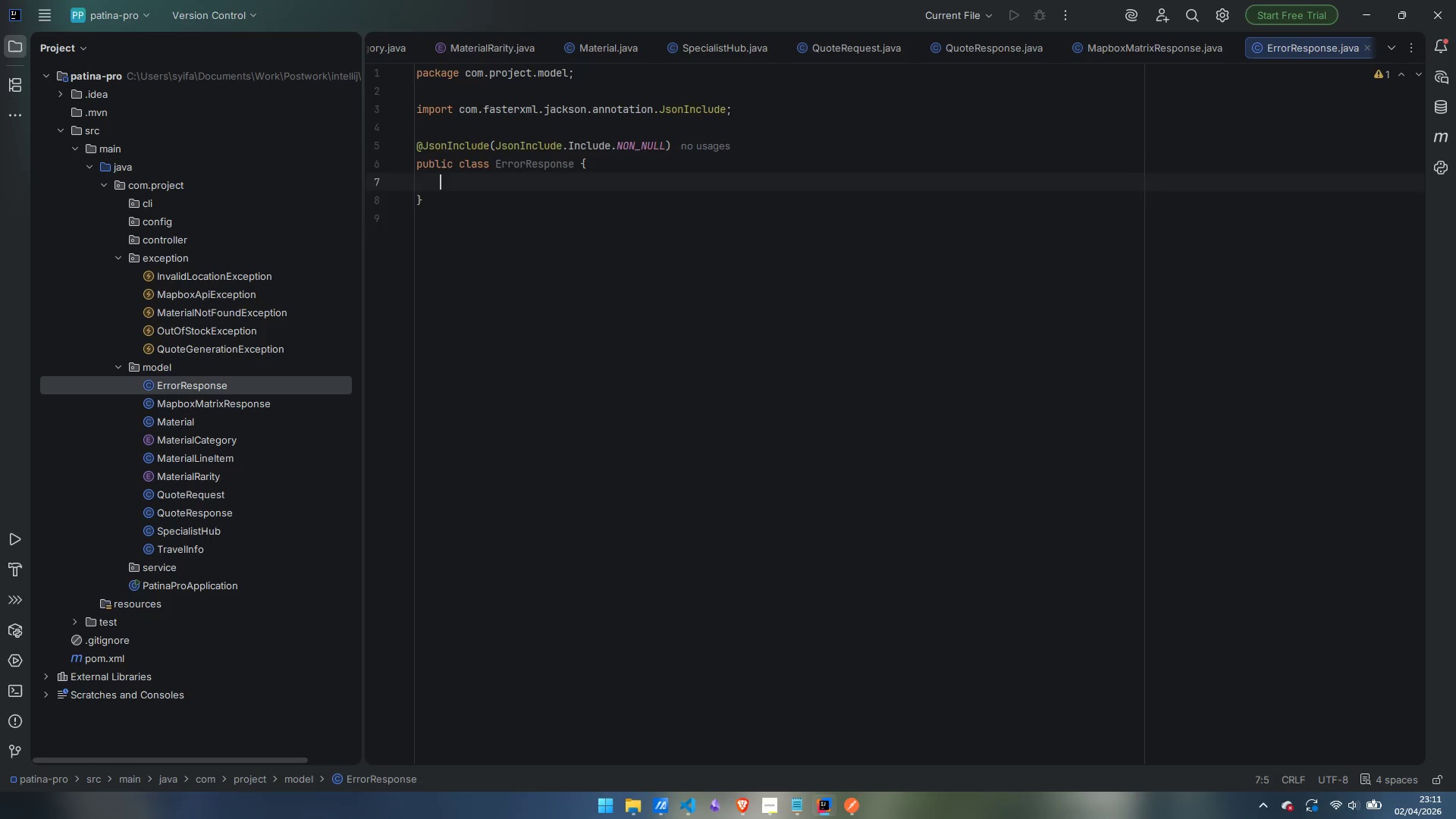 
key(Enter)
 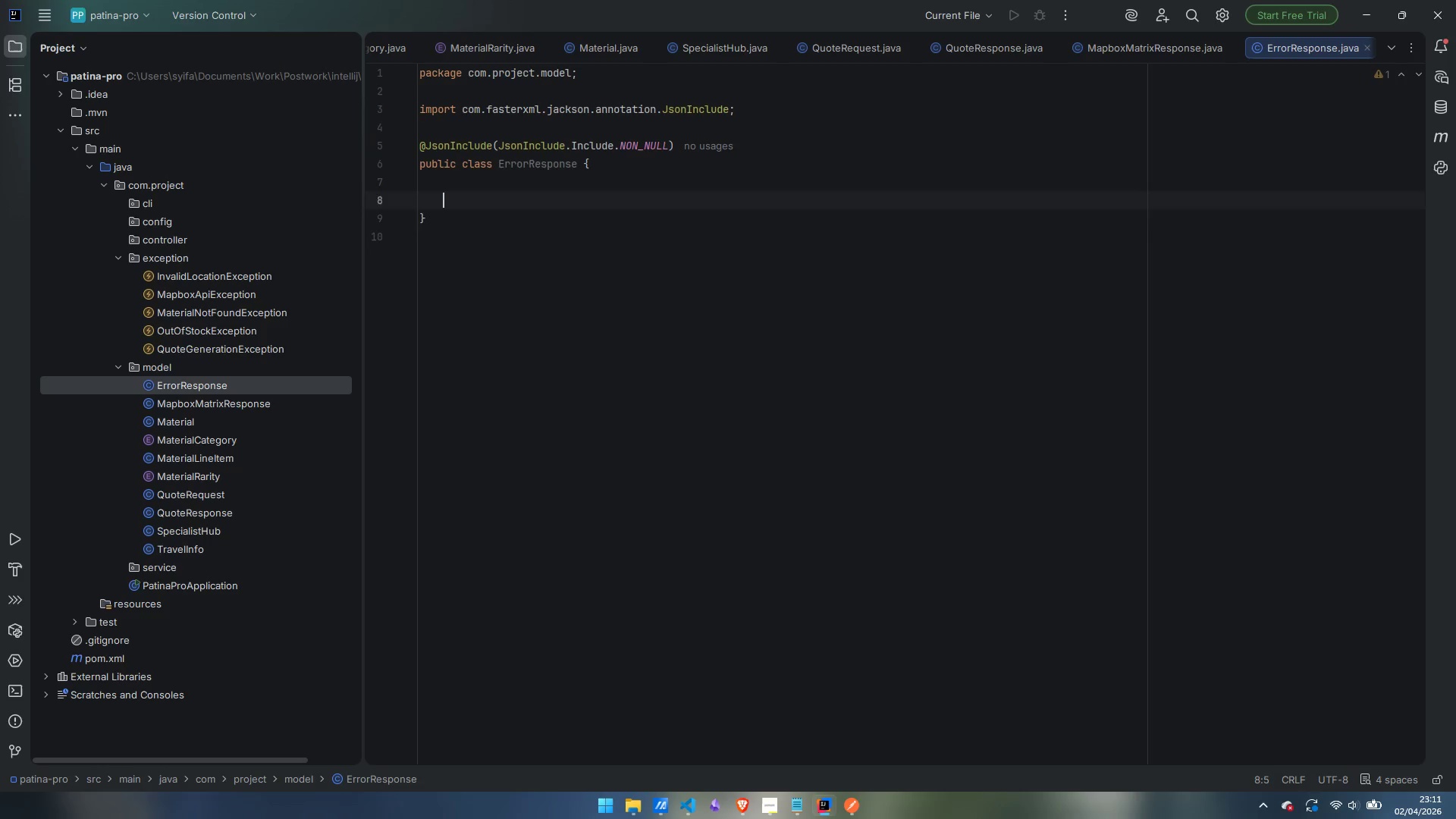 
key(Enter)
 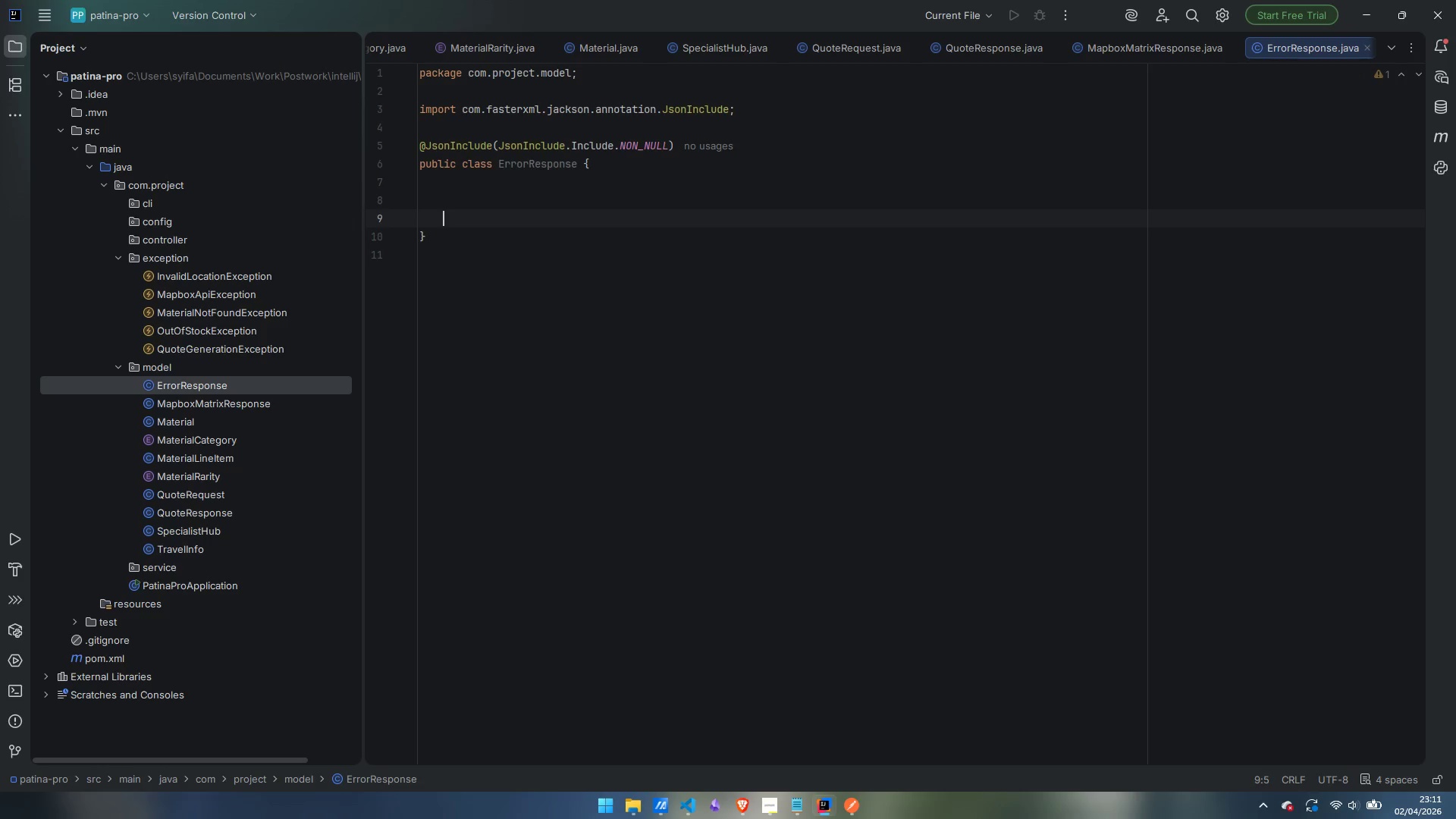 
key(ArrowUp)
 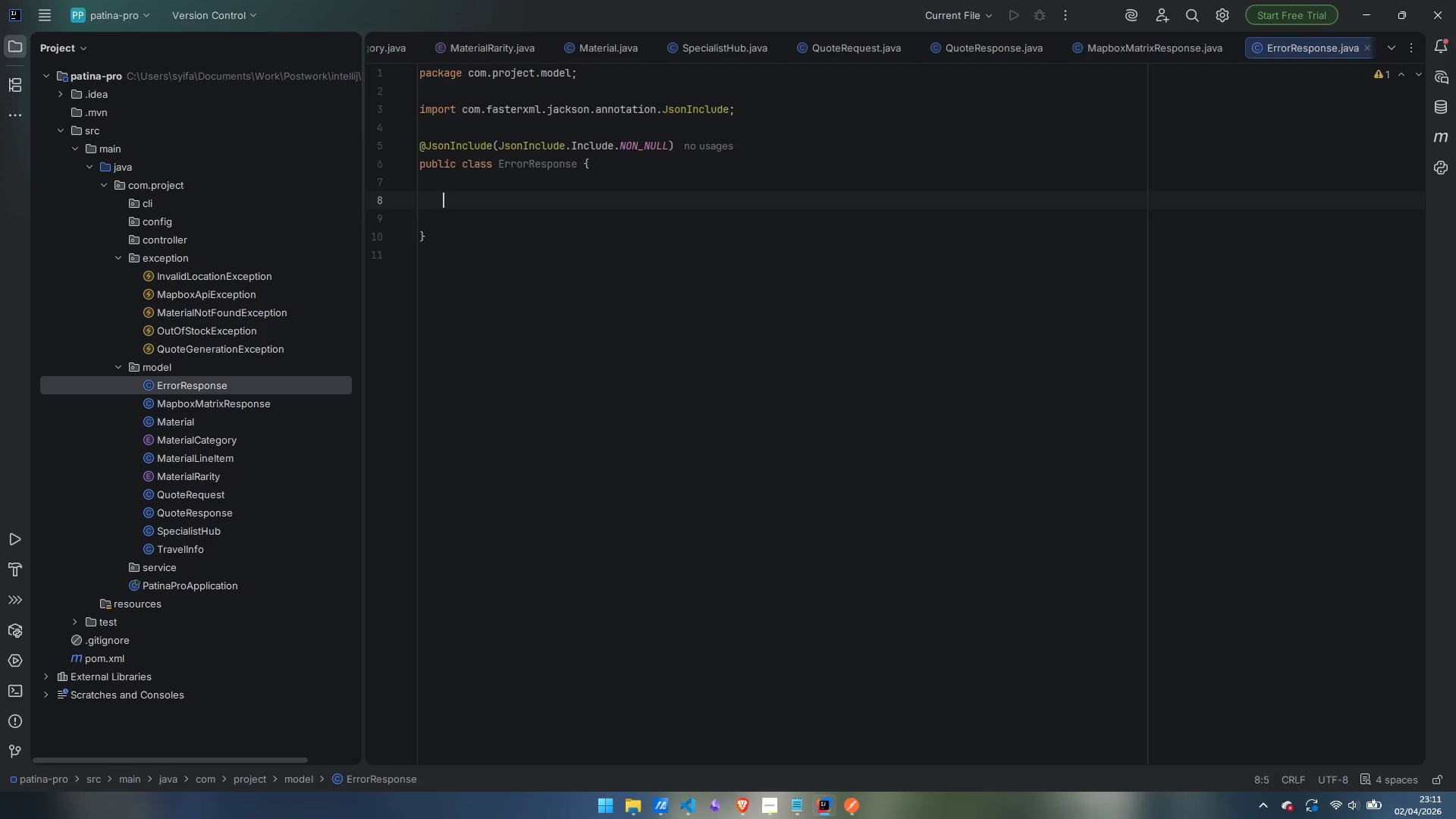 
wait(8.8)
 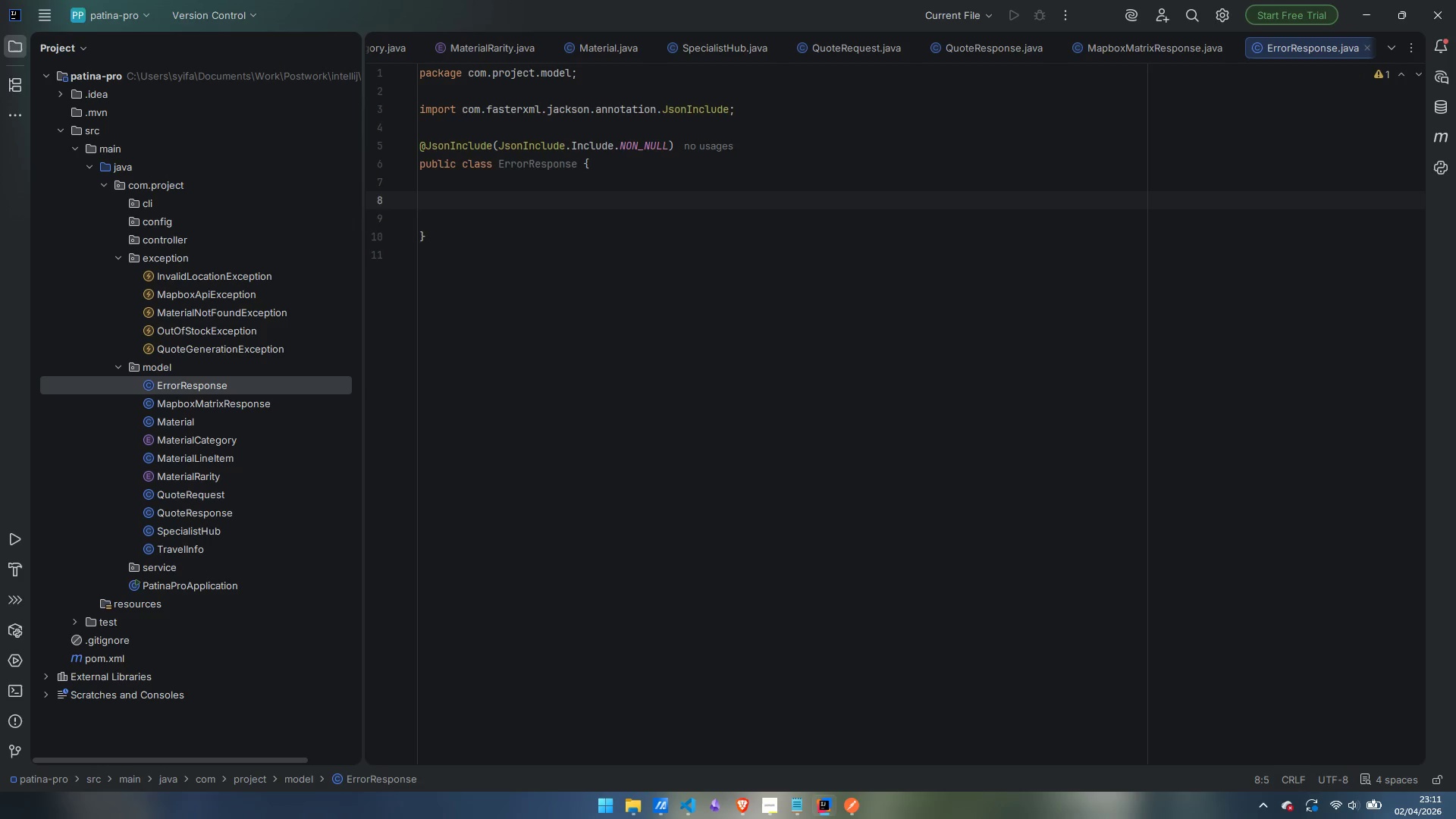 
key(Shift+2)
 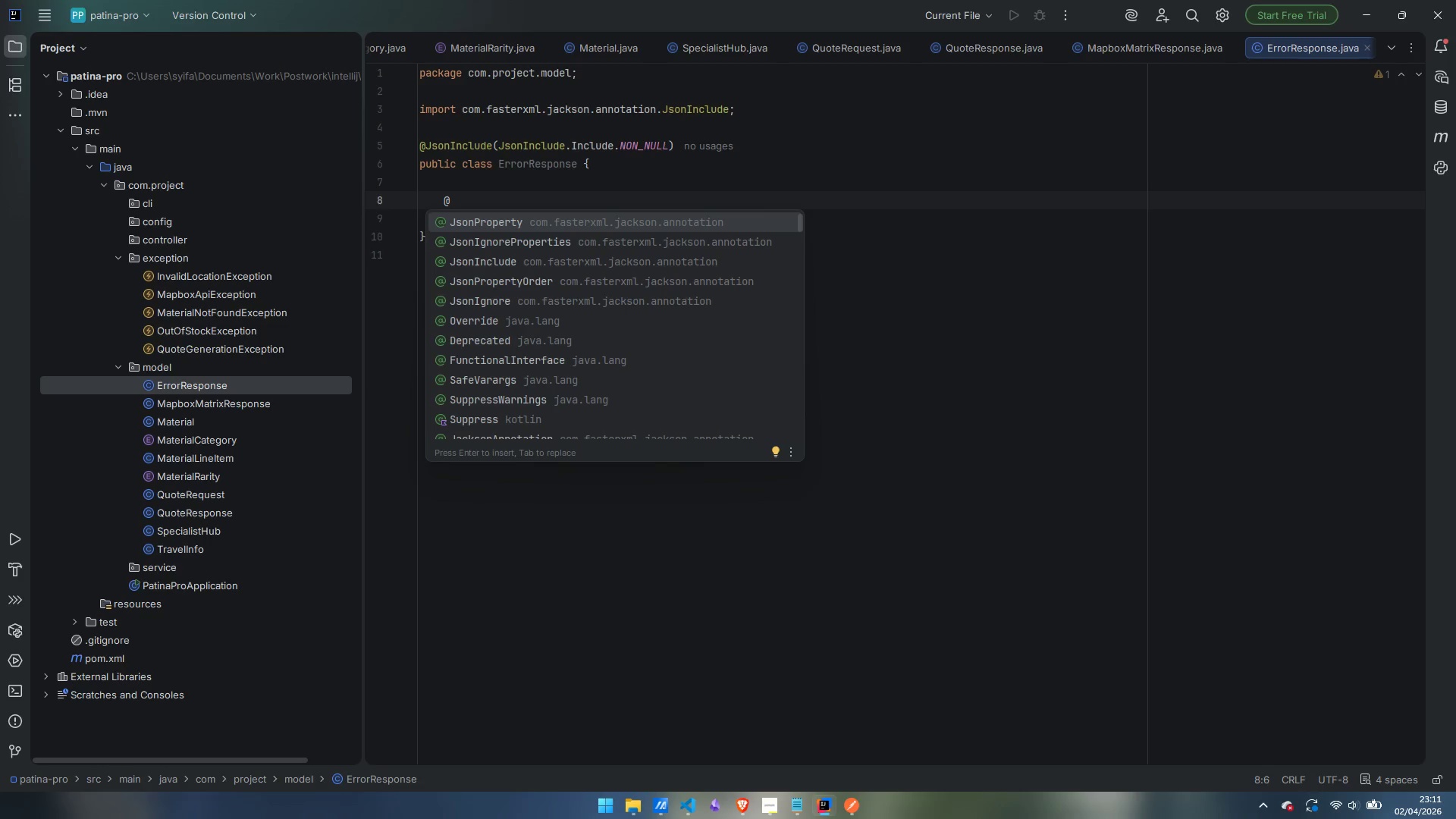 
key(Backspace)
 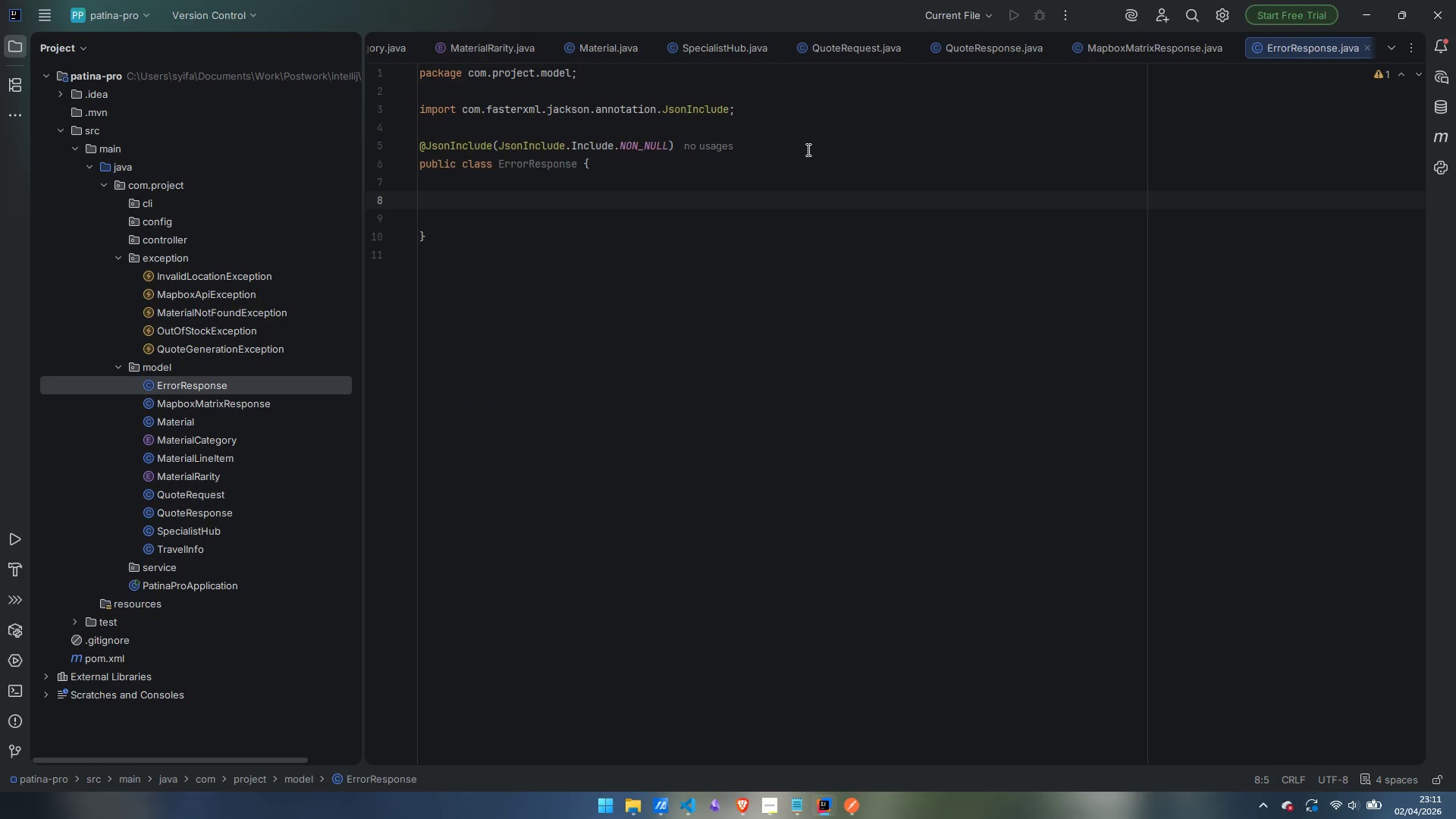 
left_click([739, 146])
 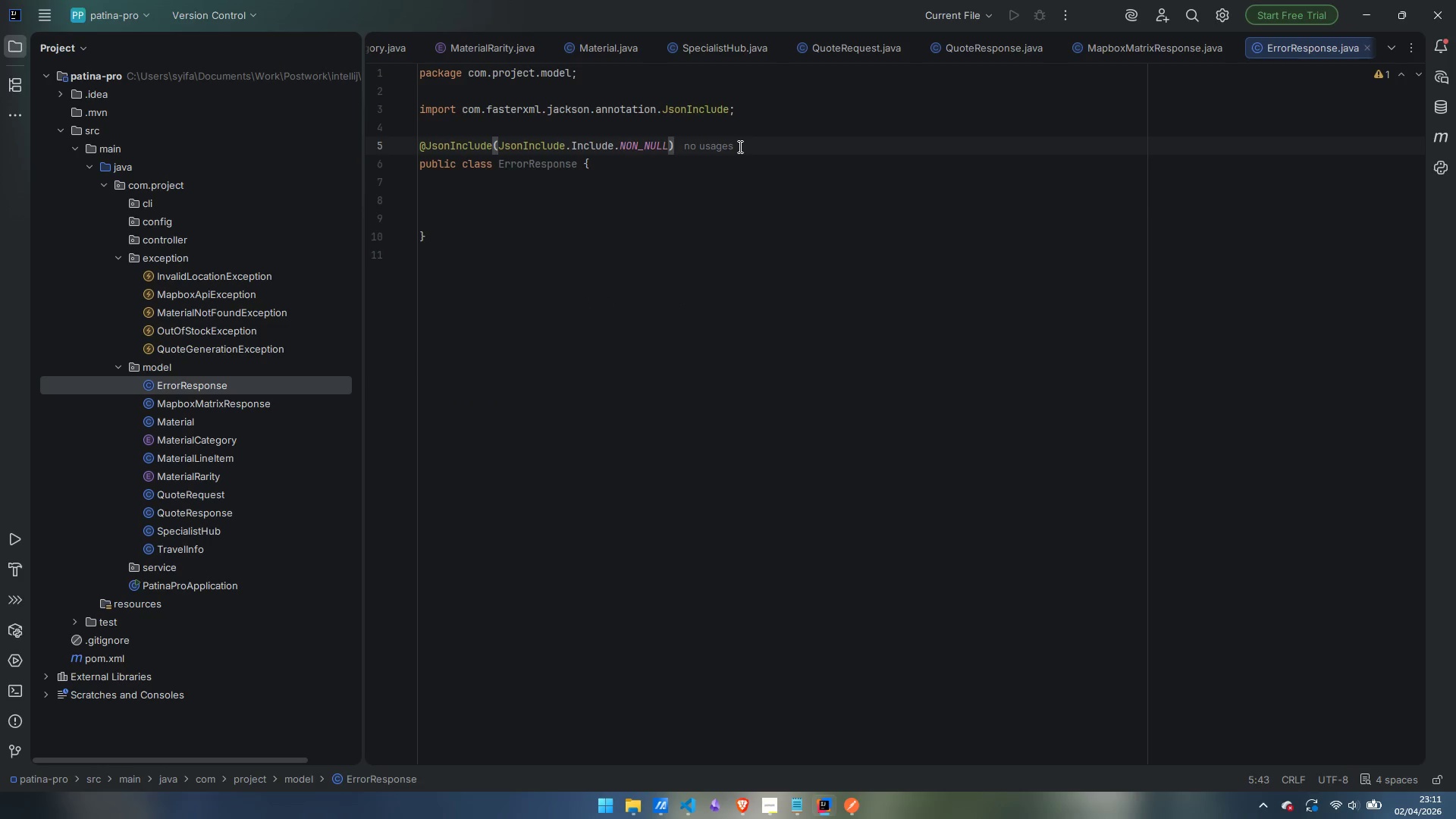 
key(Enter)
 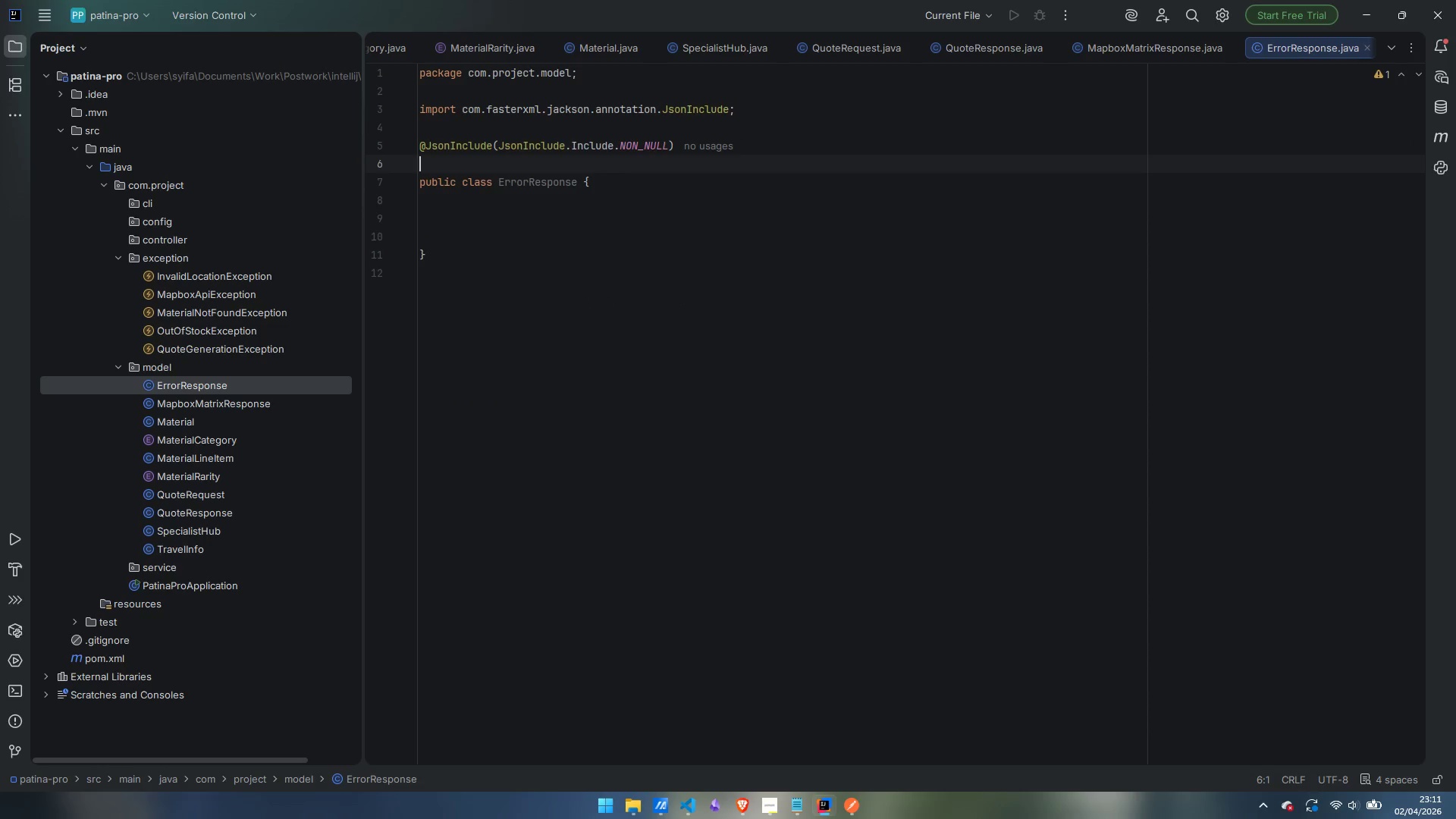 
type(@JsonPropertyOrder)
 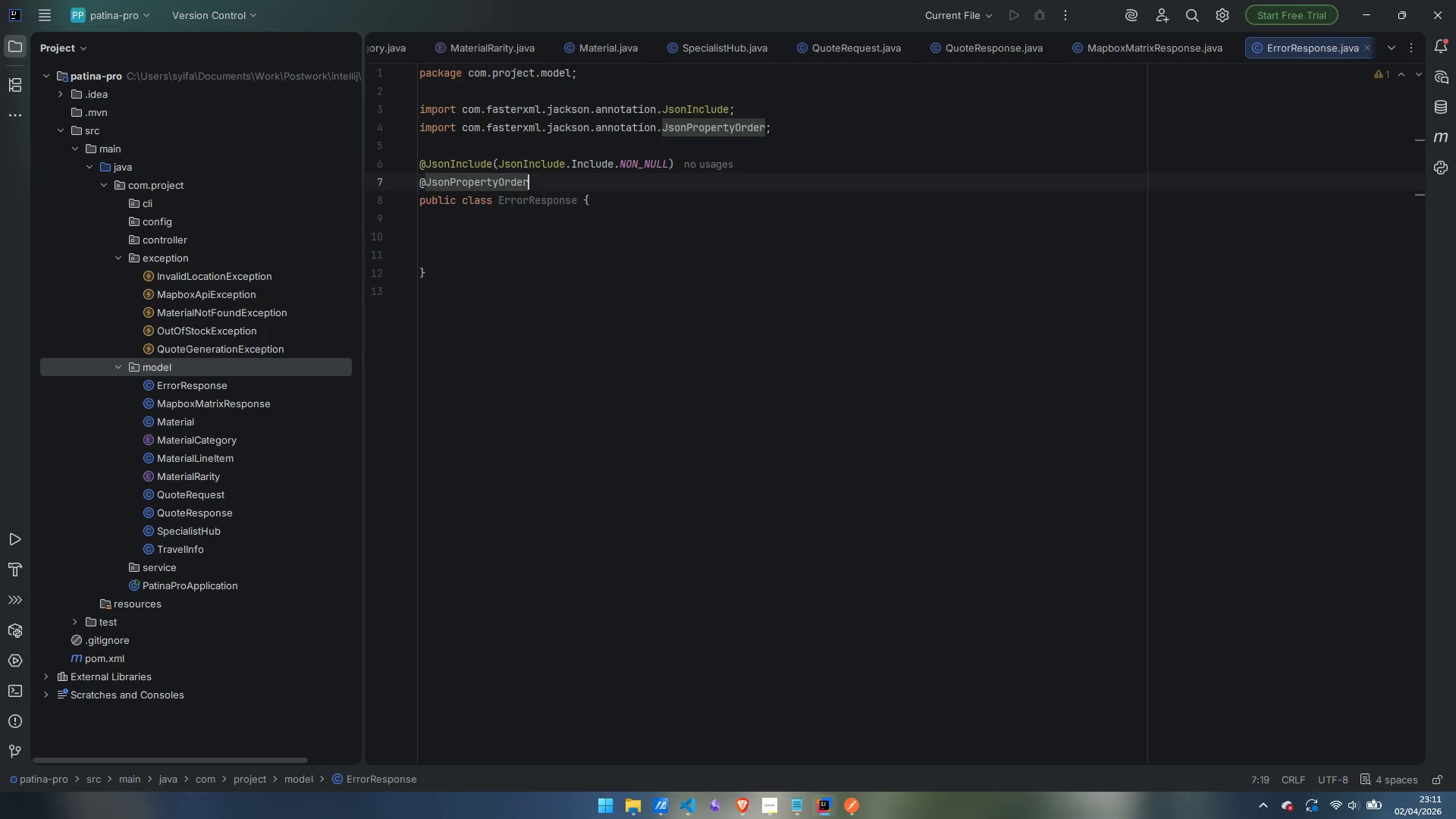 
 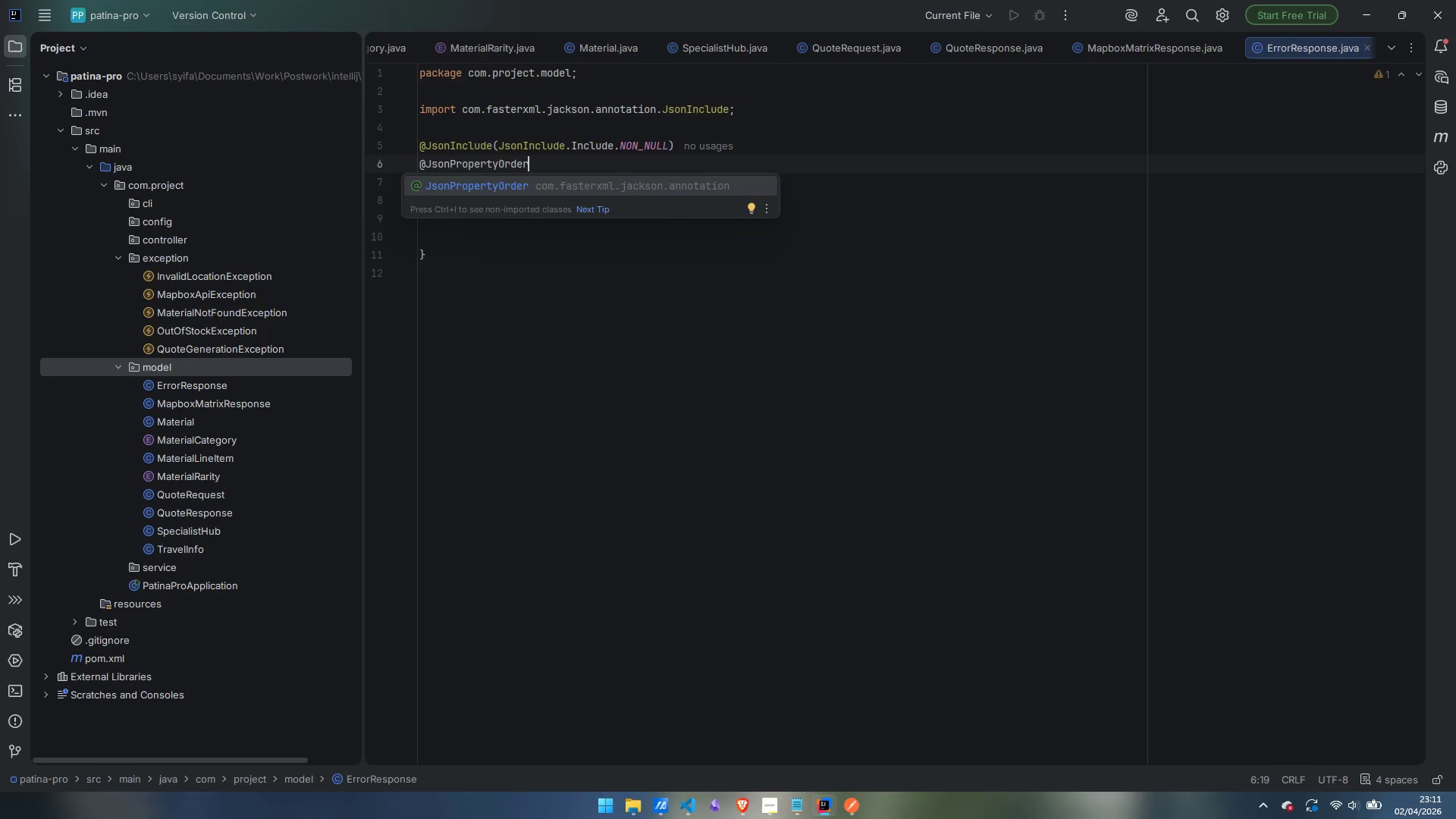 
key(Enter)
 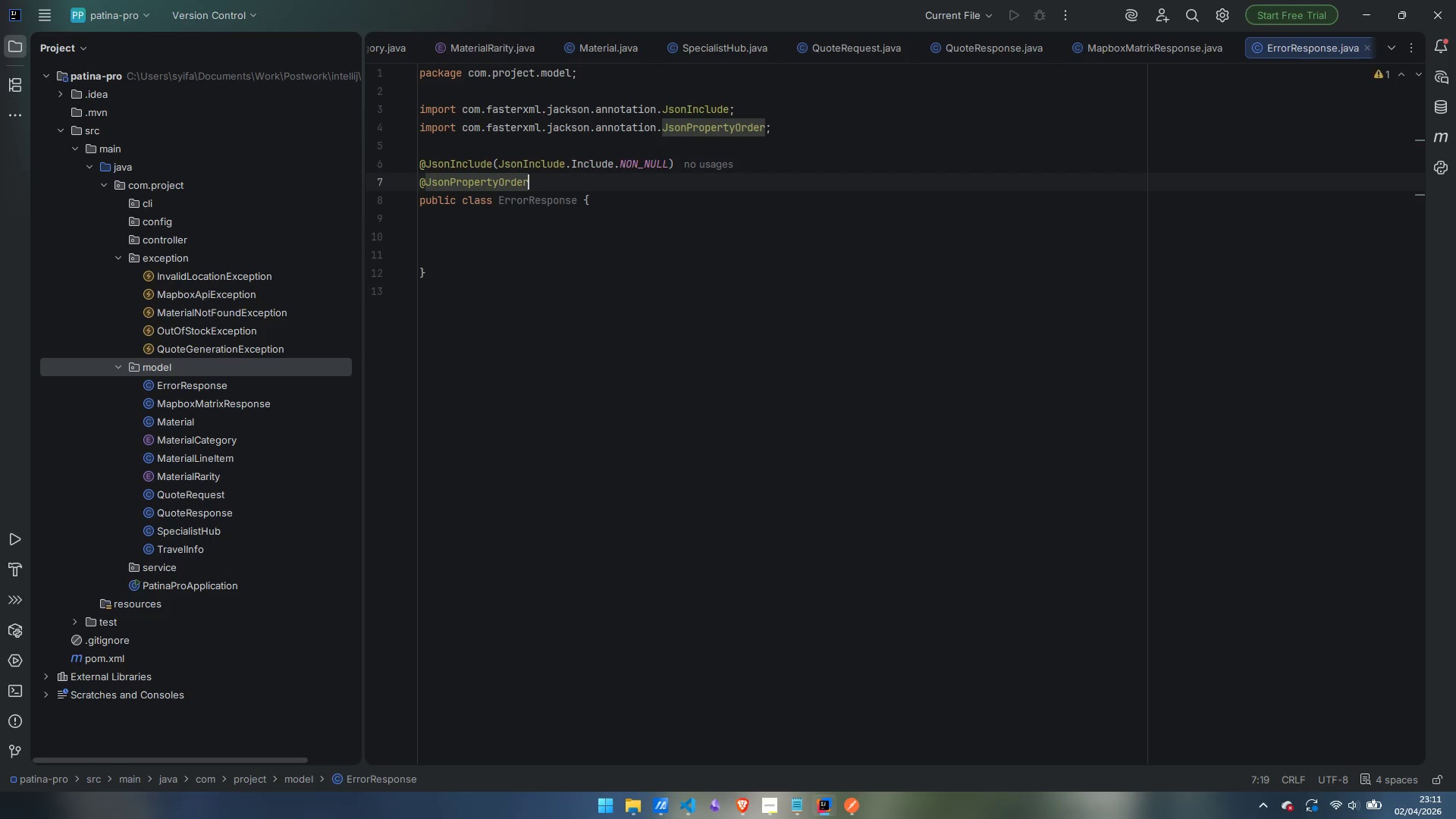 
type(({"status)
 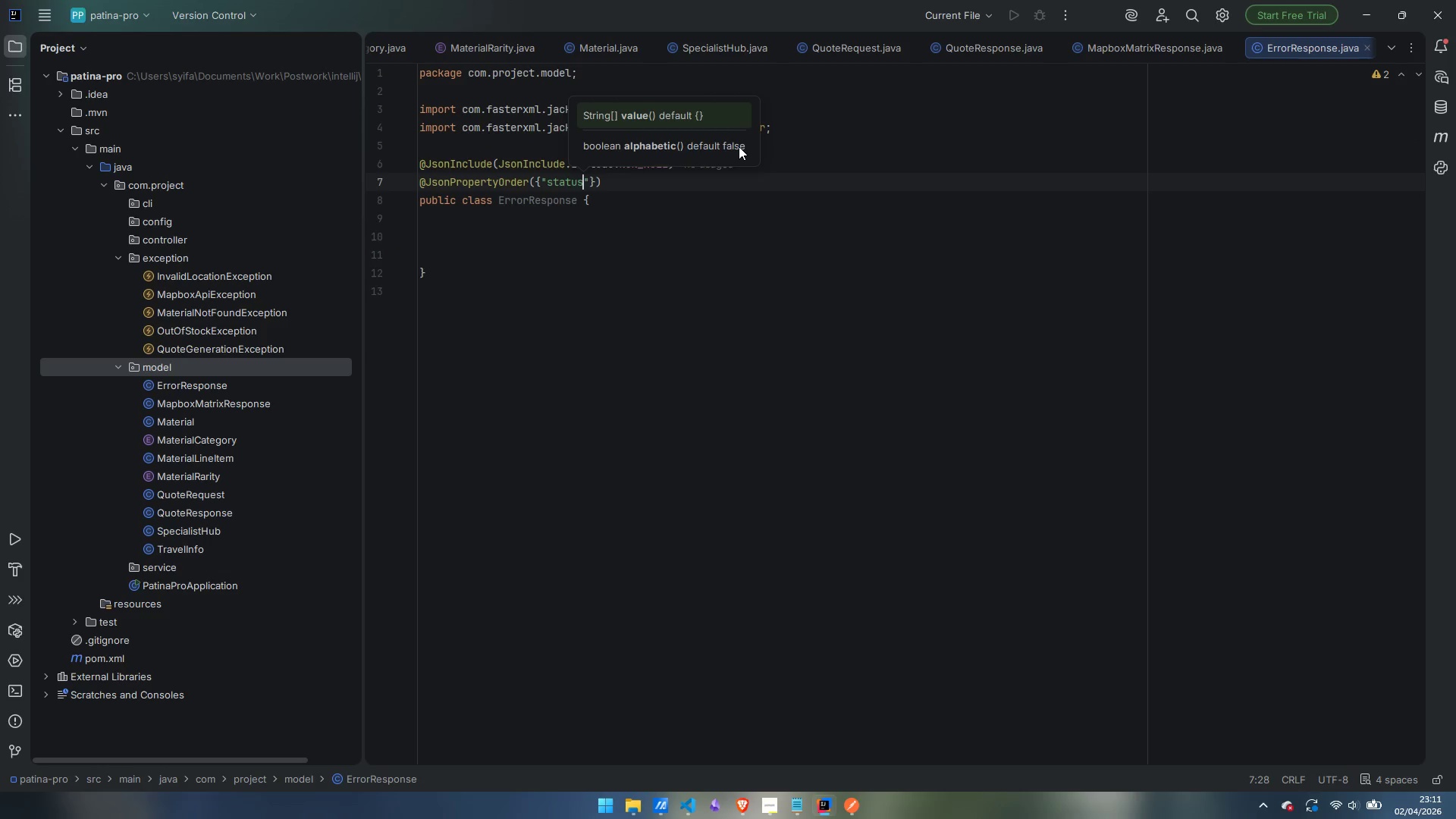 
key(ArrowRight)
 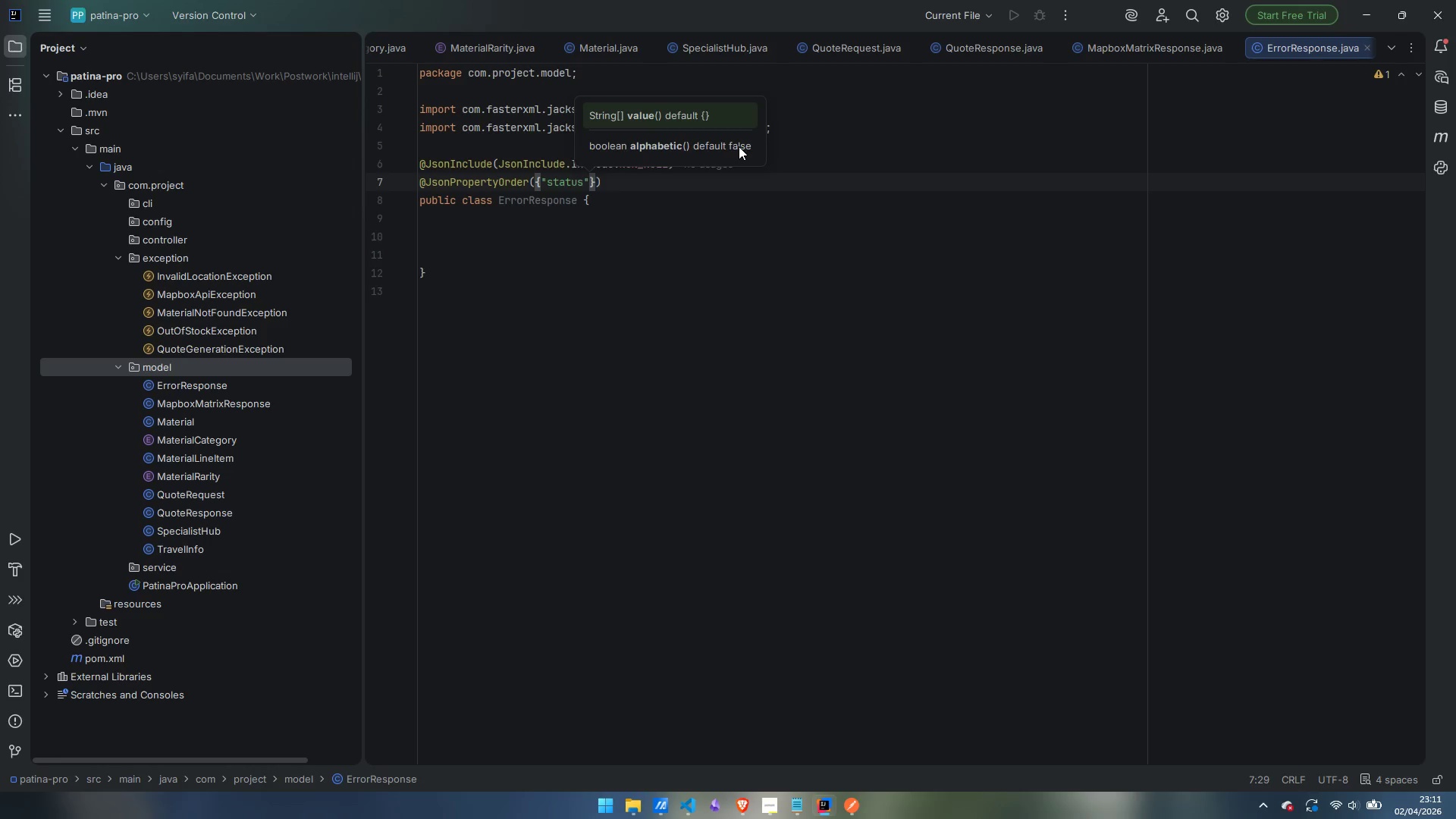 
type(, "error)
 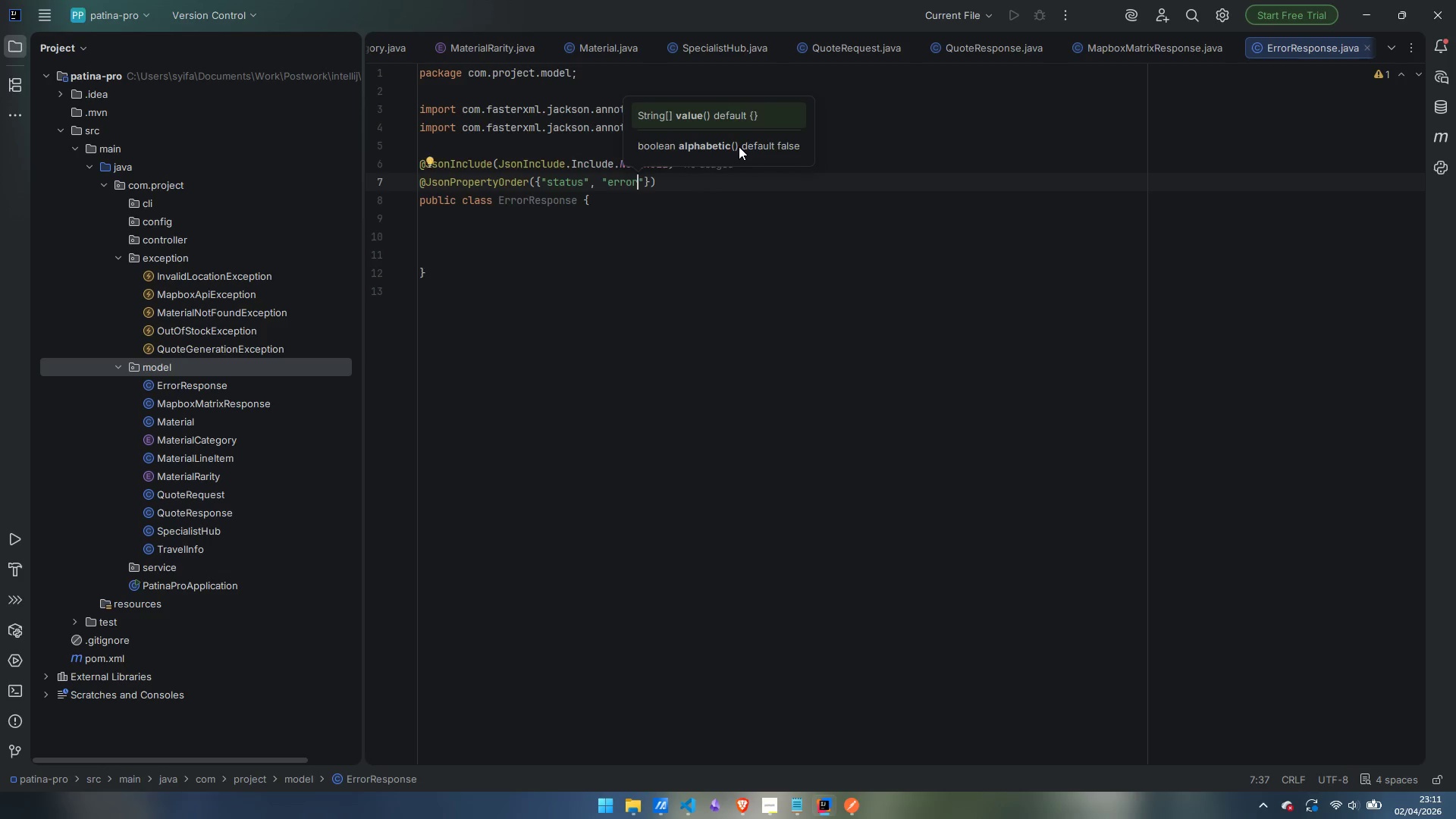 
key(ArrowRight)
 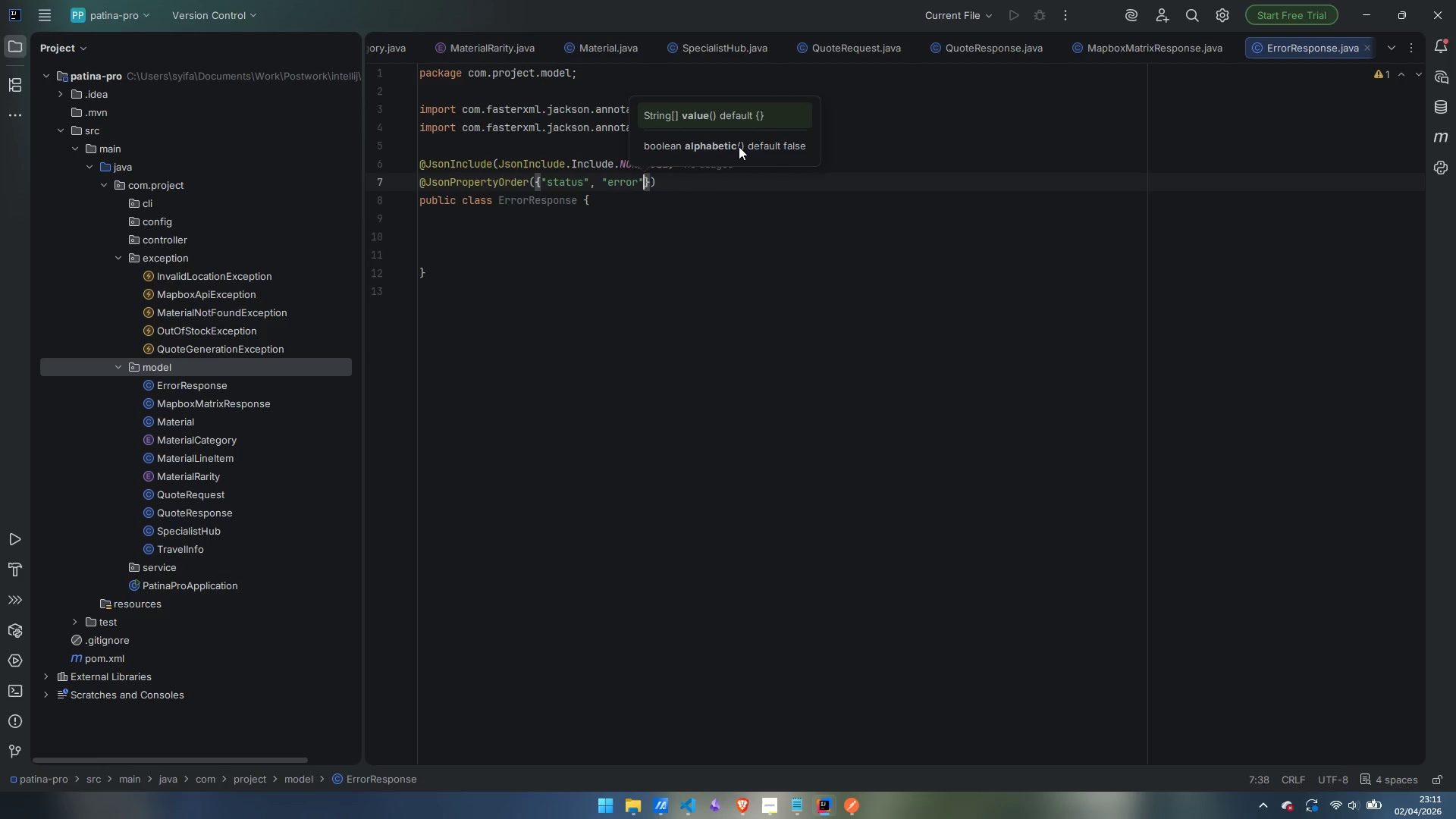 
type(, "message)
 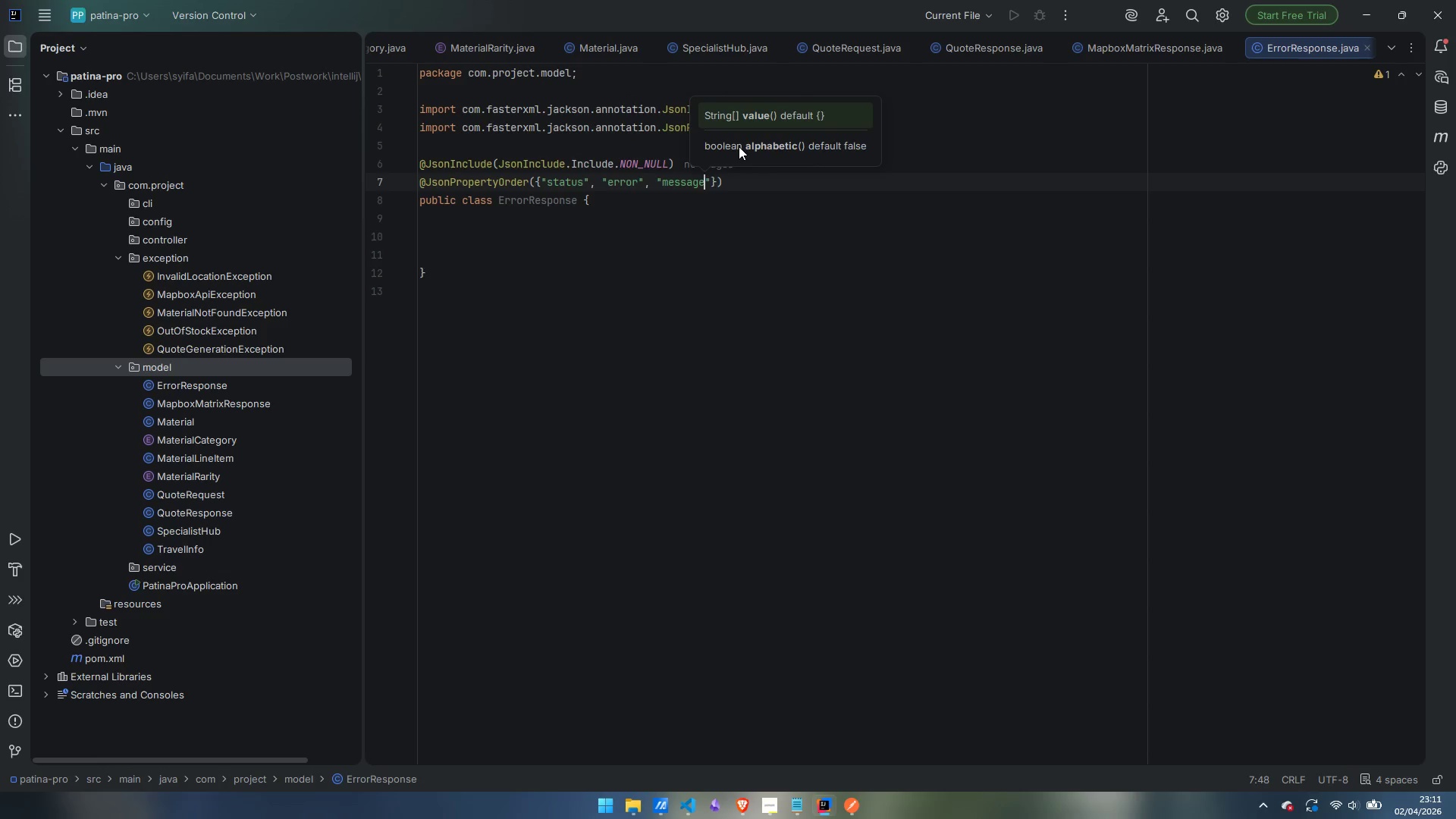 
key(ArrowRight)
 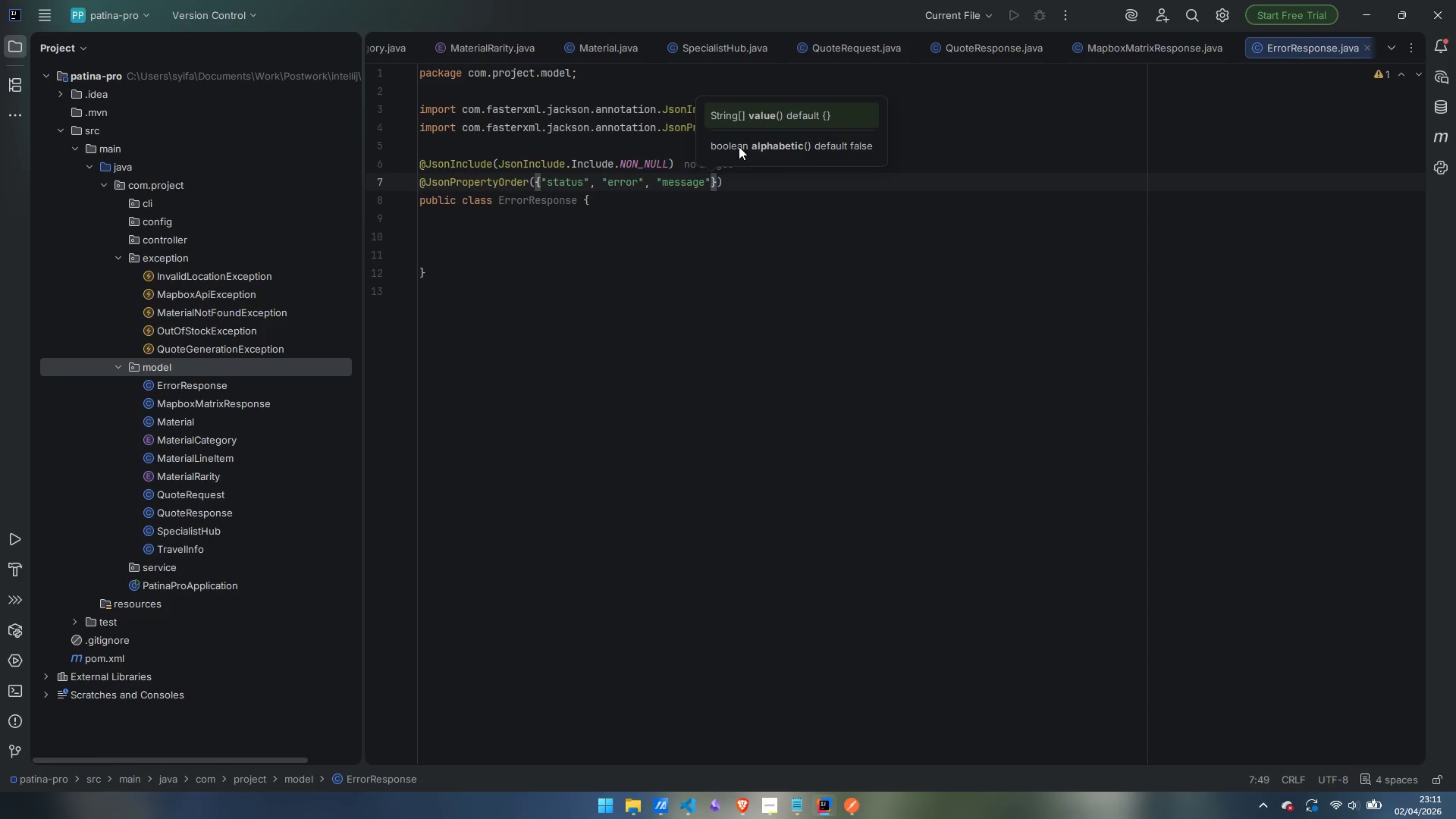 
type(, "path)
 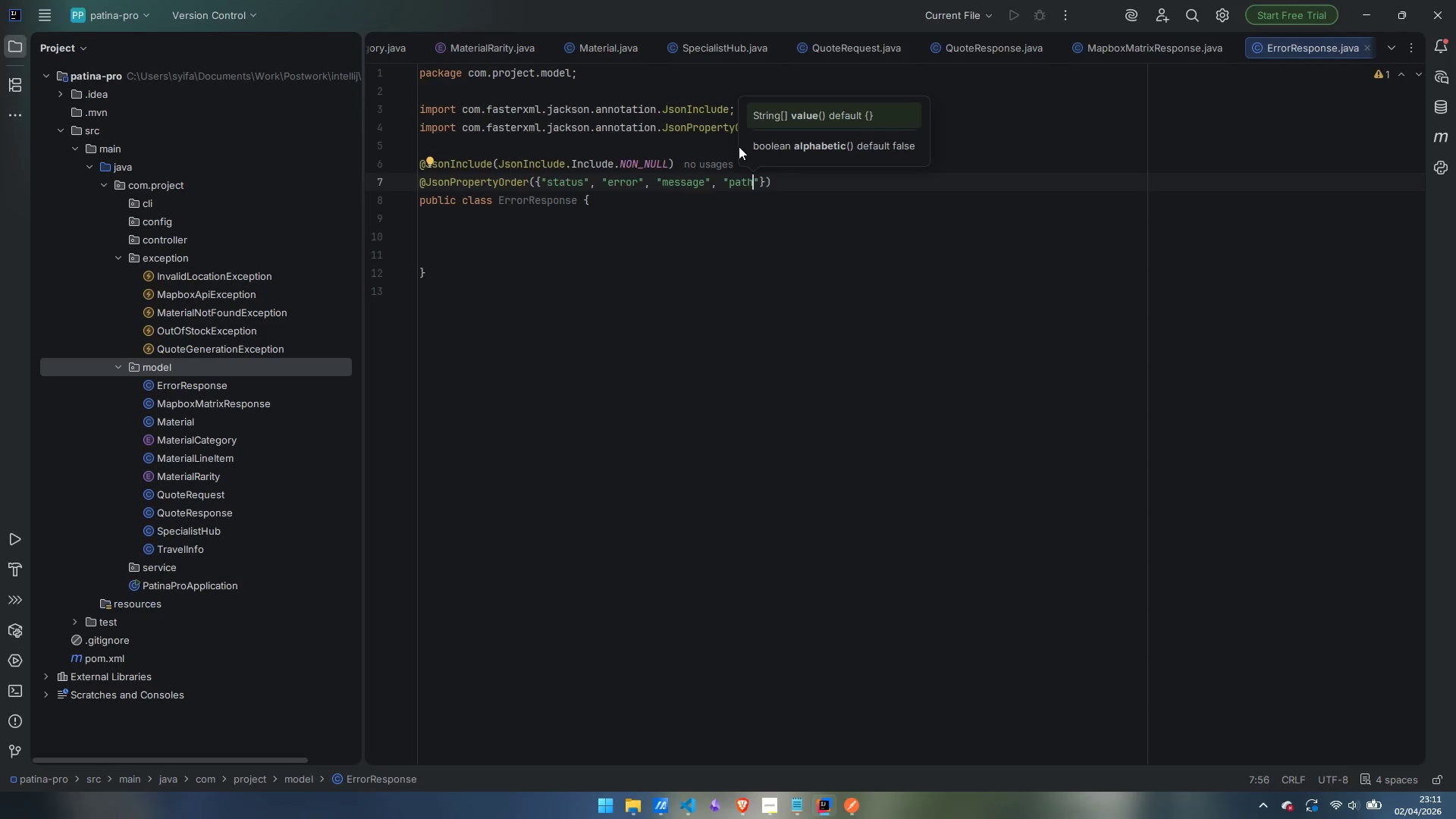 
key(ArrowRight)
 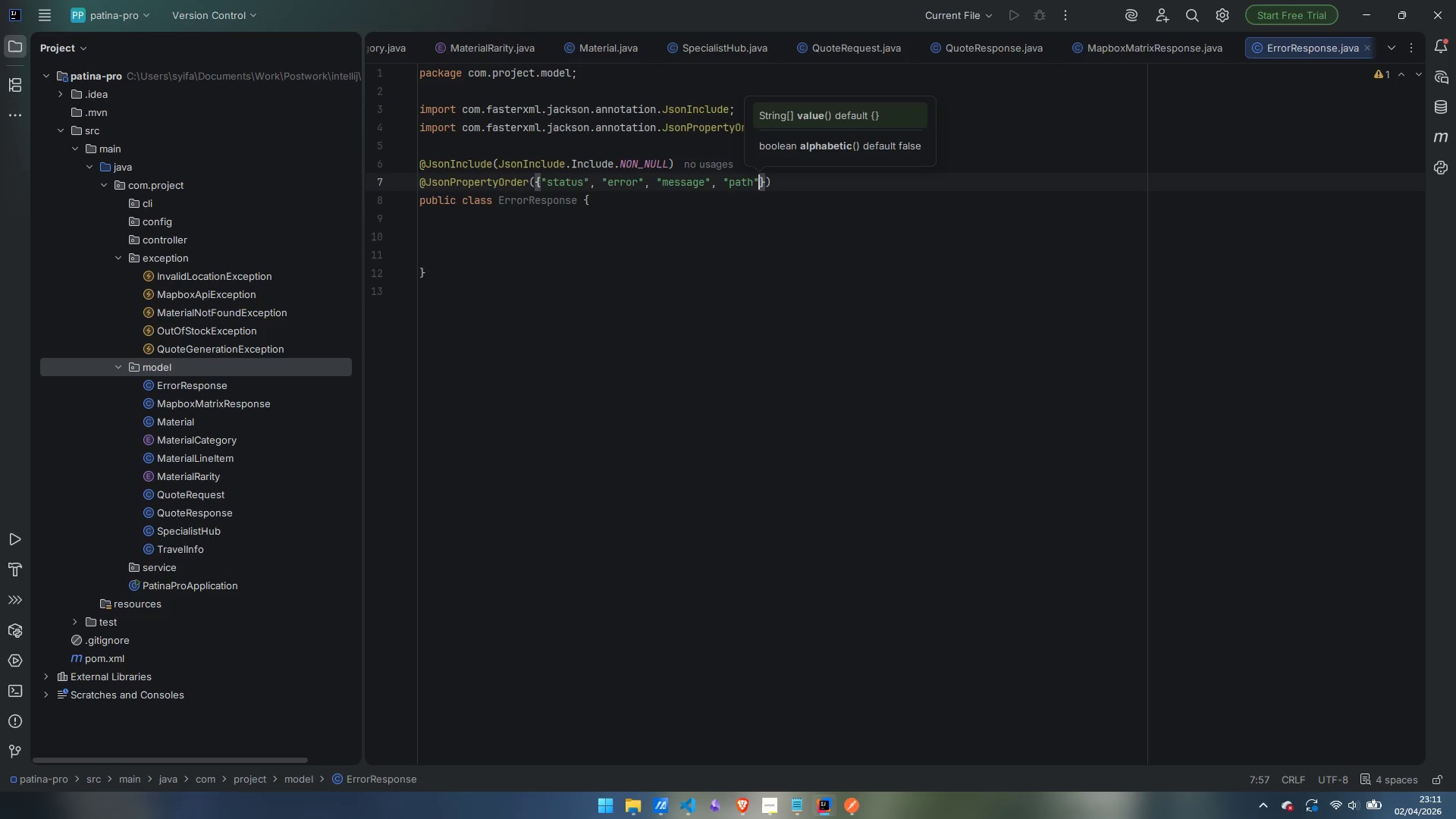 
type(, "TIMESTAMP)
 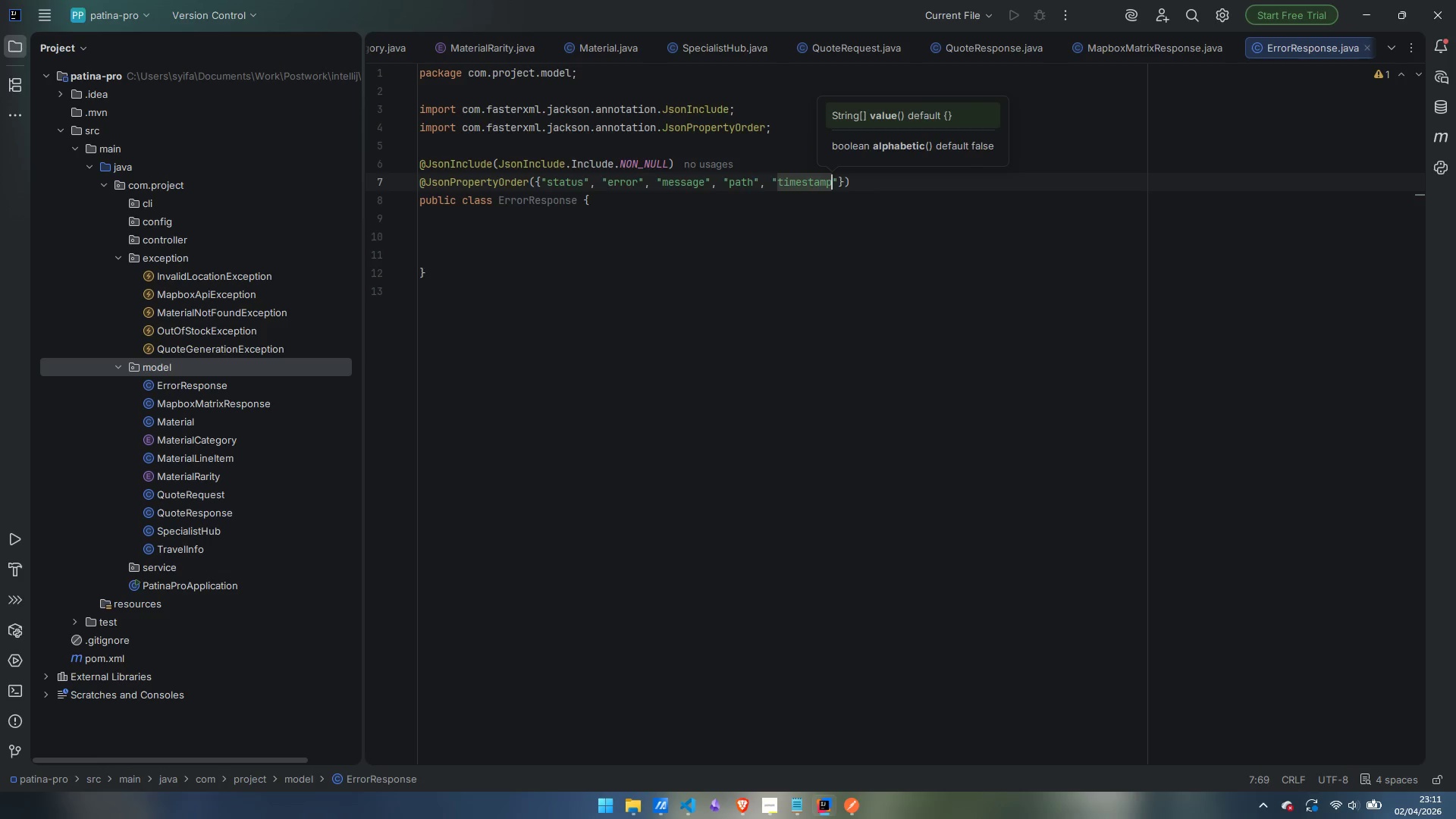 
key(ArrowDown)
 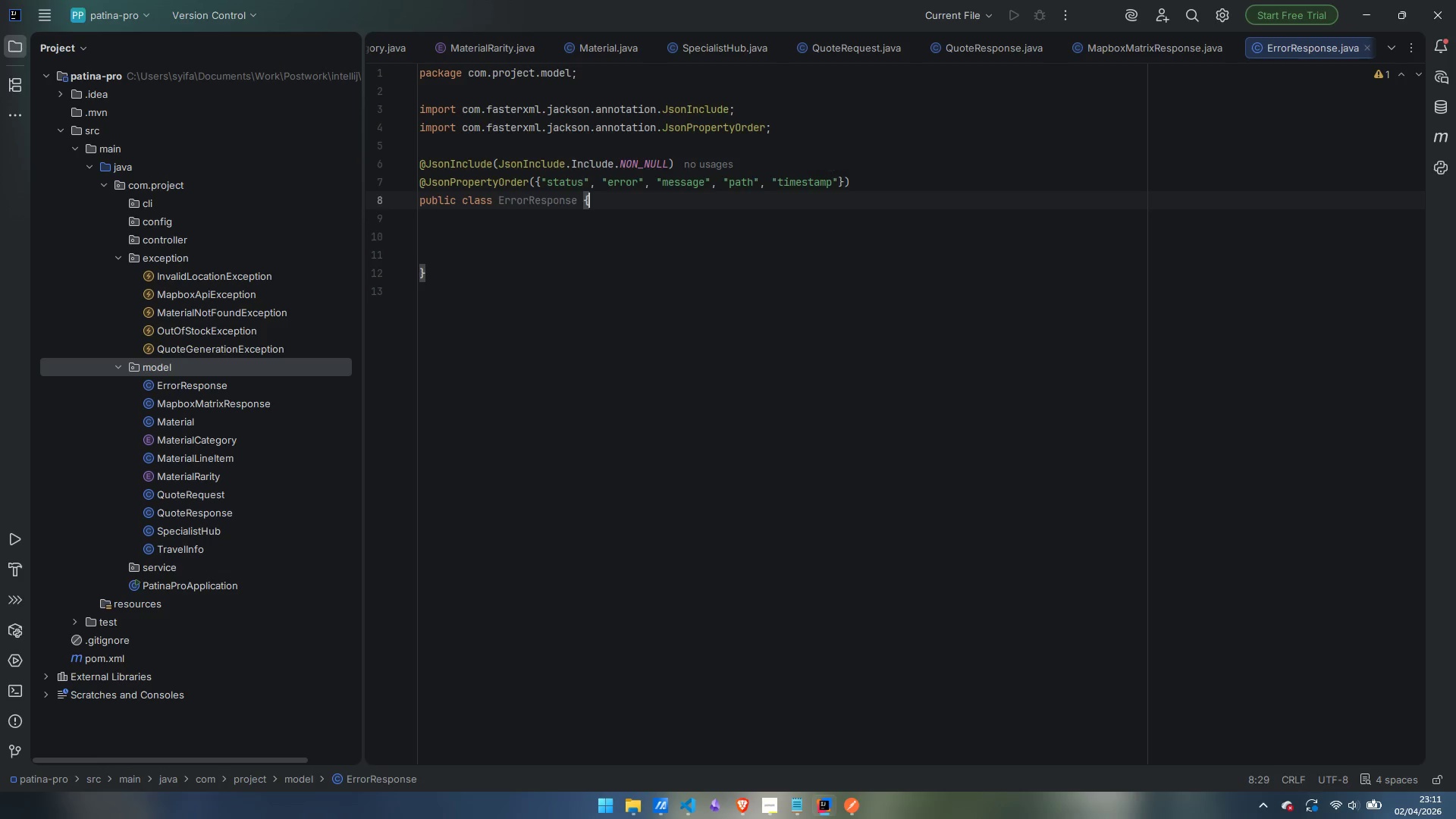 
key(ArrowDown)
 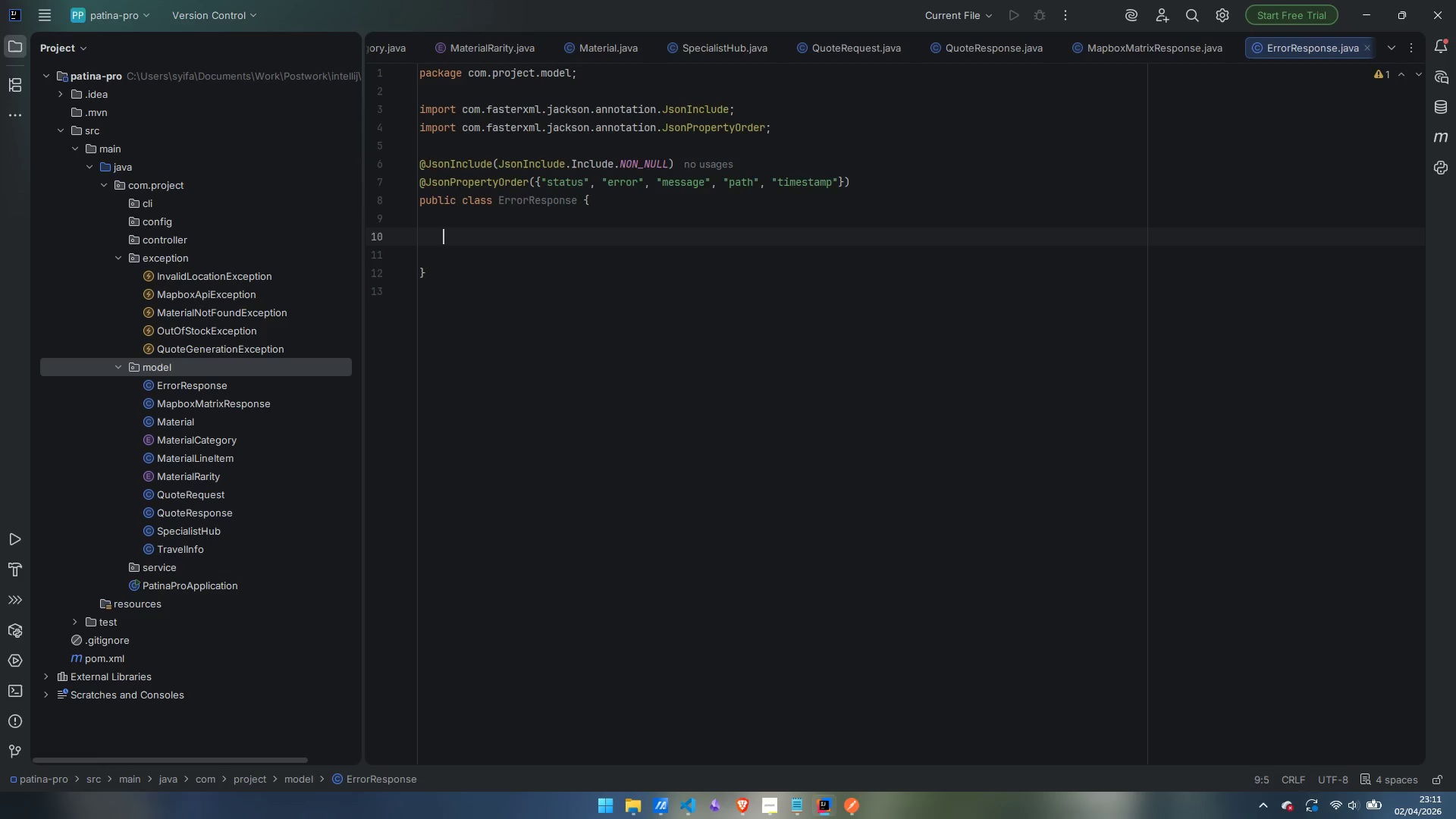 
key(ArrowDown)
 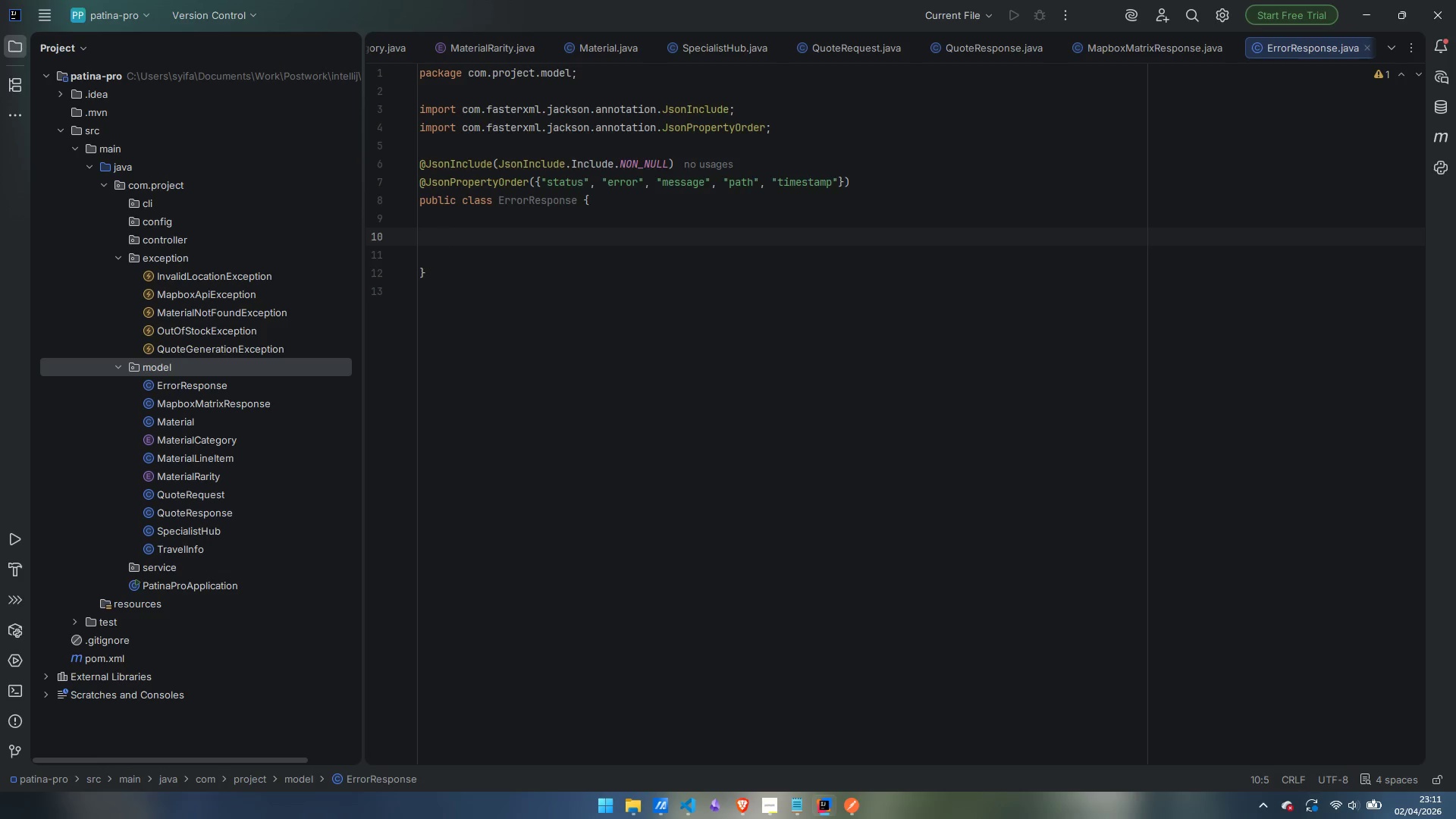 
type(private int status;)
 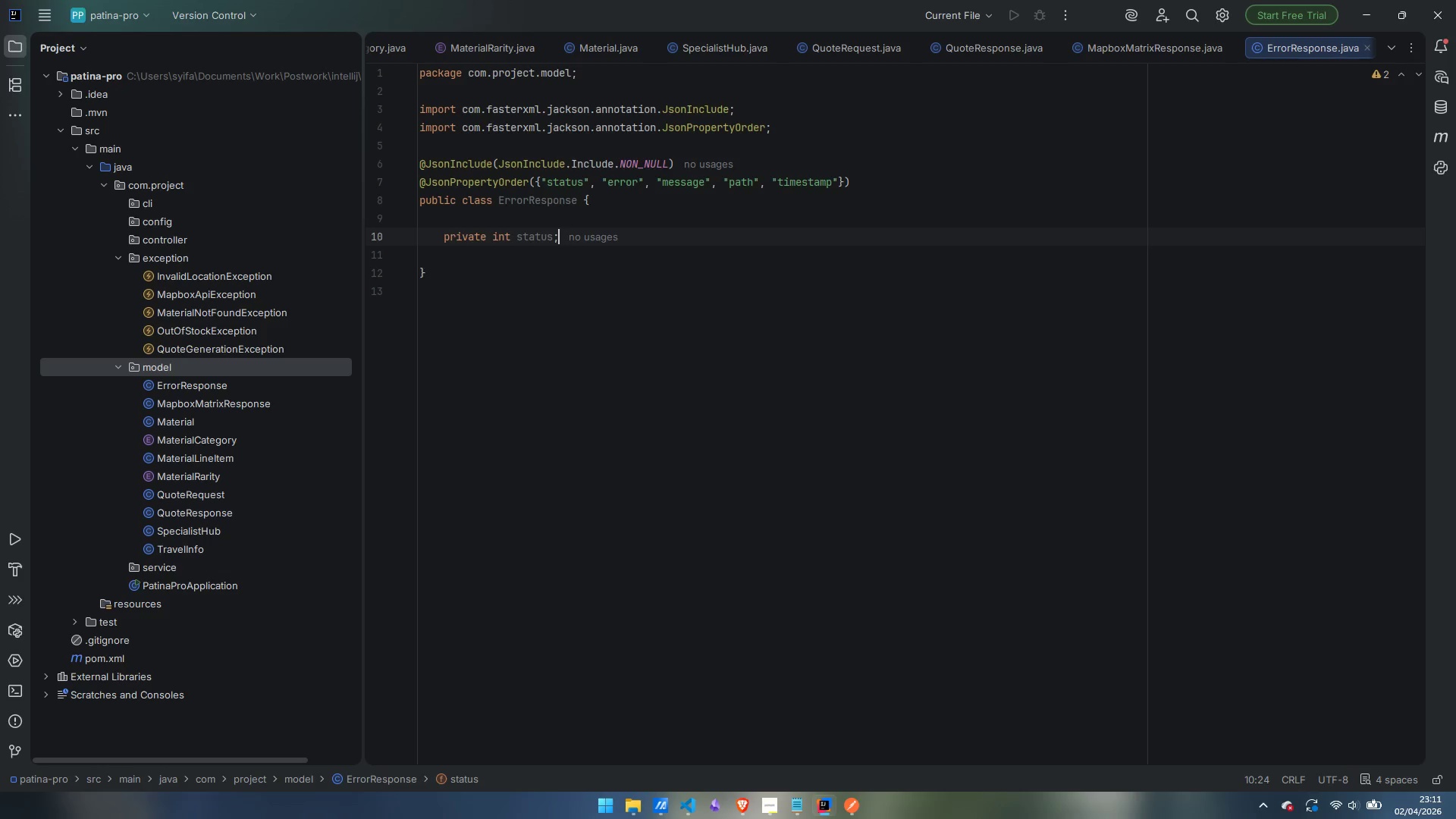 
key(Enter)
 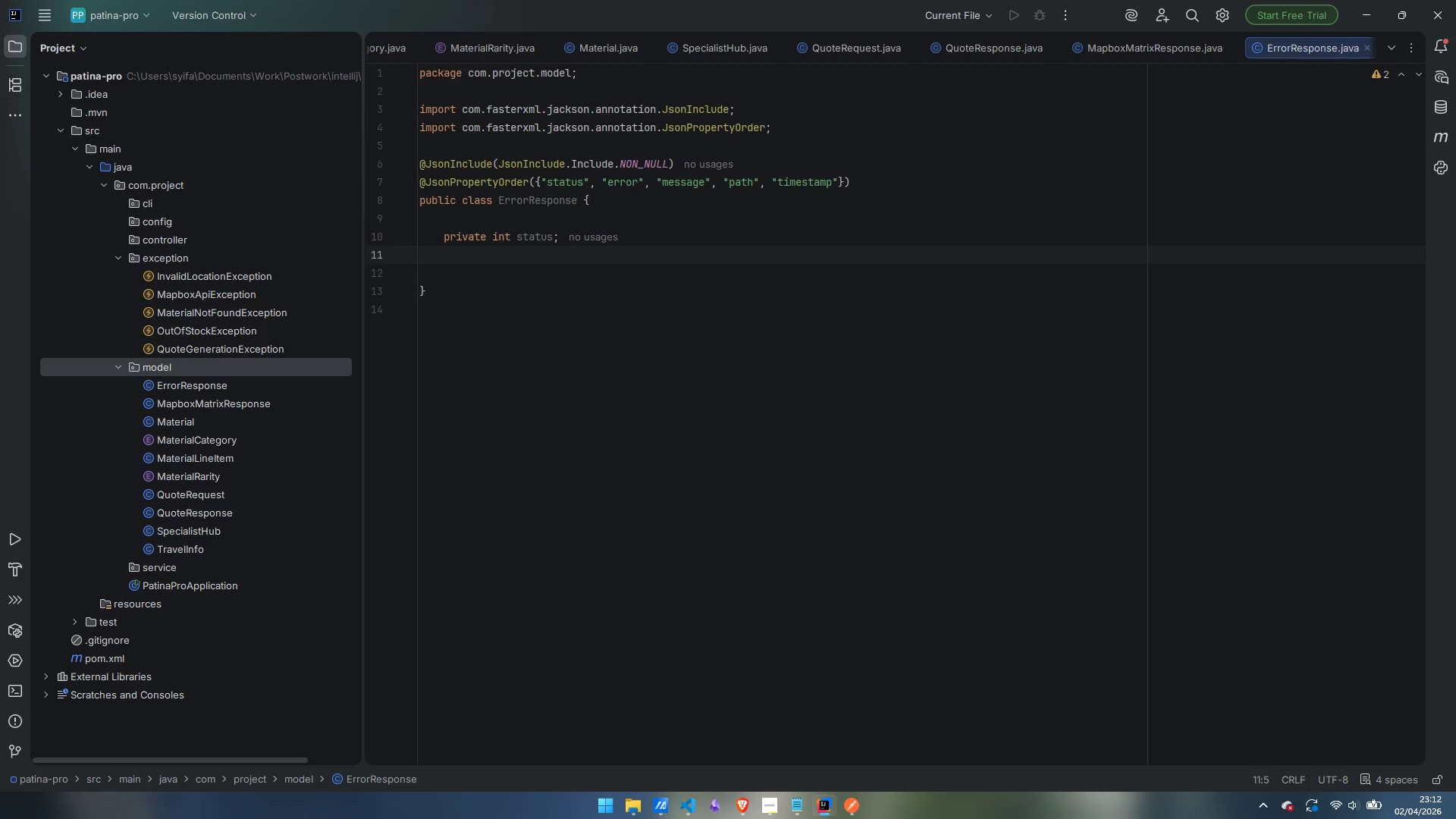 
type(private String error;)
 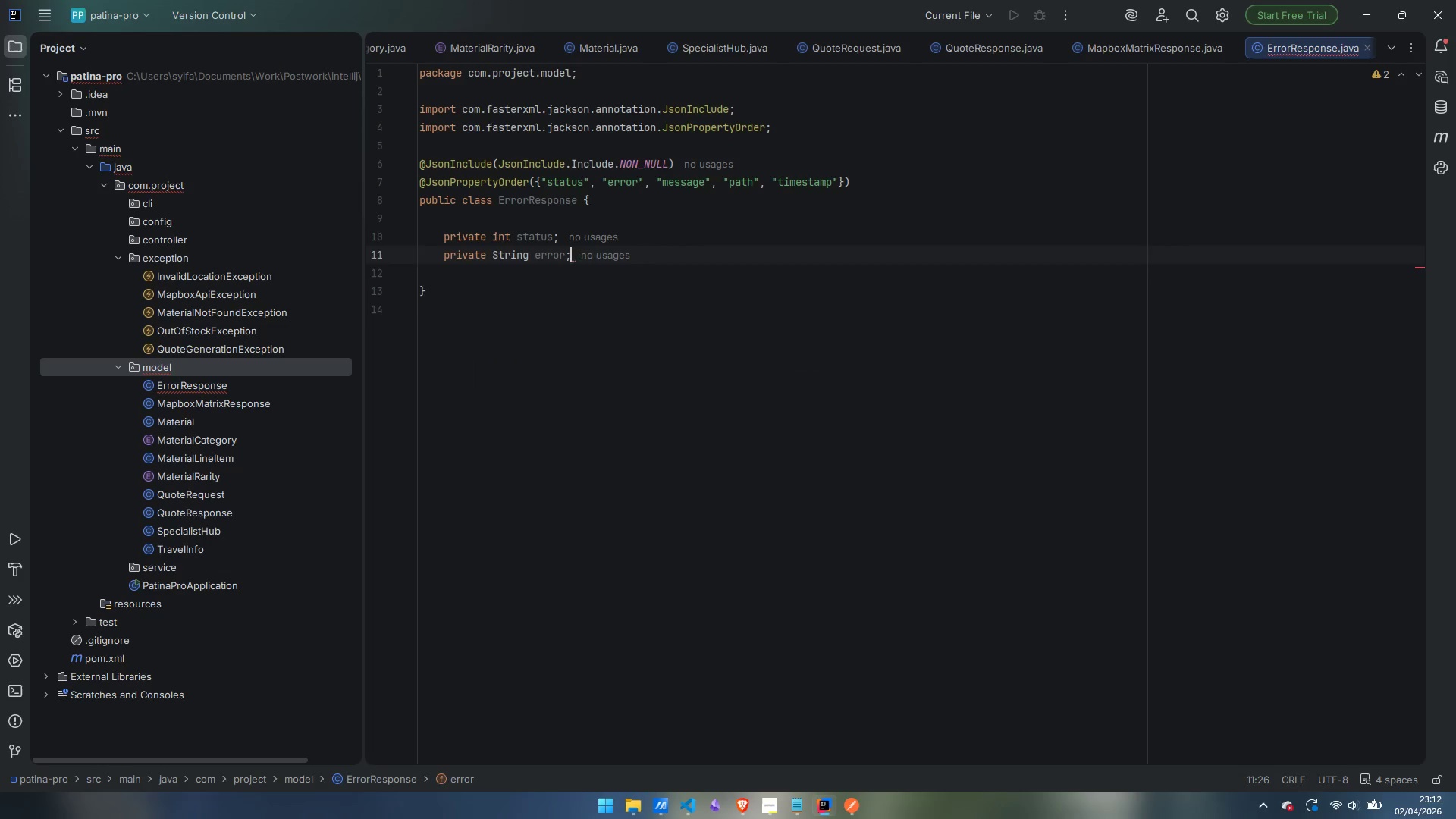 
key(Enter)
 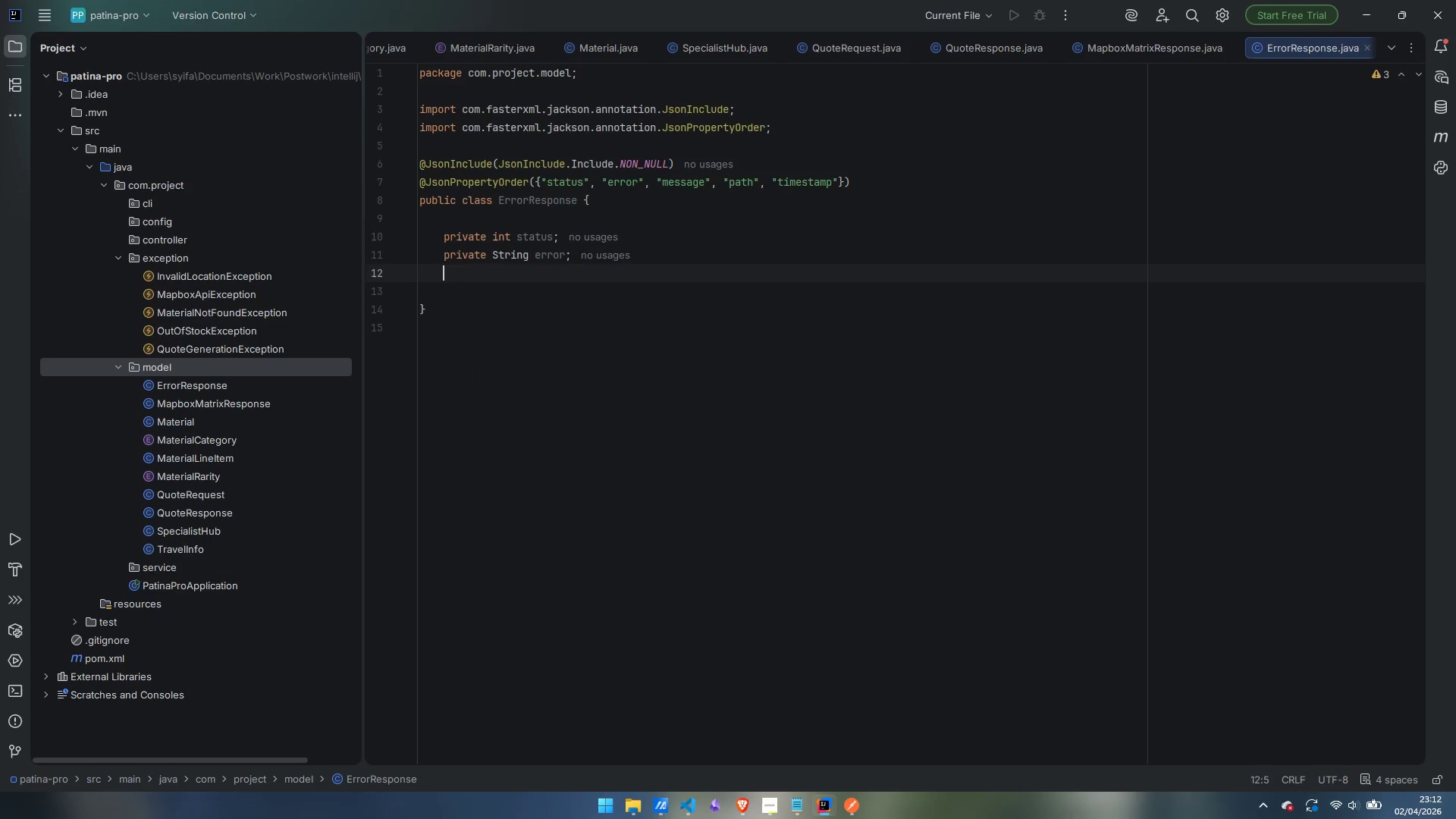 
type(private STRING MEssage;)
 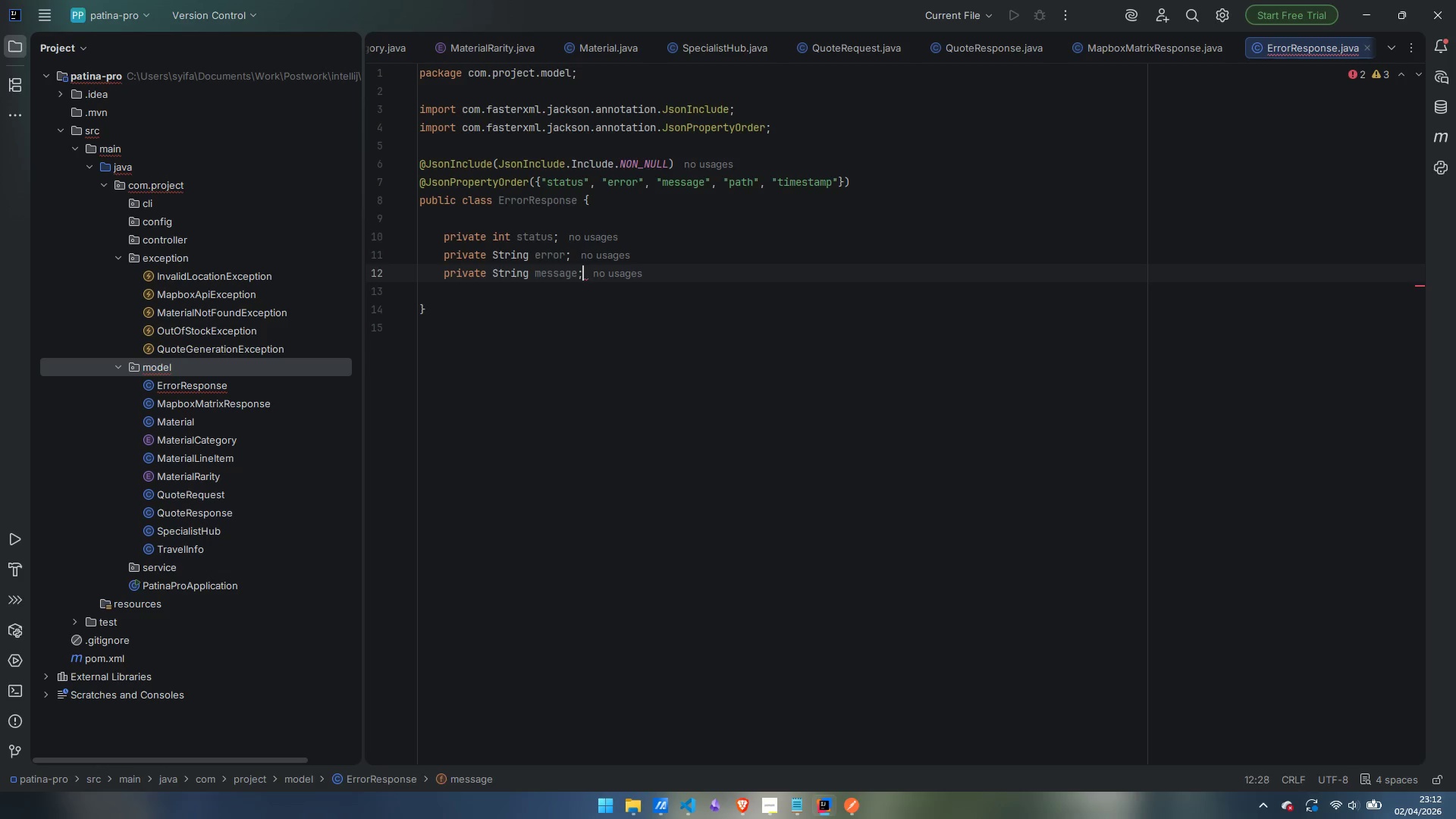 
key(Enter)
 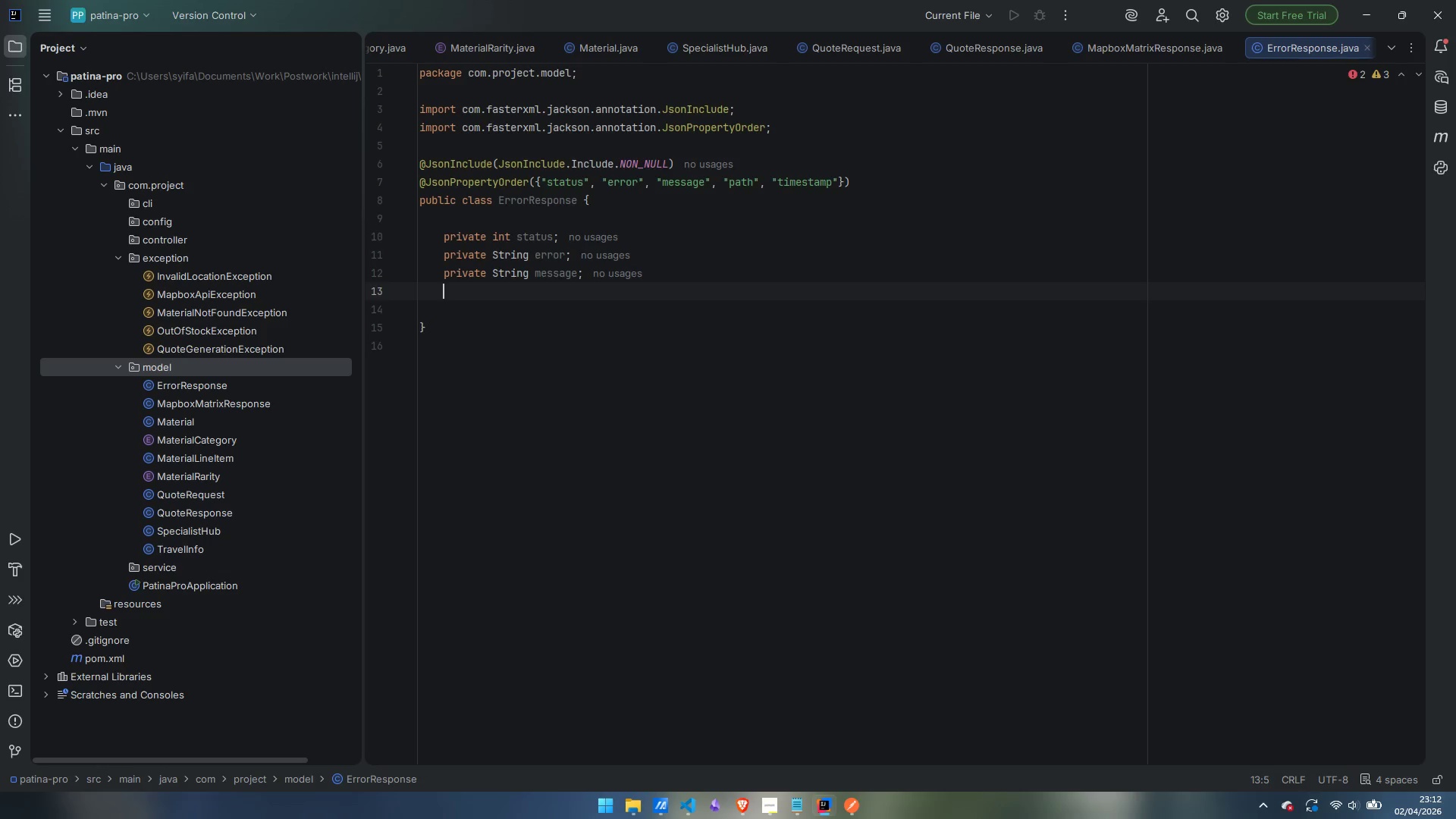 
type(por)
 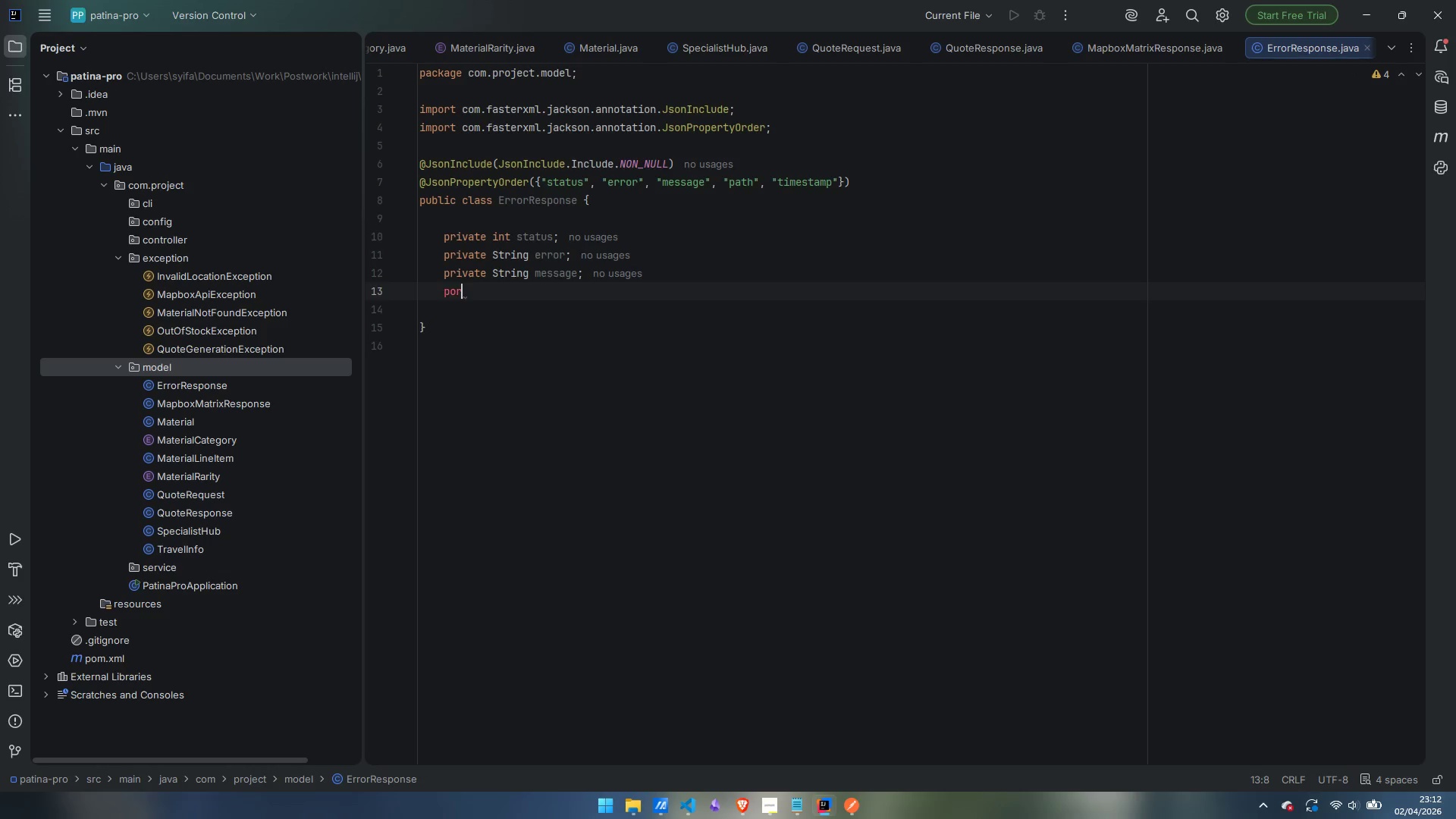 
key(Control+ControlLeft)
 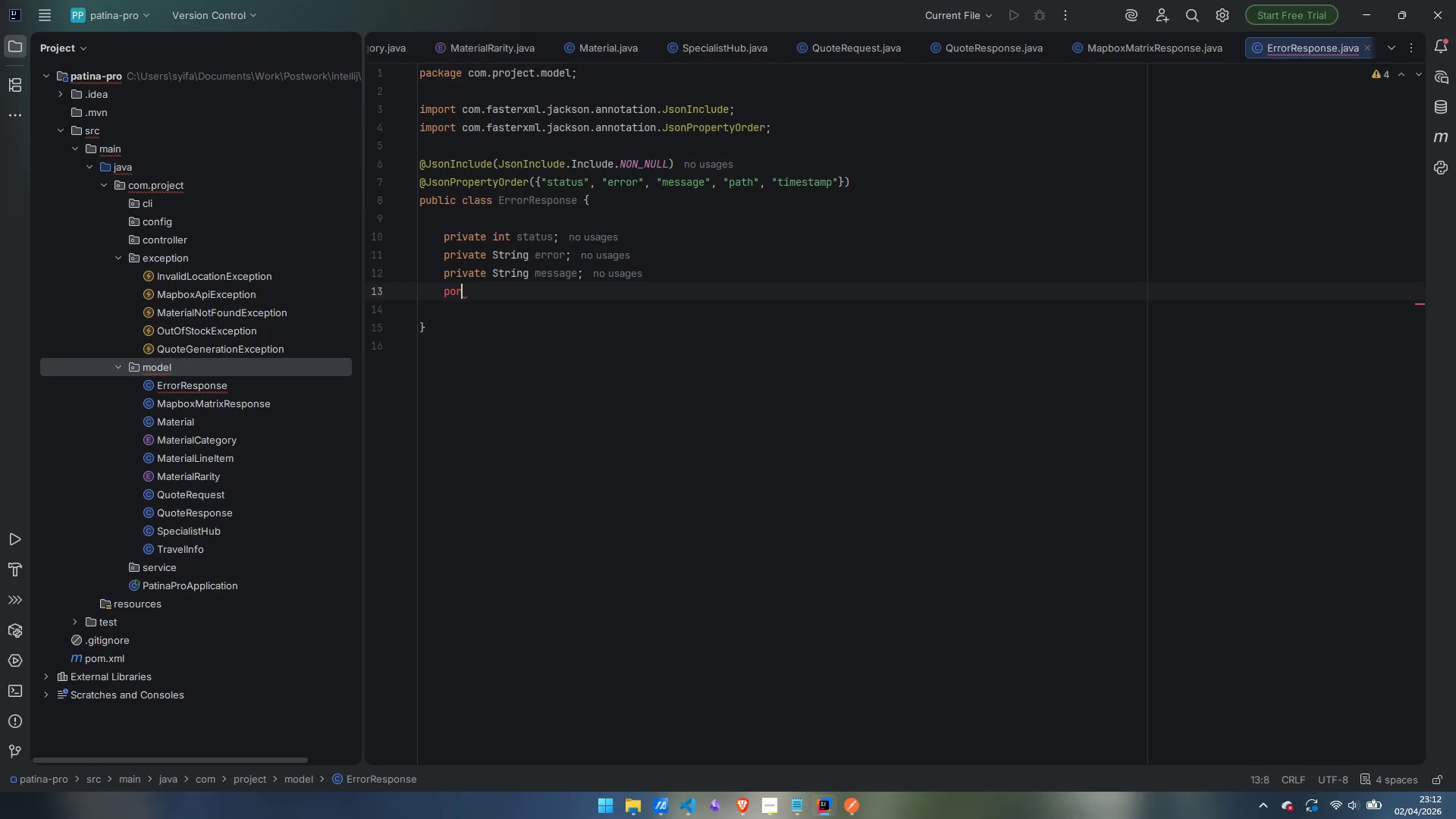 
key(Control+Backspace)
 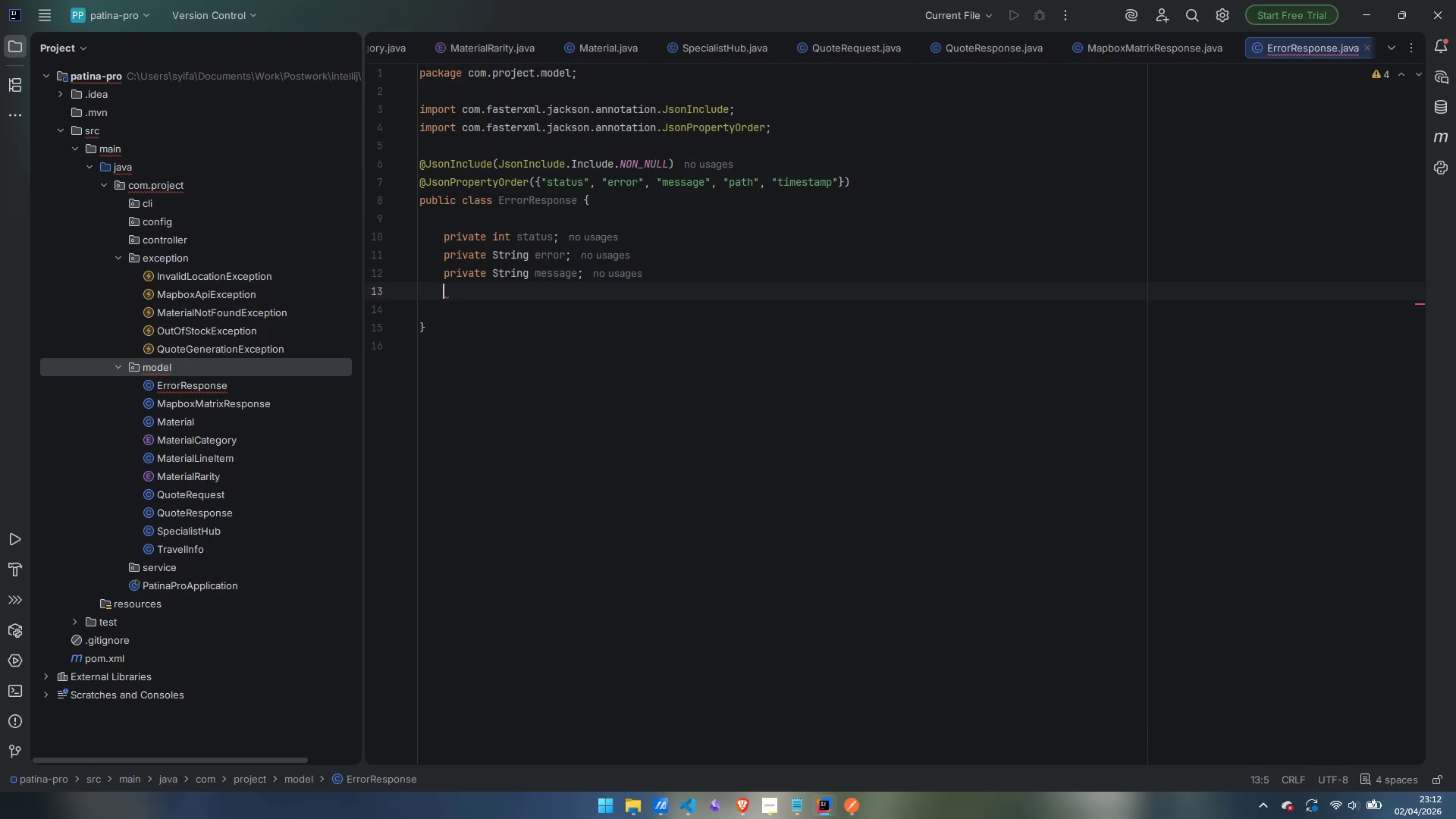 
key(Backspace)
 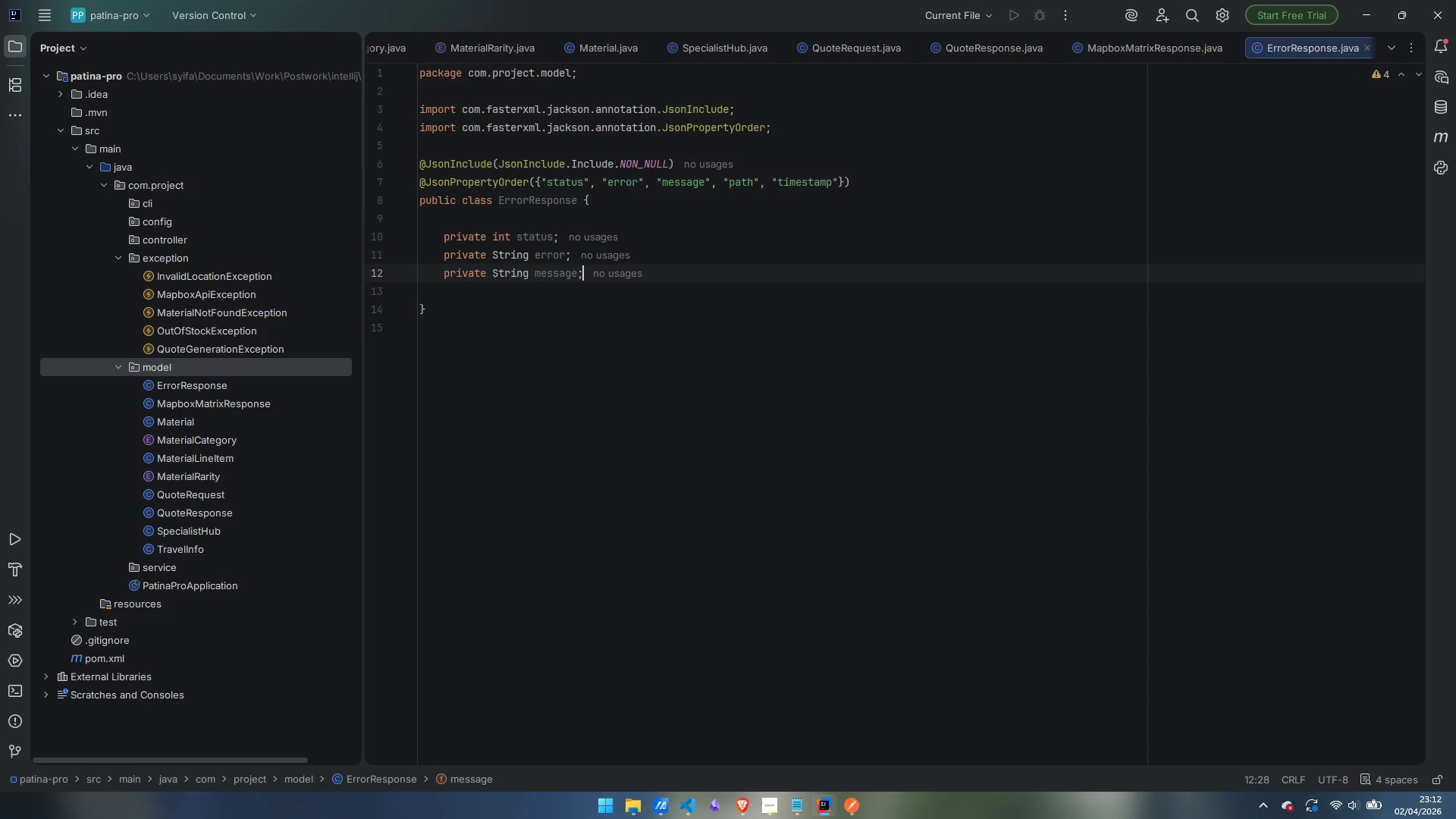 
key(Enter)
 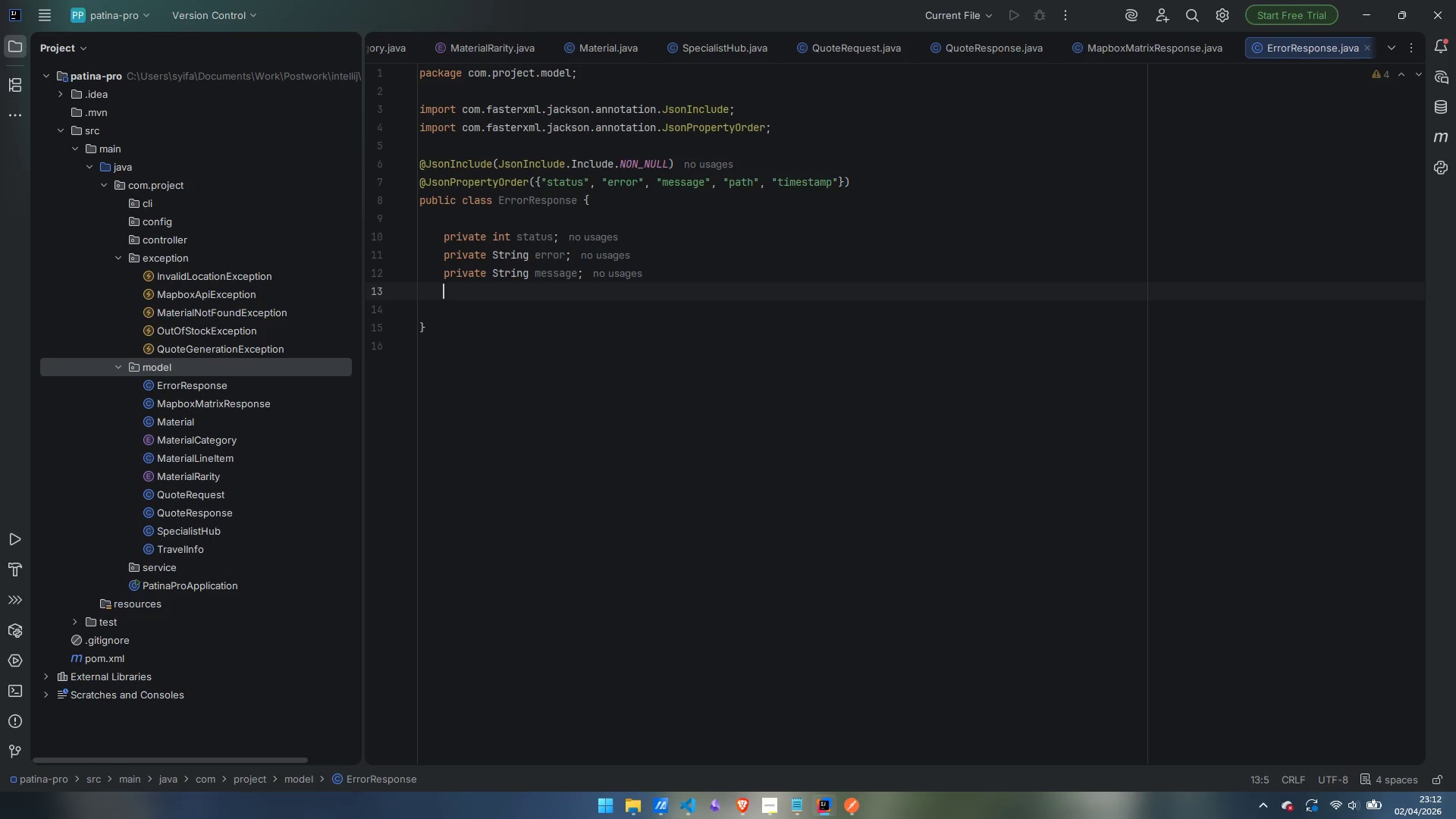 
type(private String path;)
 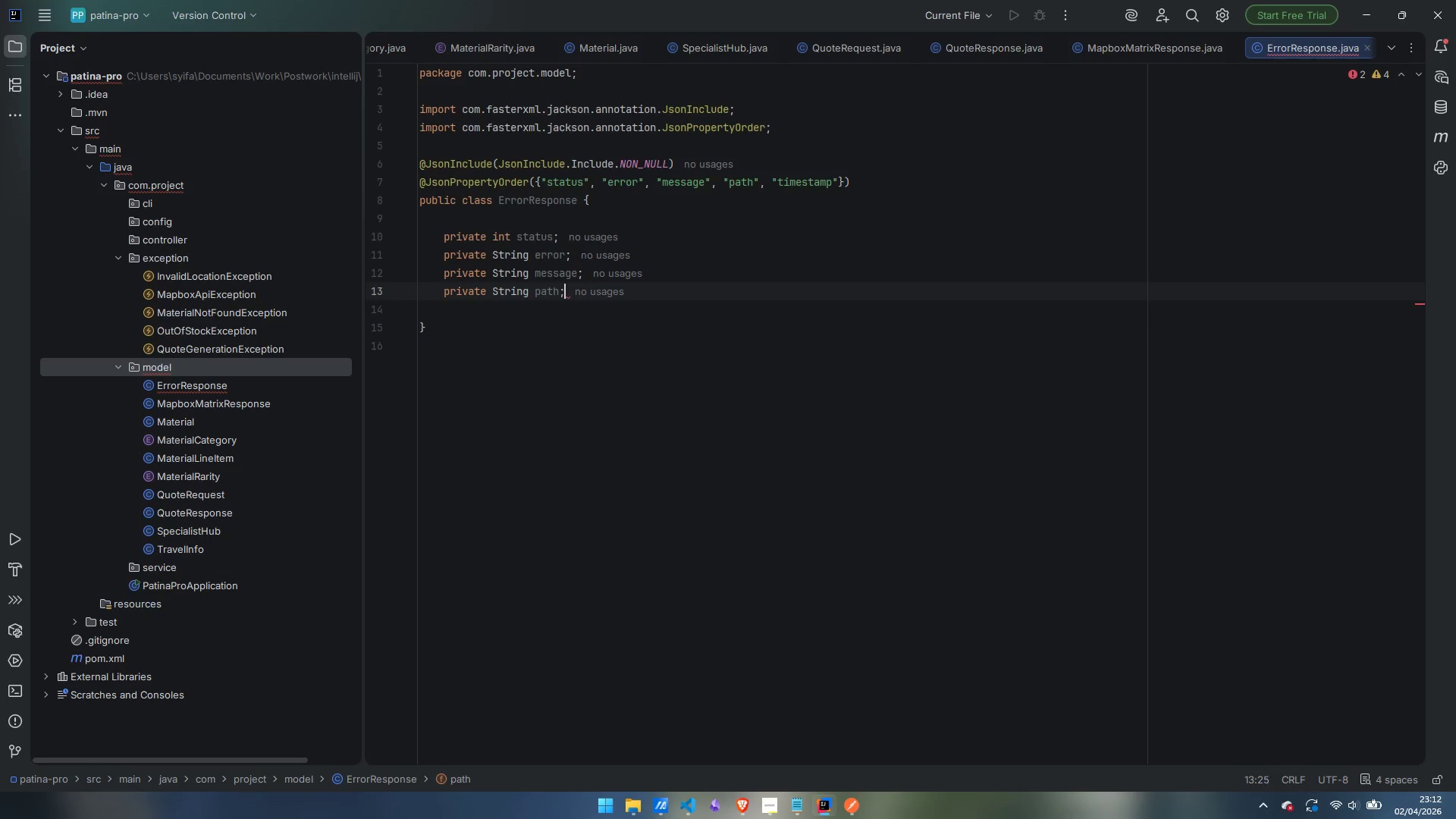 
key(Enter)
 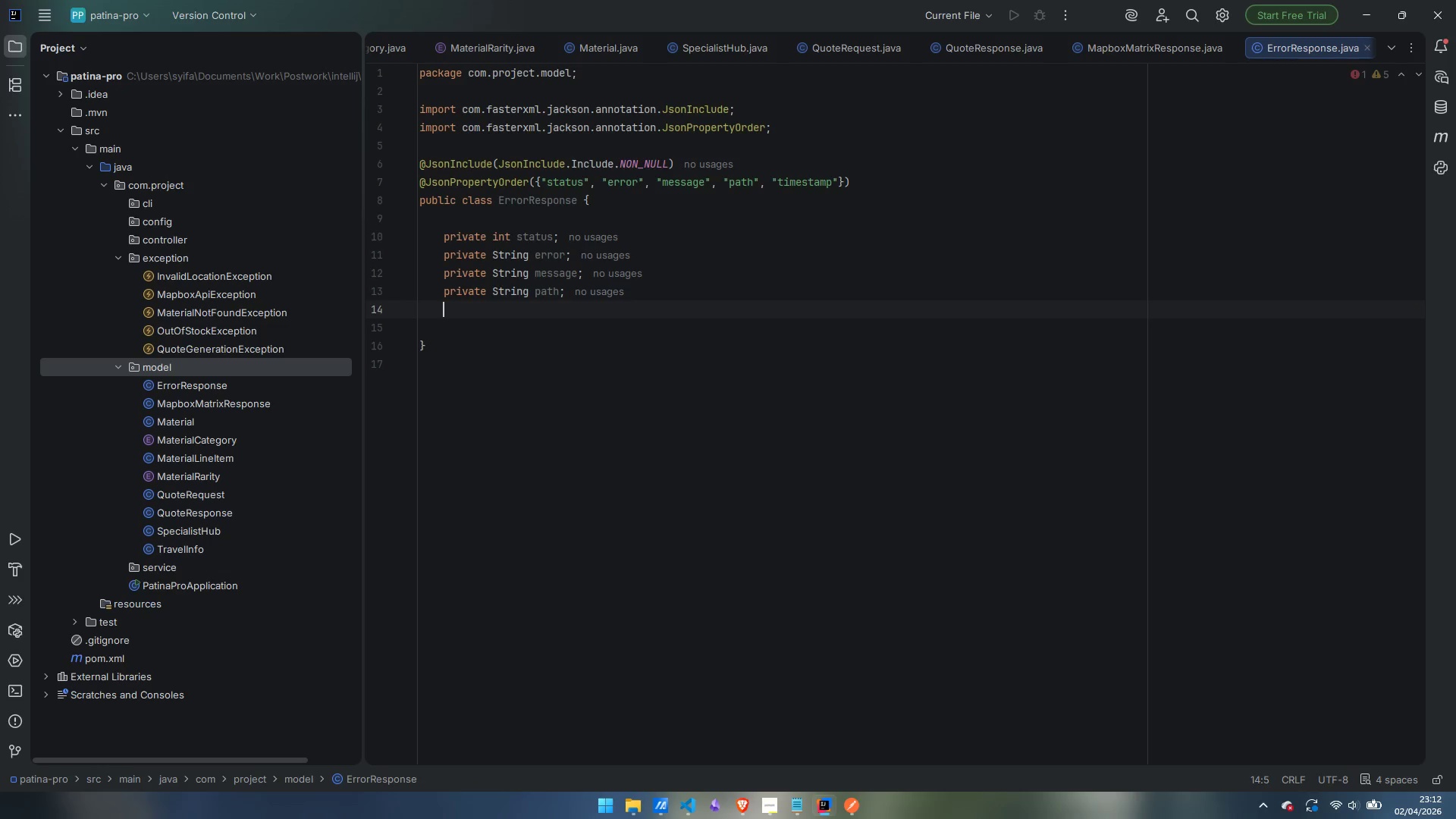 
type(private String timestamp;)
 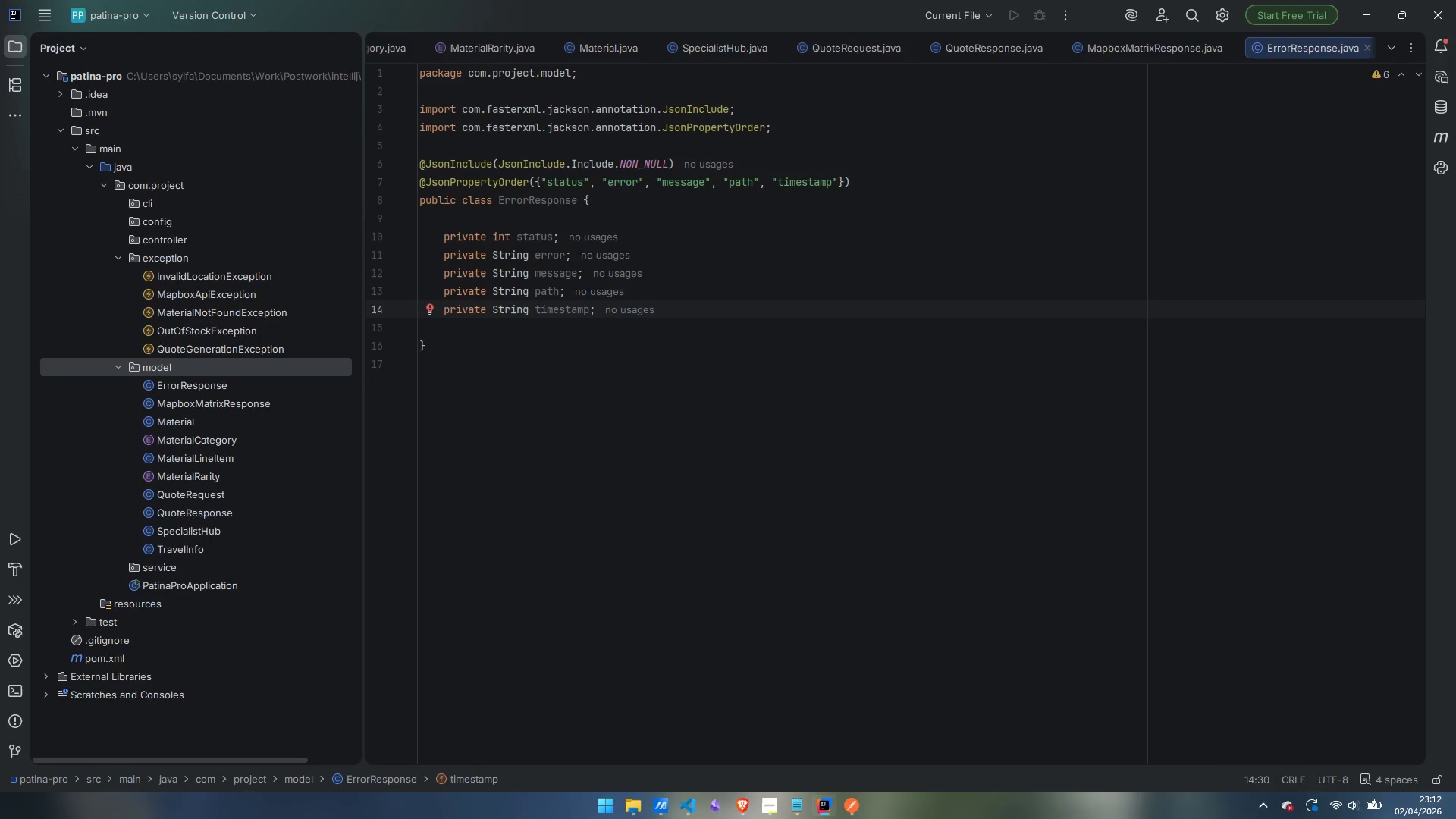 
key(Enter)
 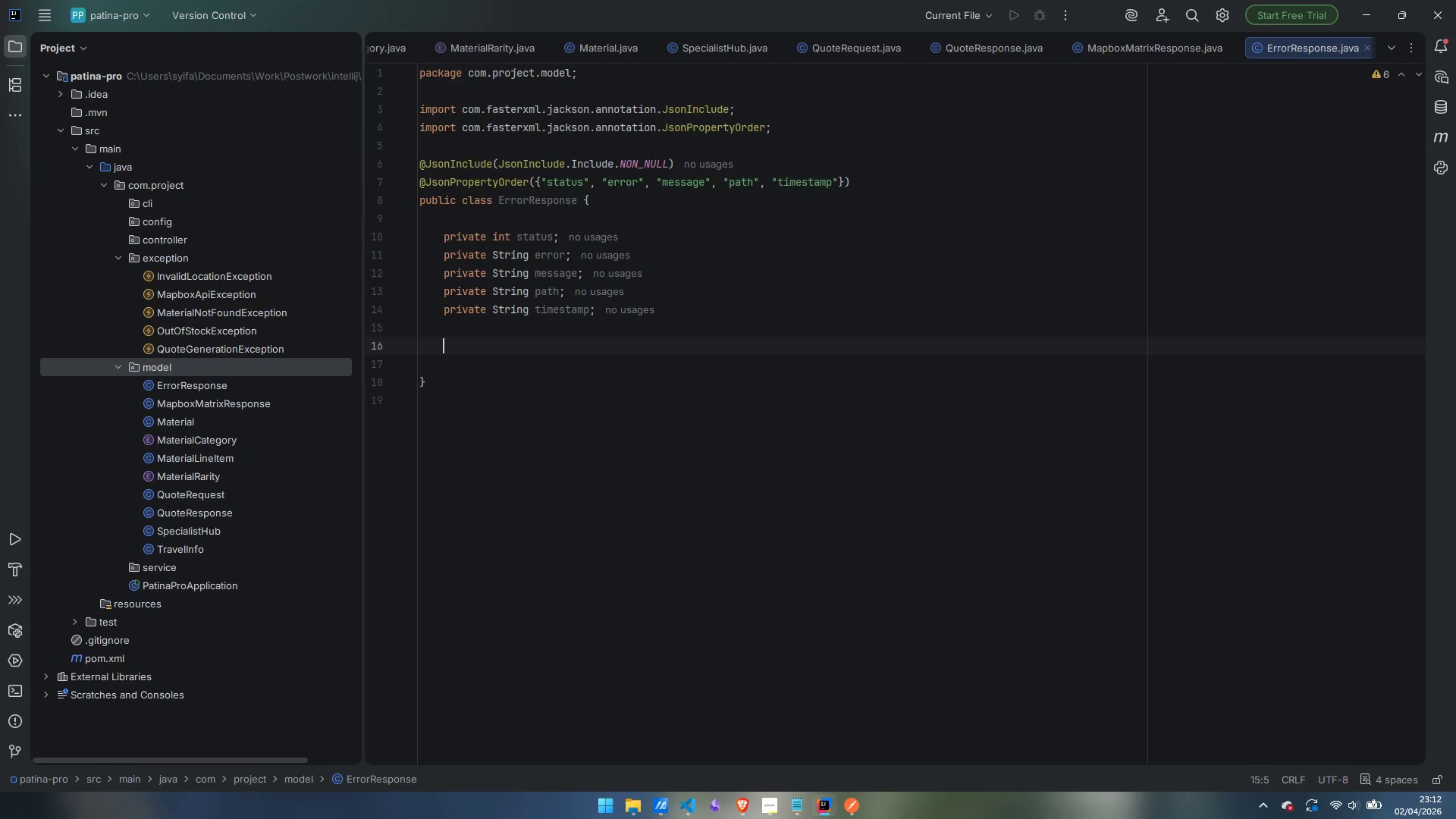 
key(Enter)
 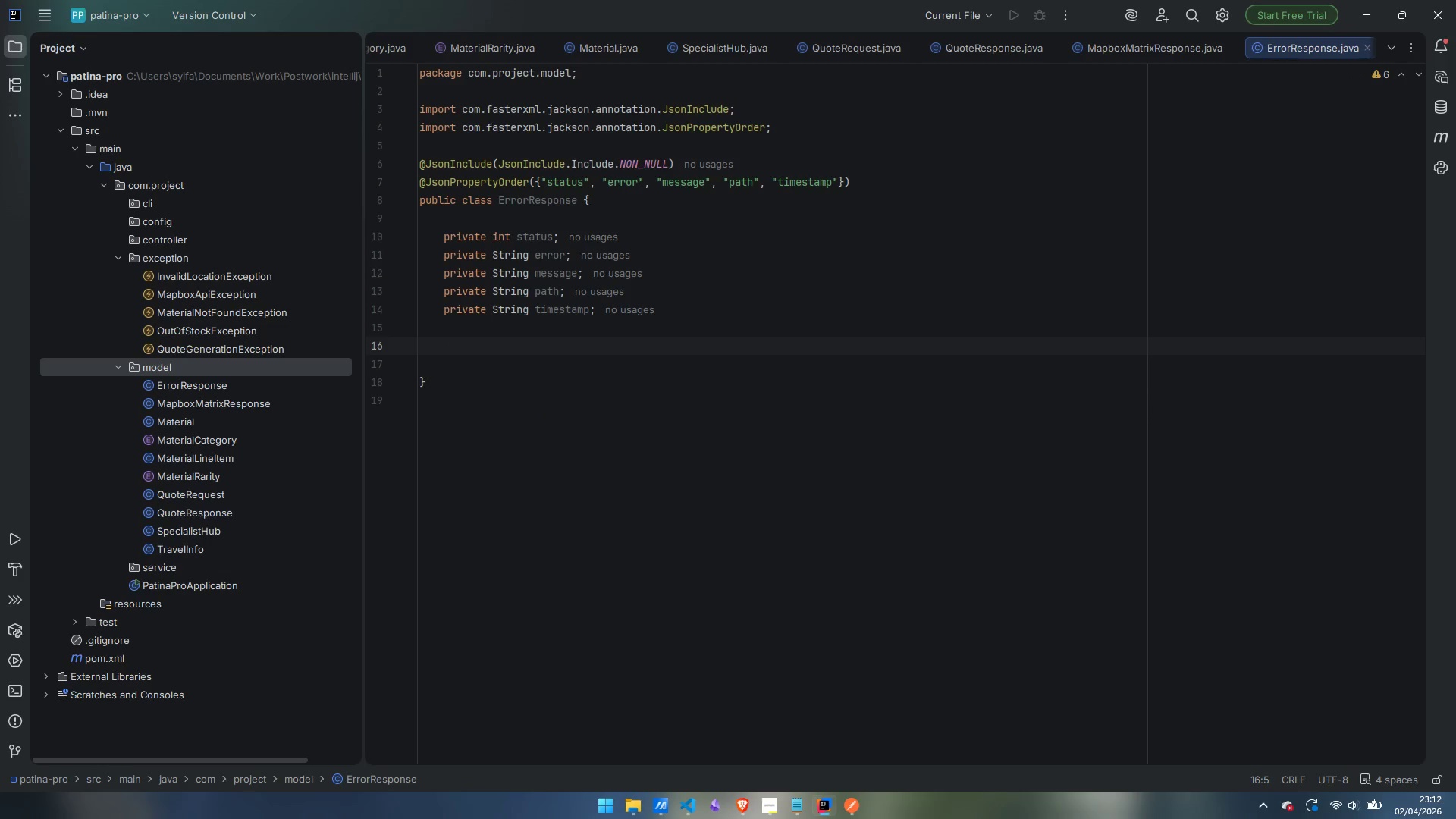 
type(public ERrr)
key(Backspace)
key(Backspace)
key(Backspace)
type(rrorResponse()
 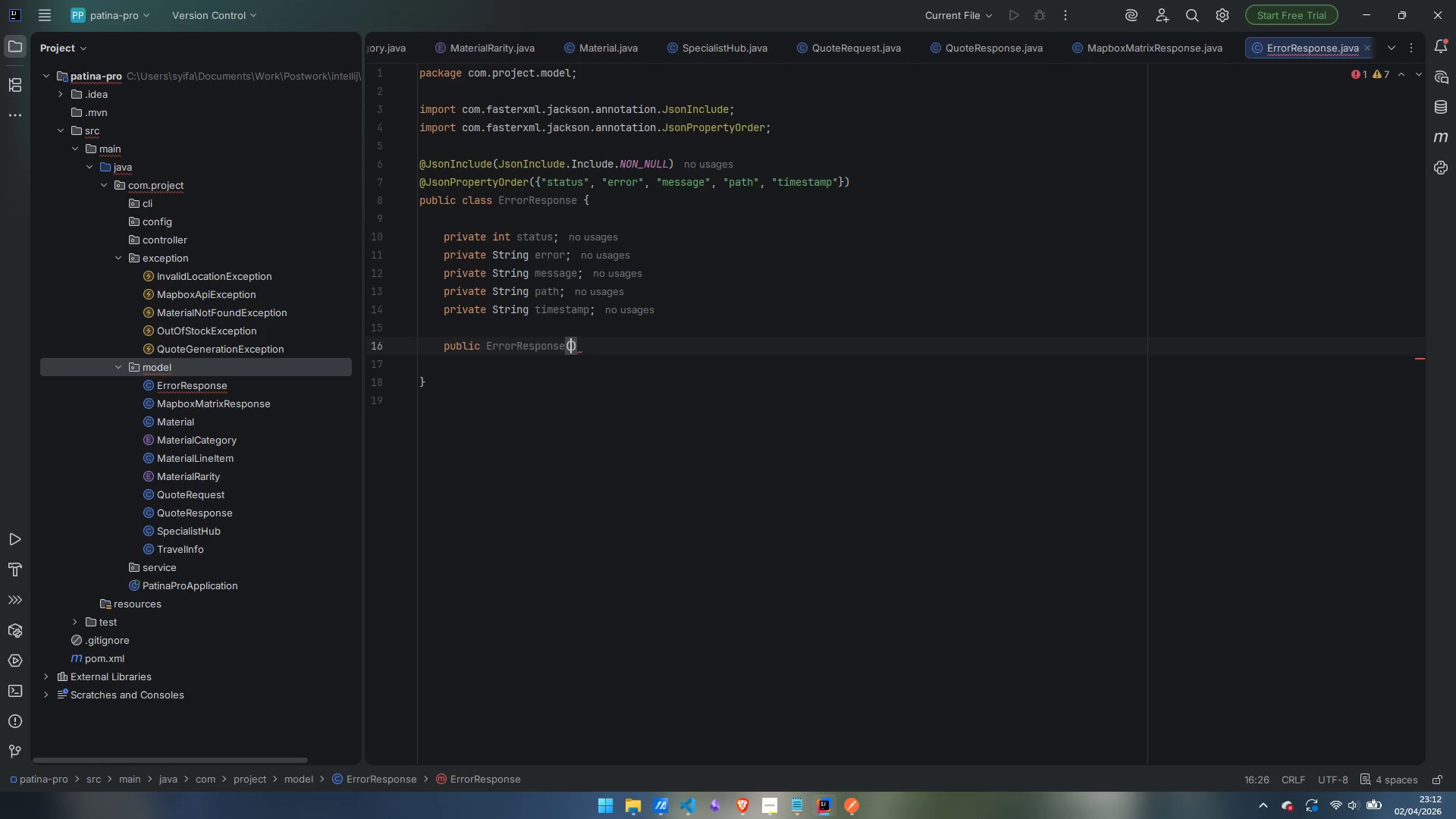 
key(ArrowRight)
 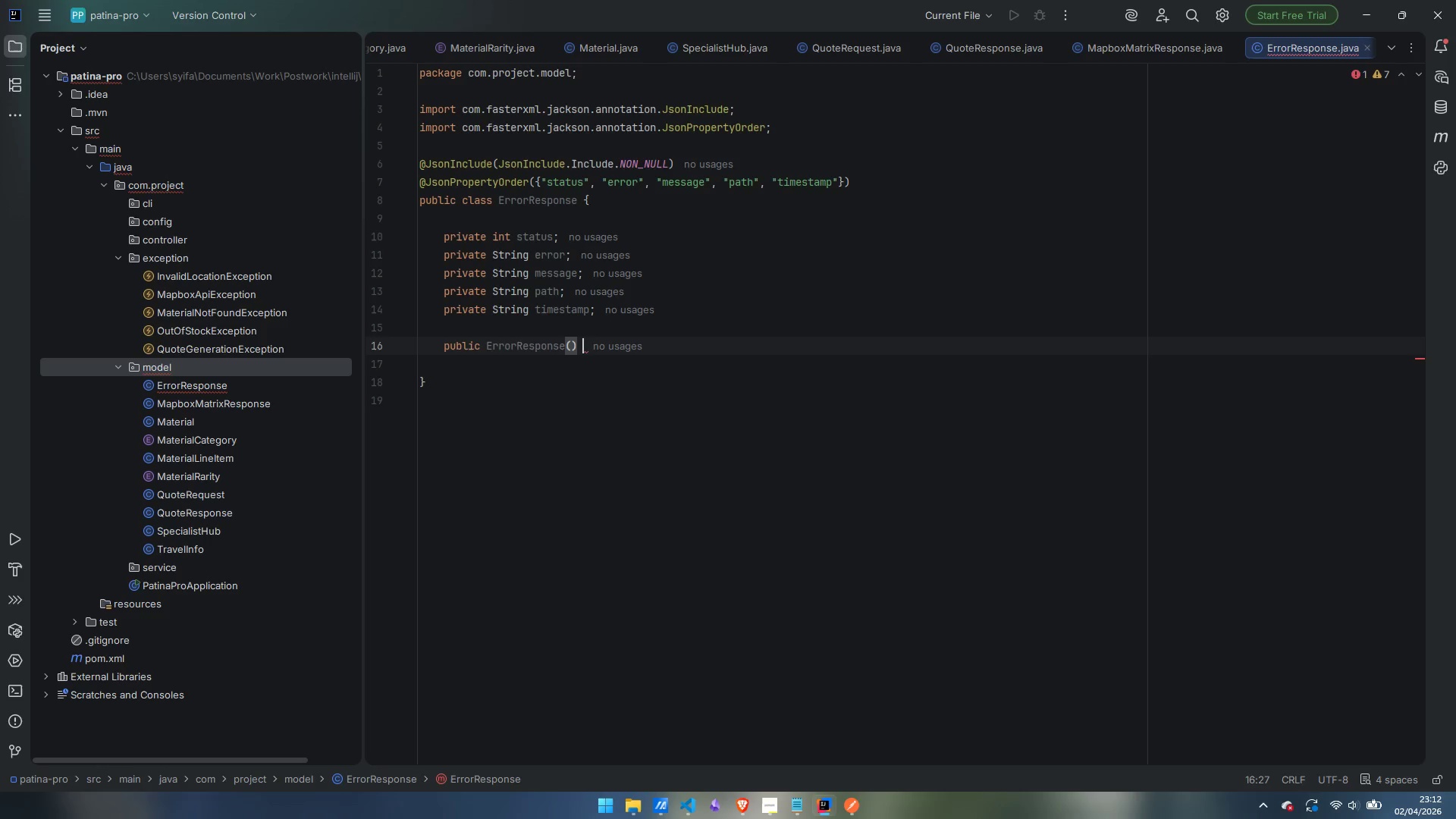 
key(Space)
 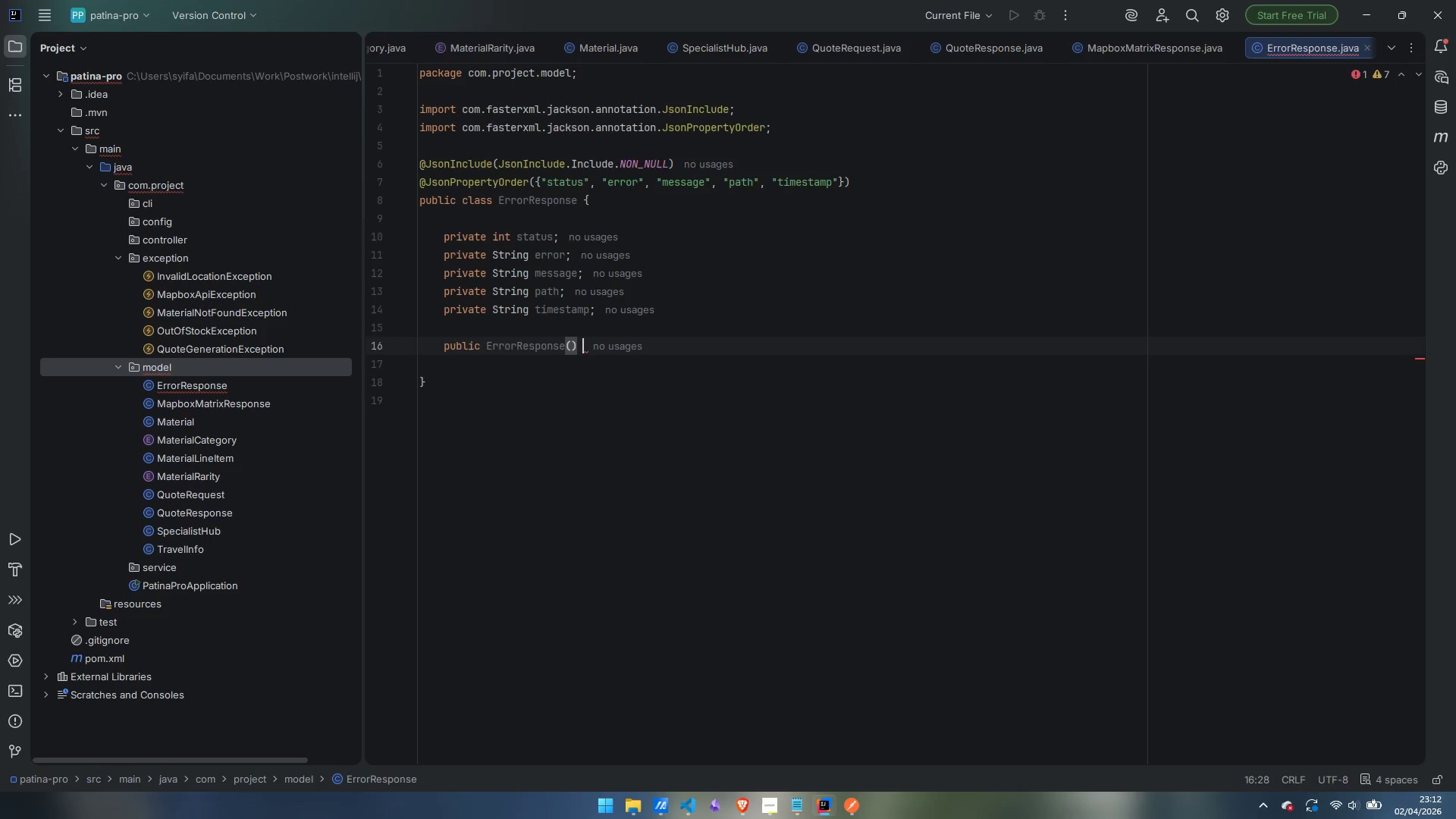 
key(Shift+BracketLeft)
 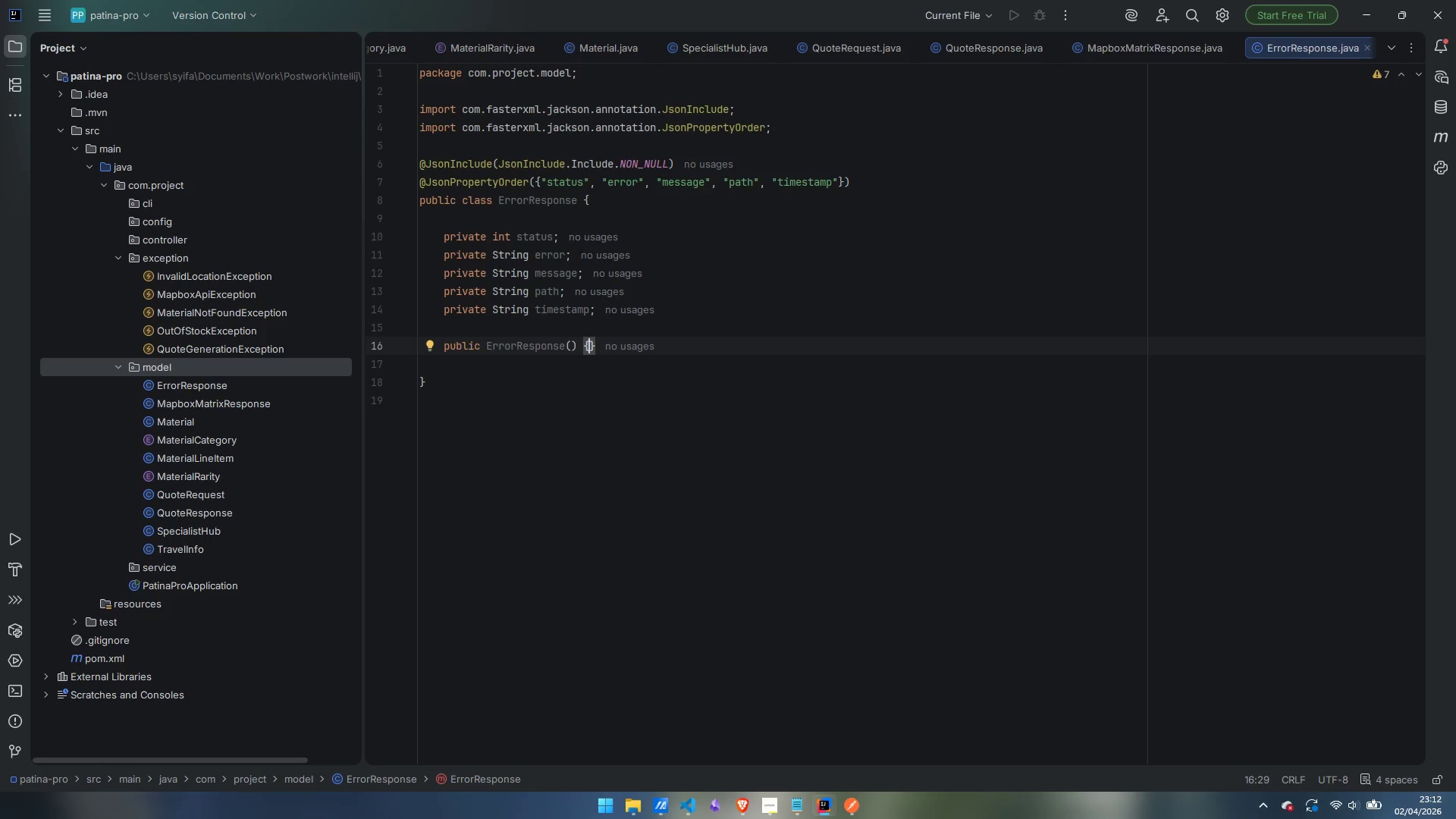 
key(ArrowRight)
 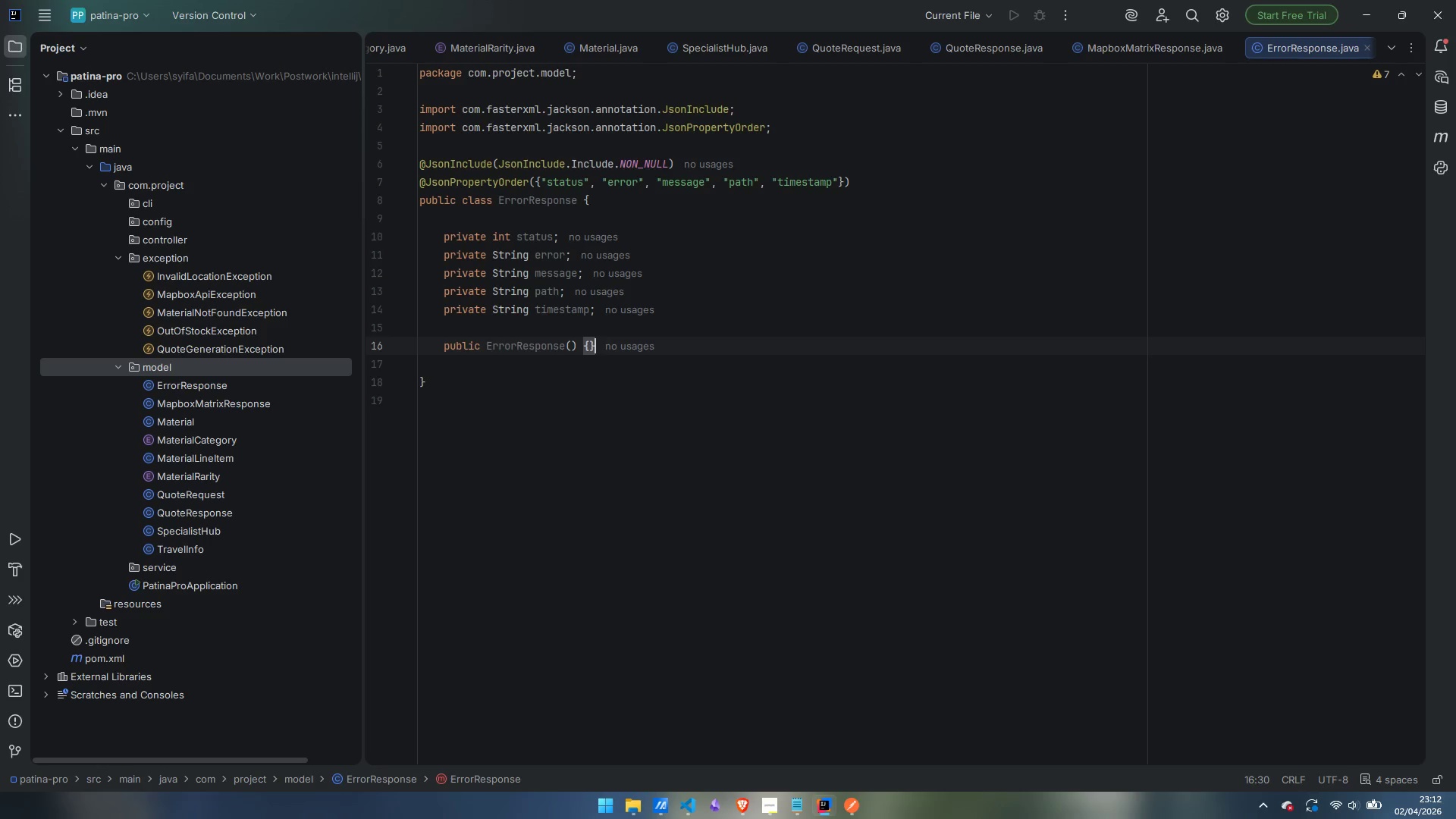 
key(Enter)
 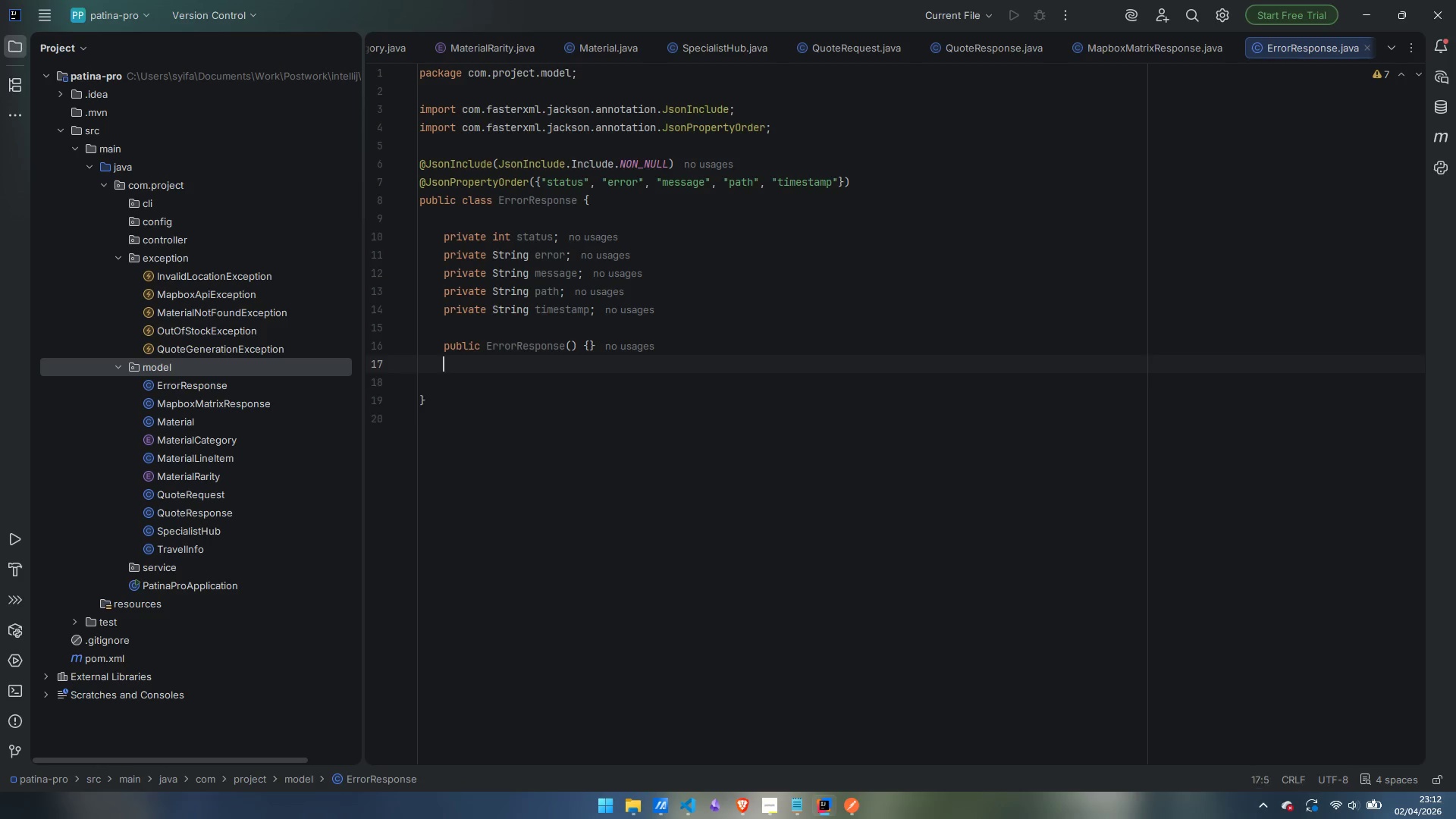 
key(Enter)
 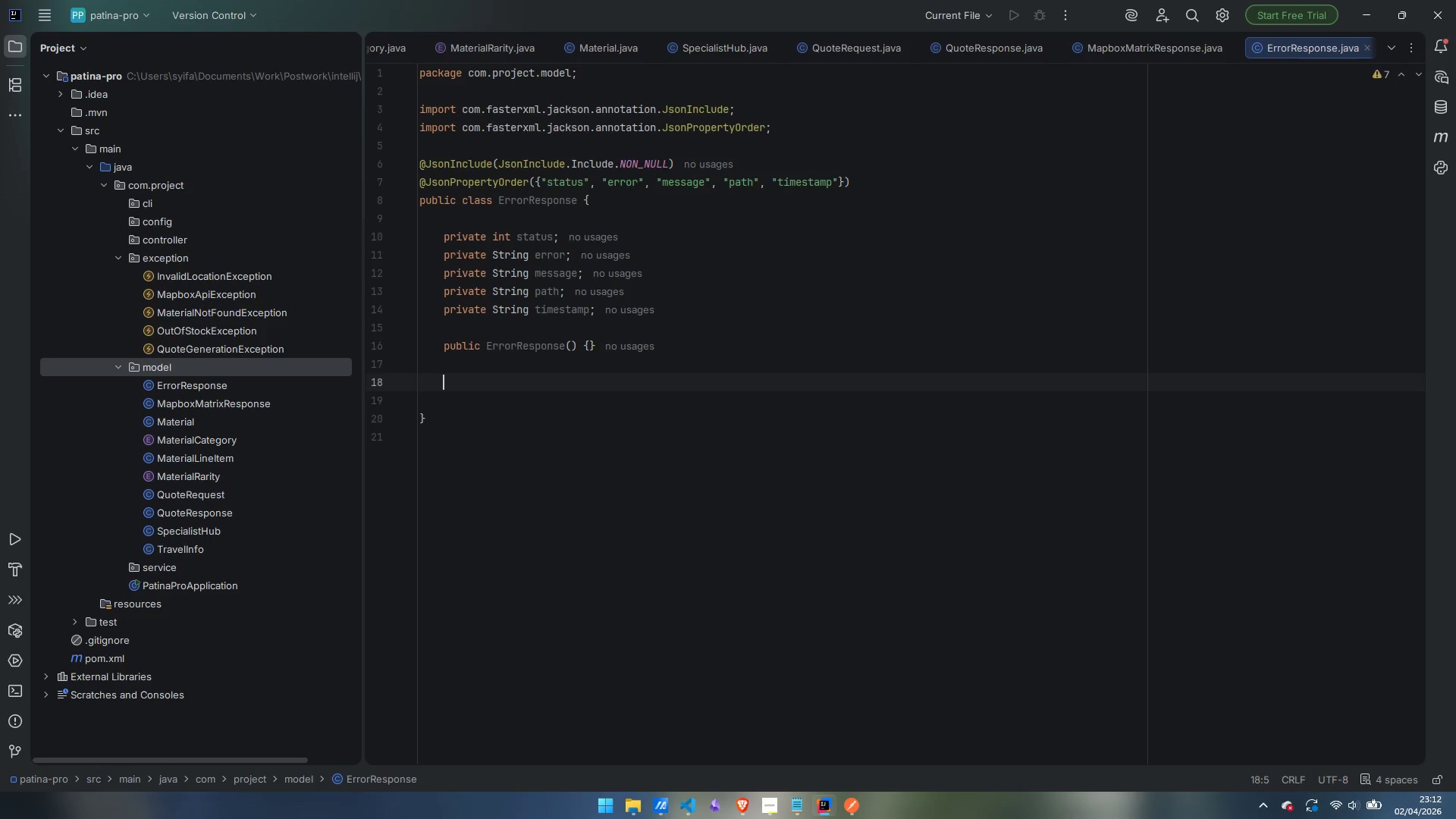 
type(public ErrorResponse(int status, String errorm )
key(Backspace)
key(Backspace)
type(, String message, String path, String time)
 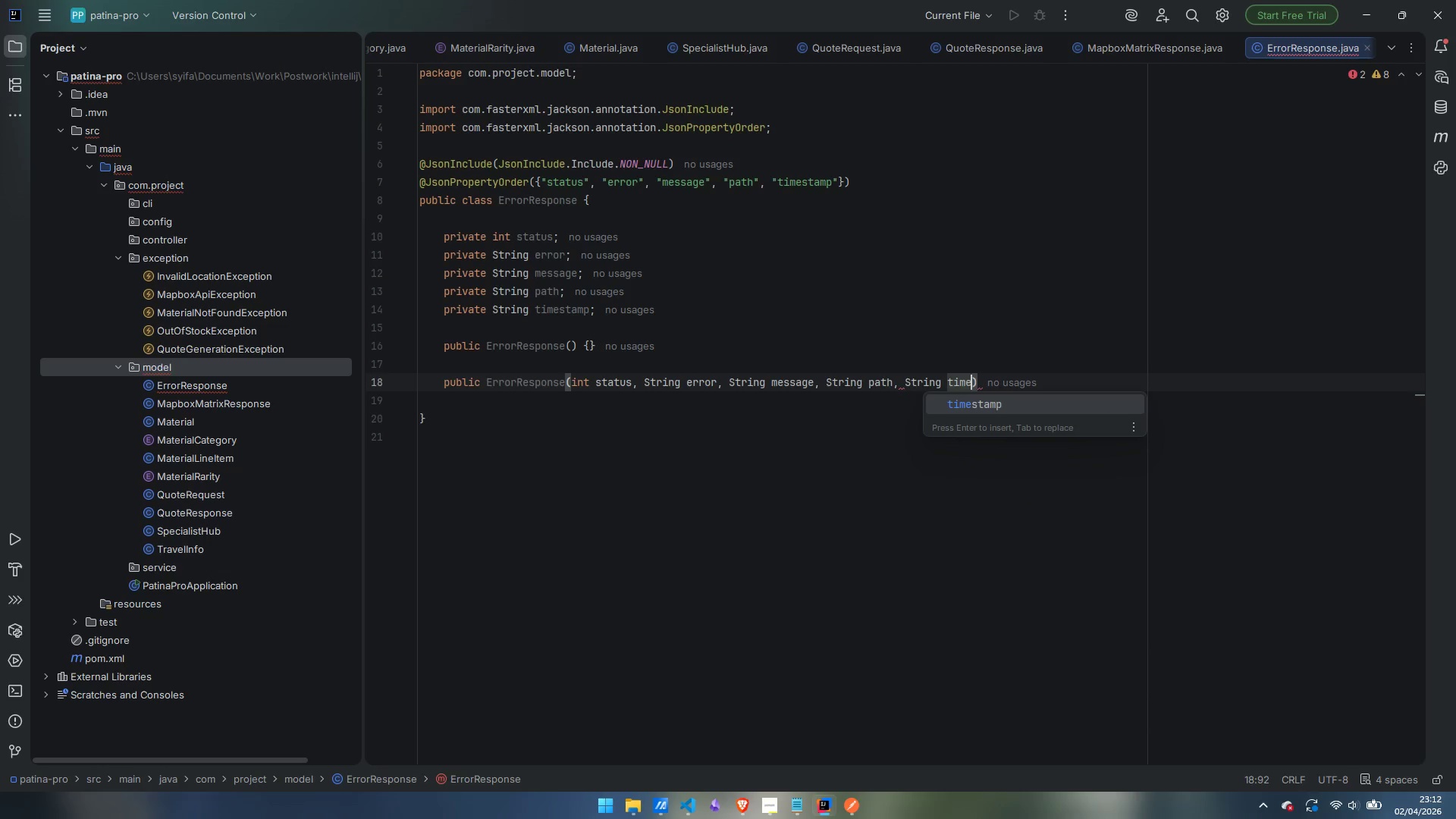 
key(Control+Backspace)
 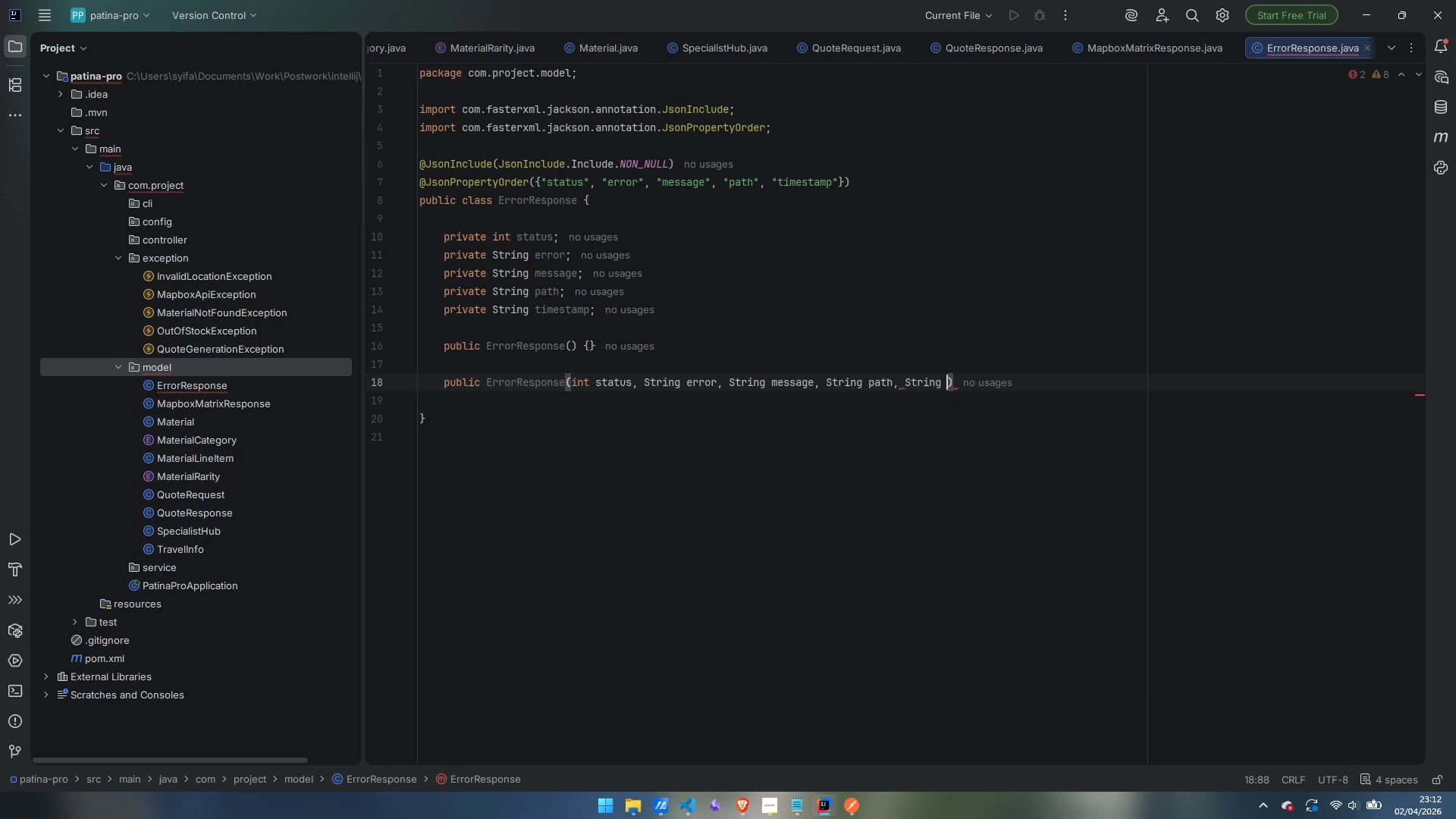 
key(Control+Backspace)
 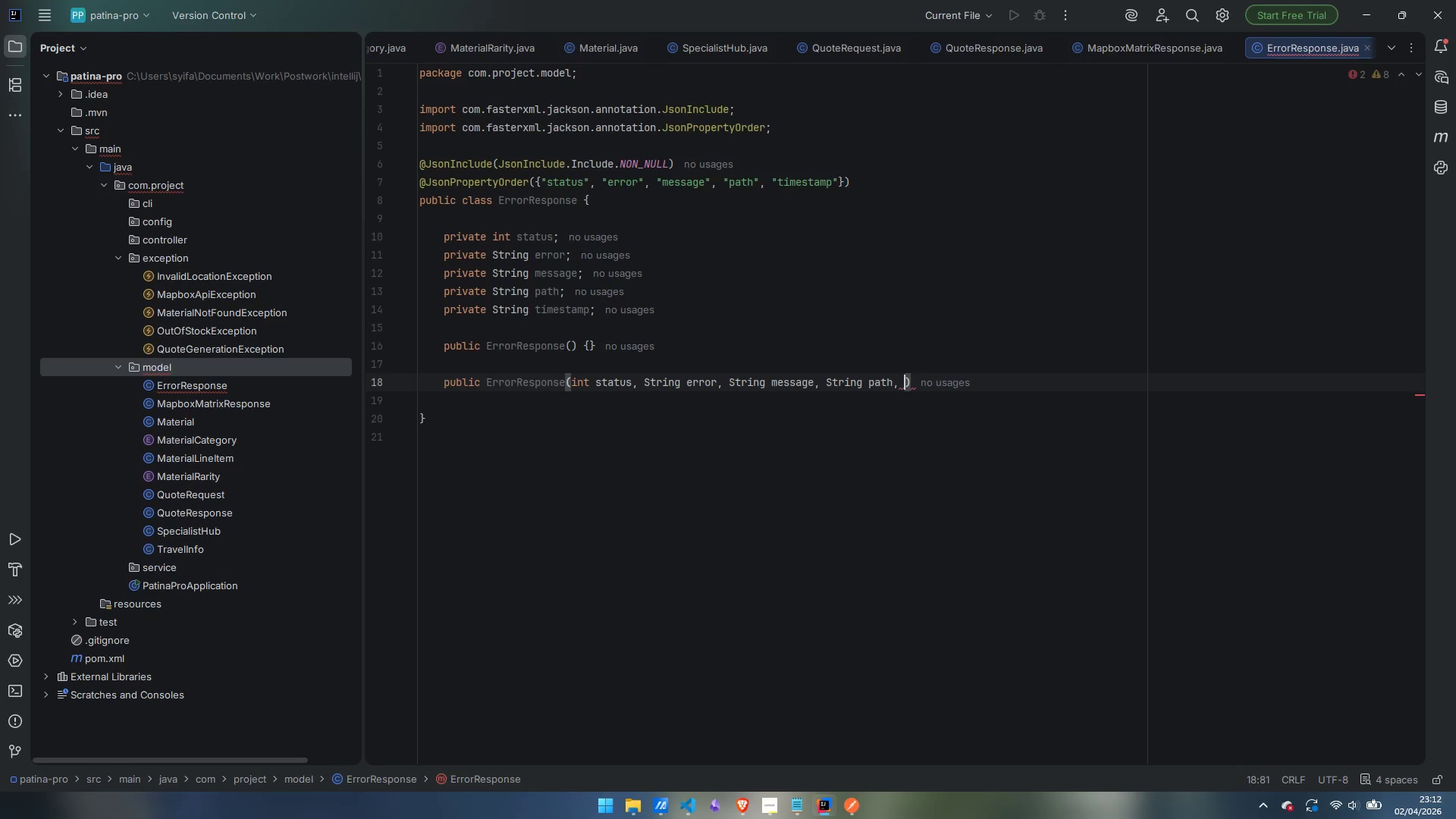 
key(Control+Backspace)
 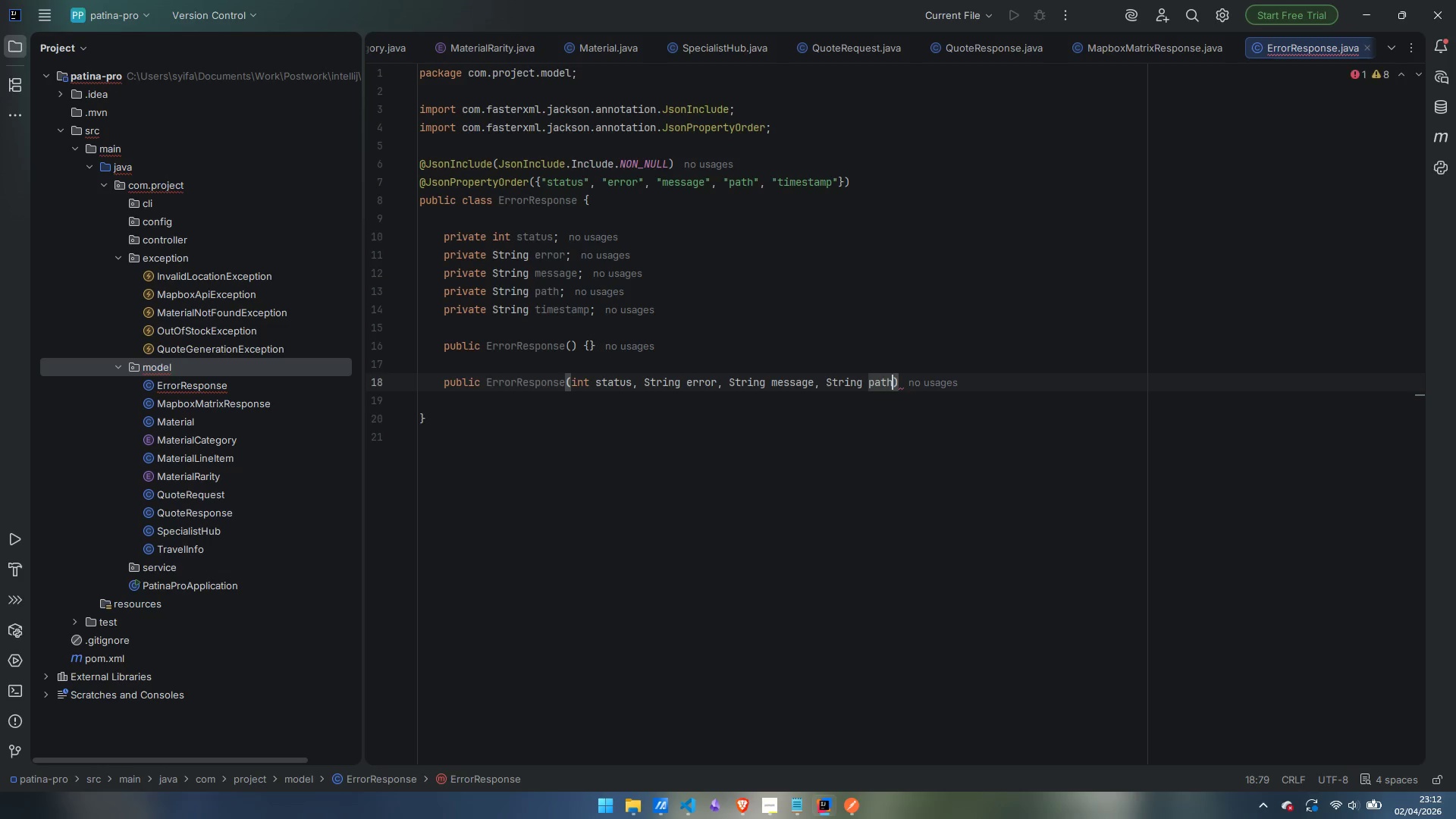 
key(Control+ArrowRight)
 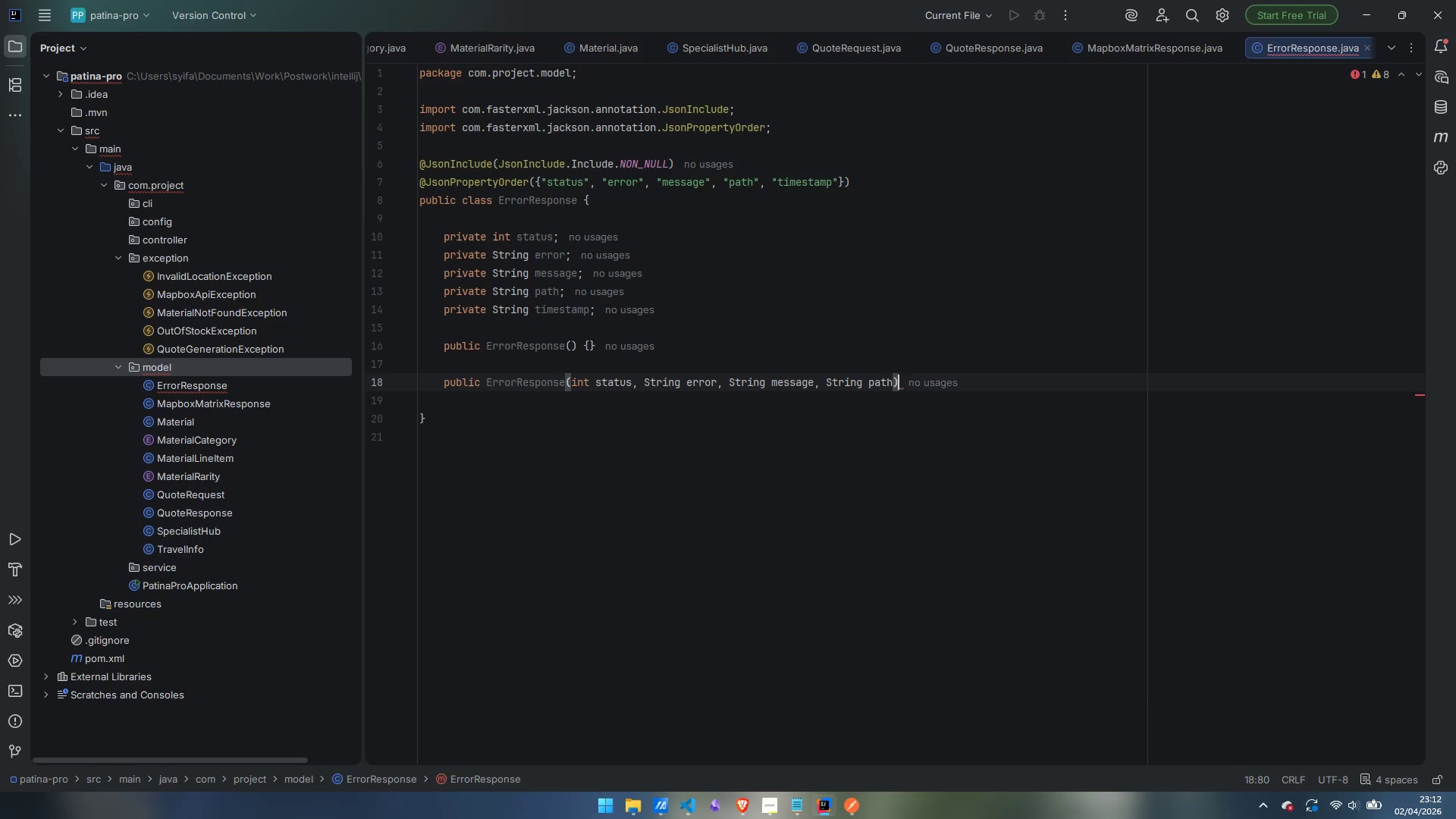 
key(Control+Space)
 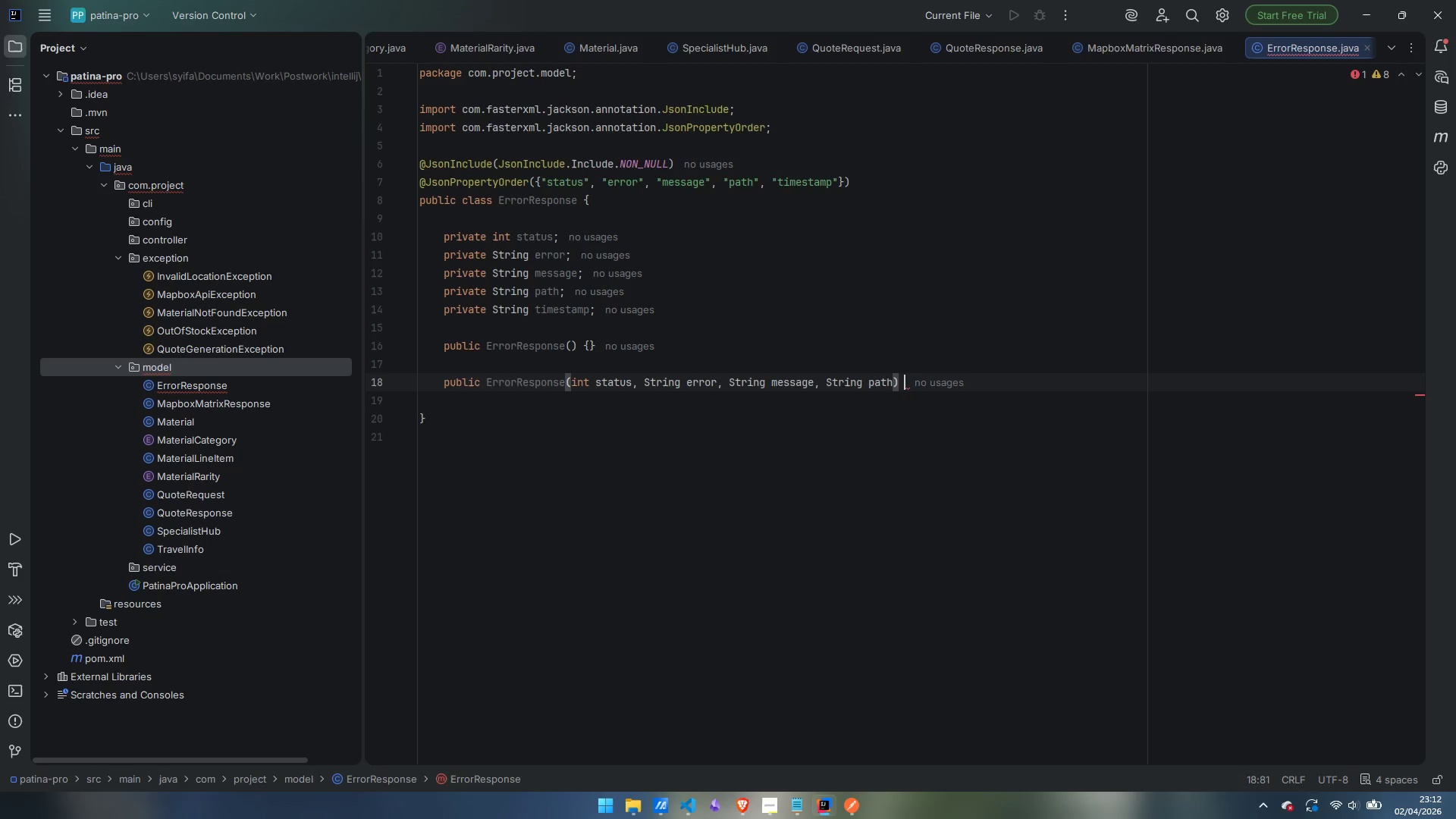 
key(Shift+BracketLeft)
 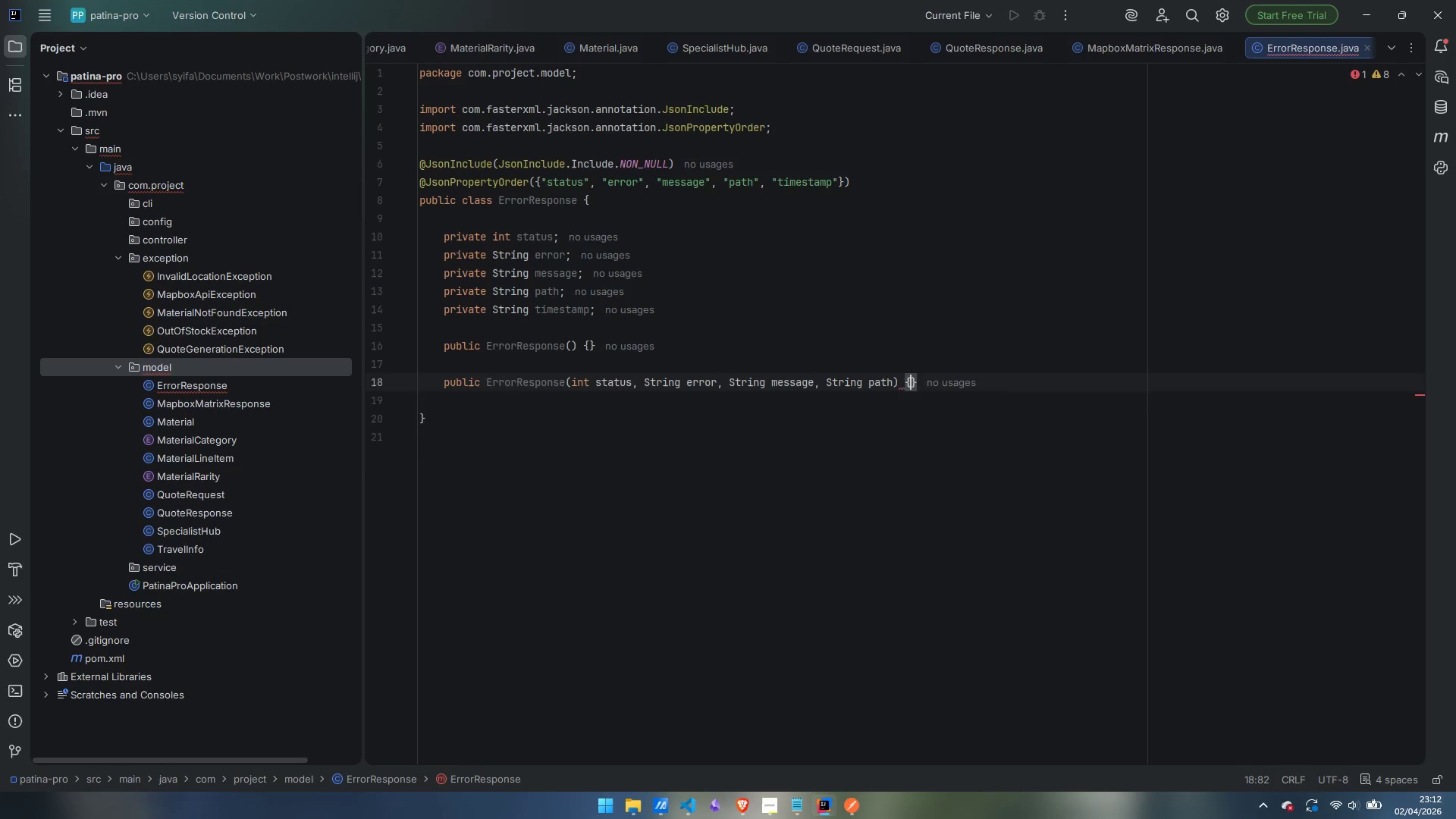 
key(Enter)
 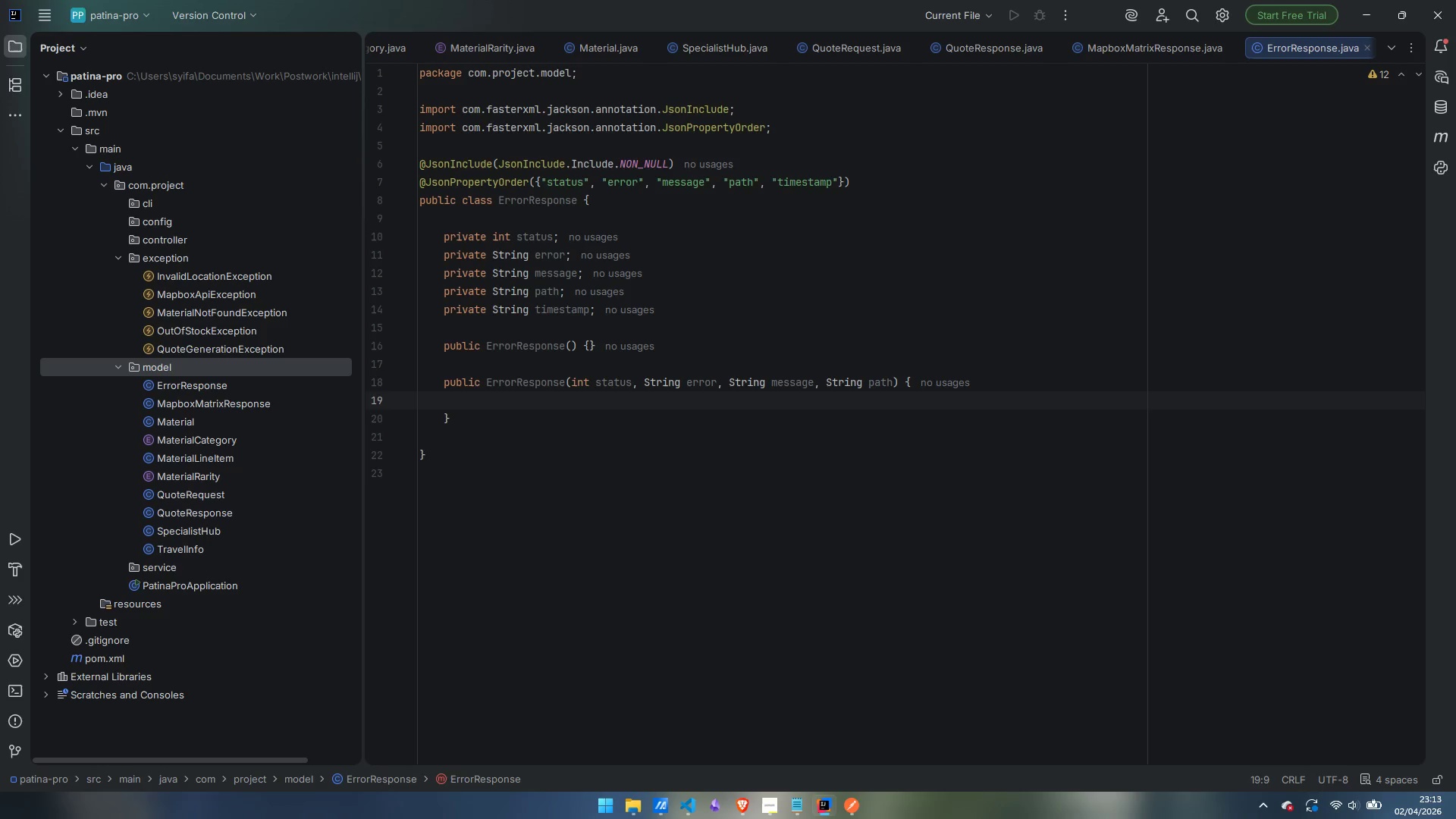 
type(this.status = status;)
 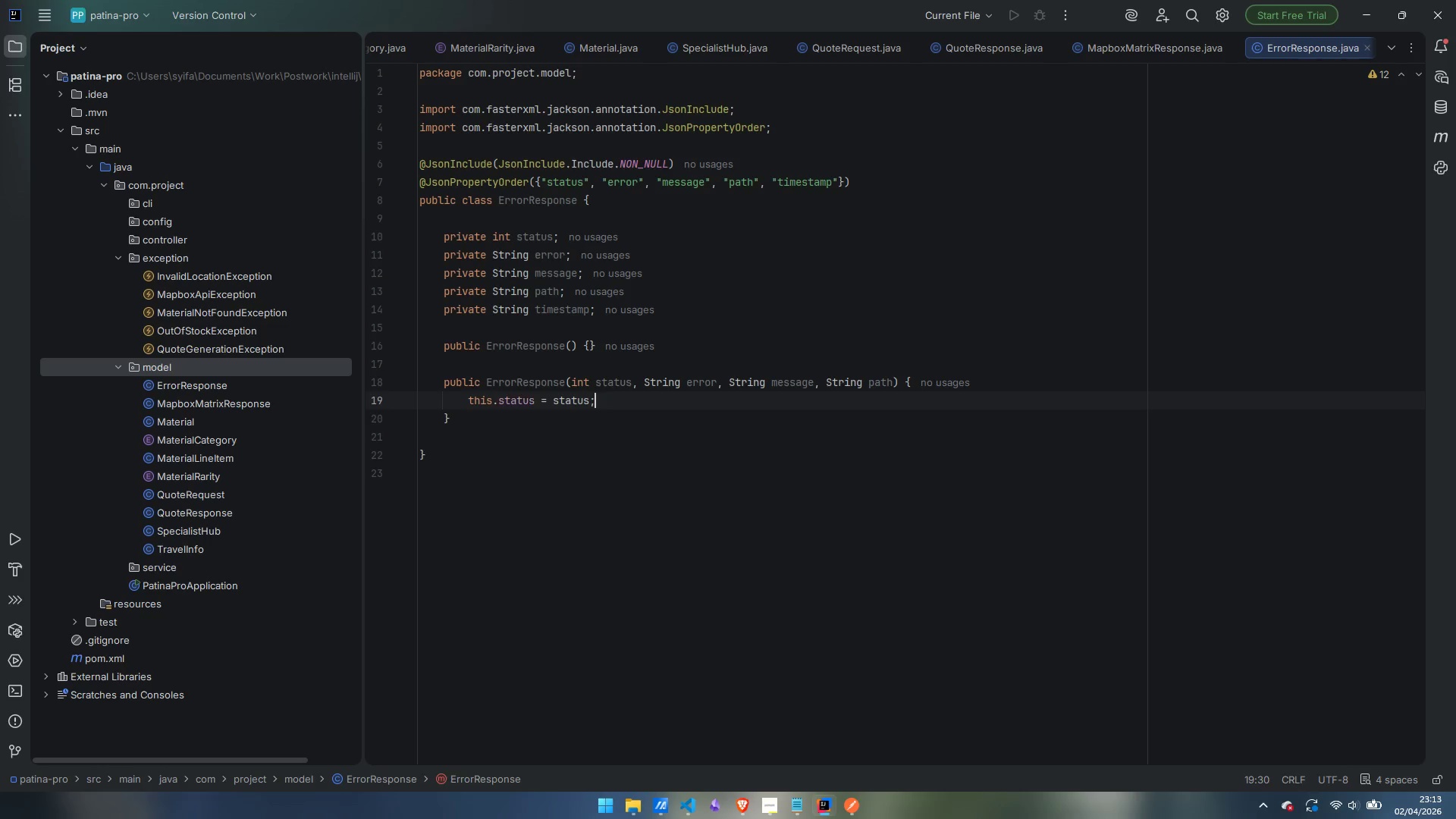 
key(Enter)
 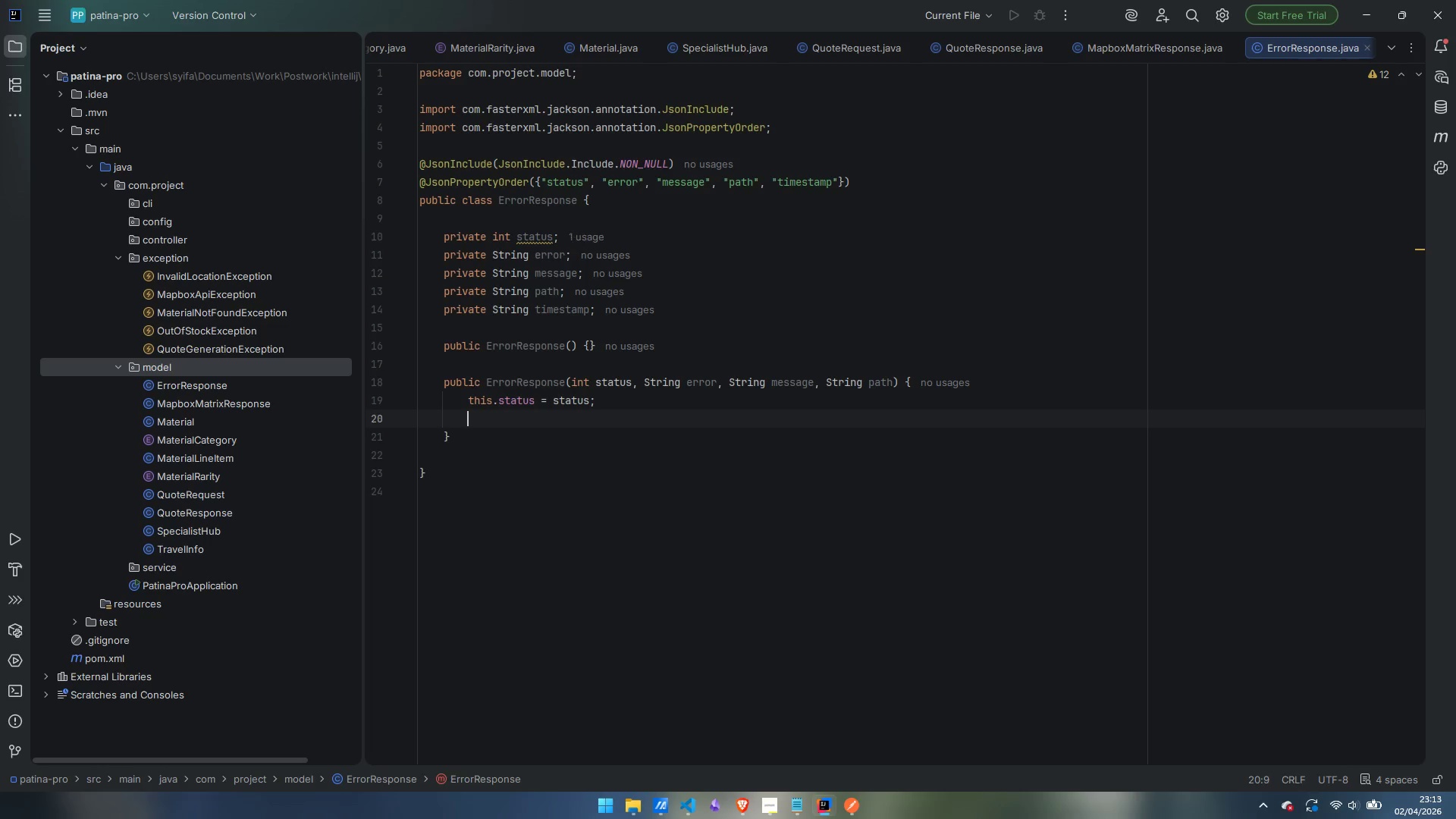 
type(this.error = errorl)
key(Backspace)
type(;)
 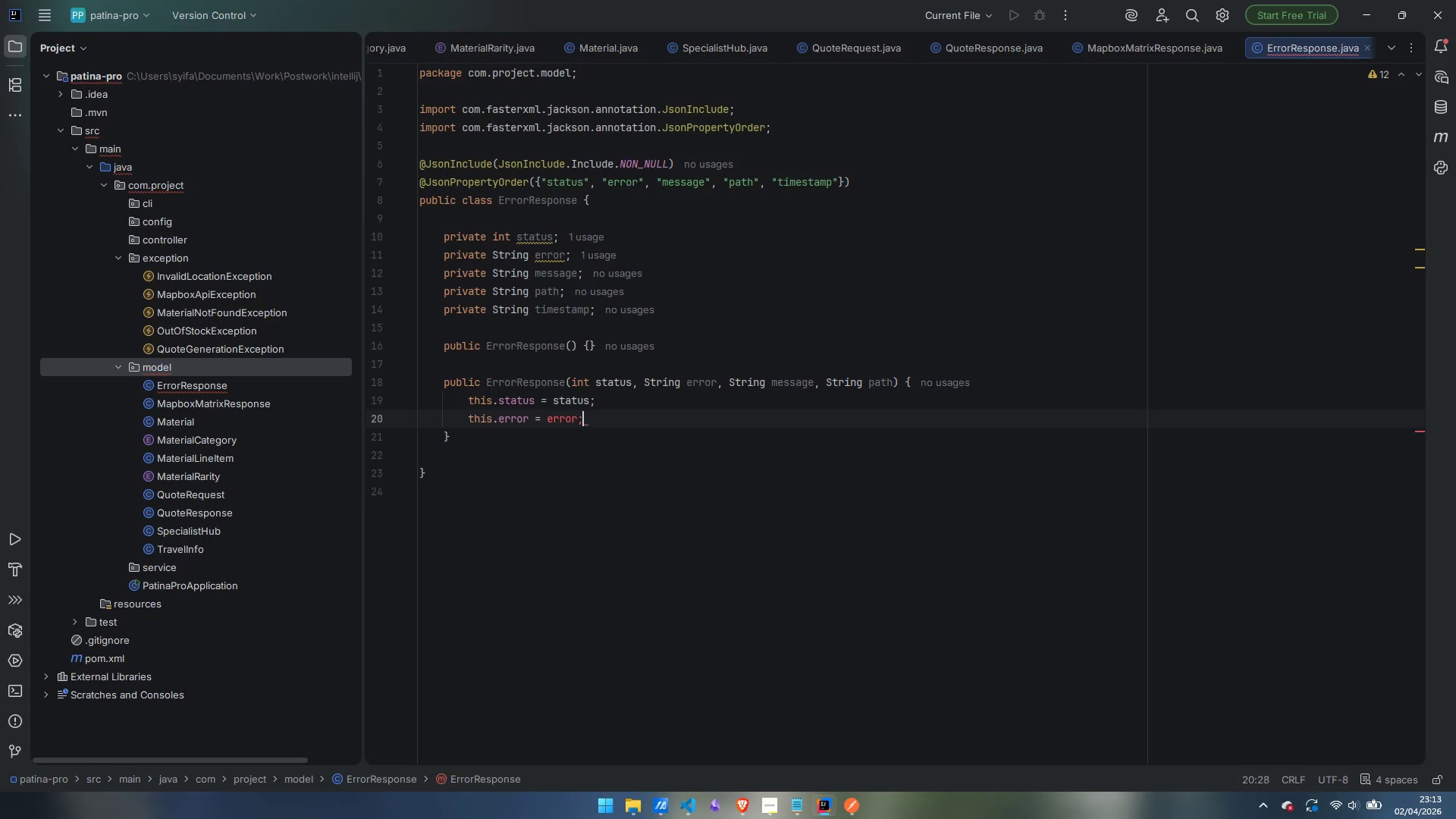 
key(Enter)
 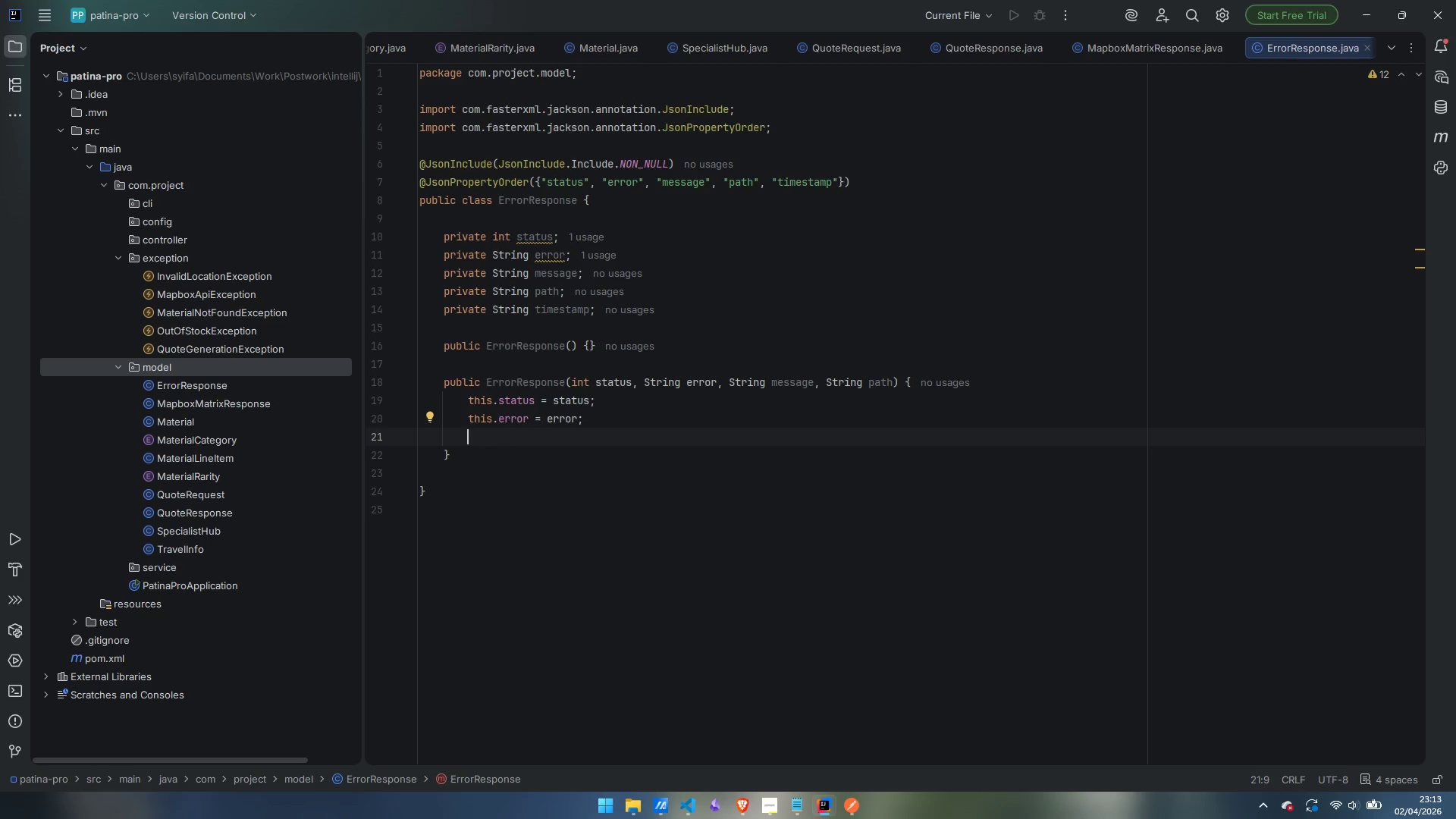 
type(this,.)
key(Backspace)
key(Backspace)
type(.message = message = )
key(Backspace)
key(Backspace)
key(Backspace)
type(;)
 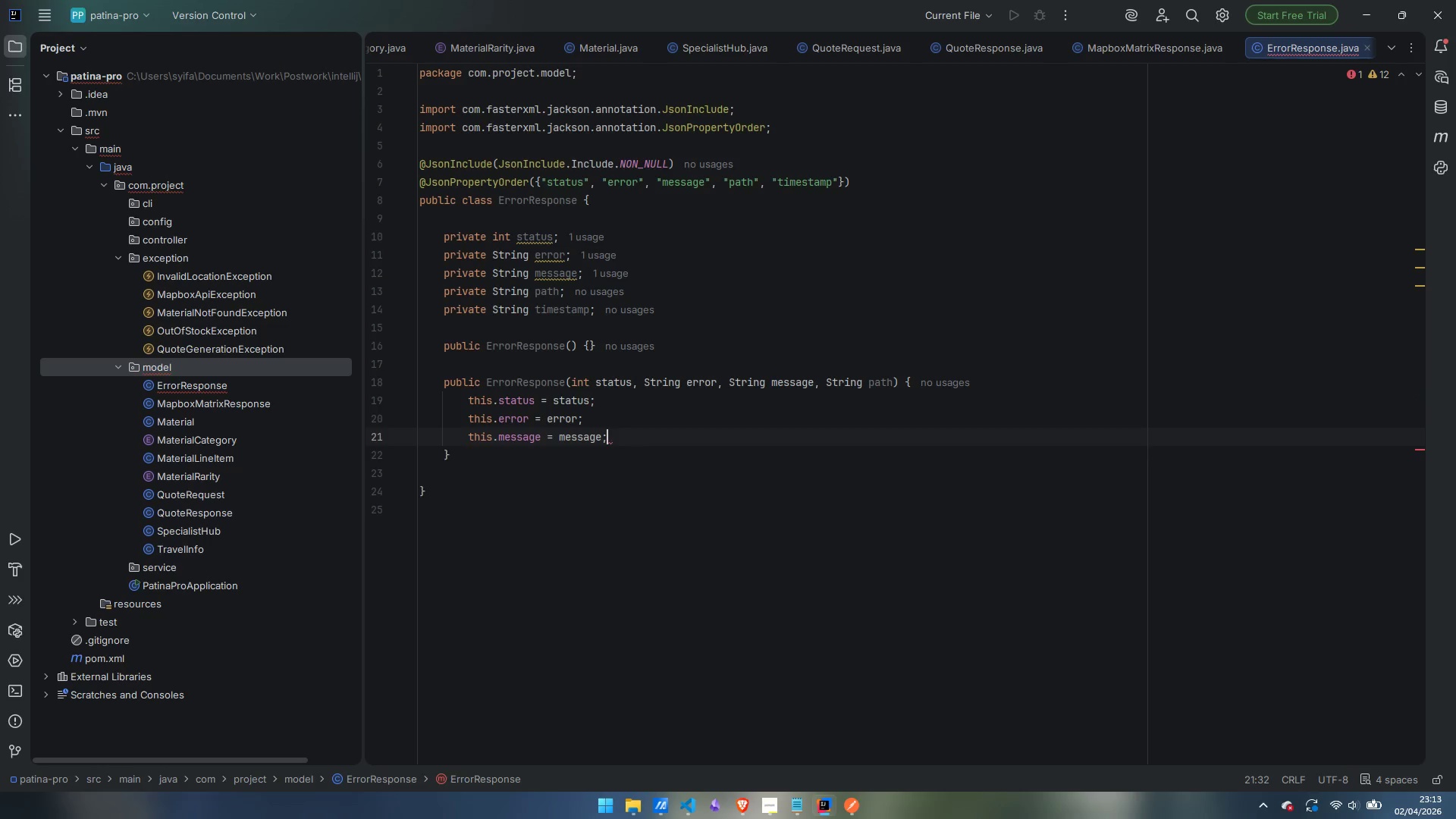 
key(Enter)
 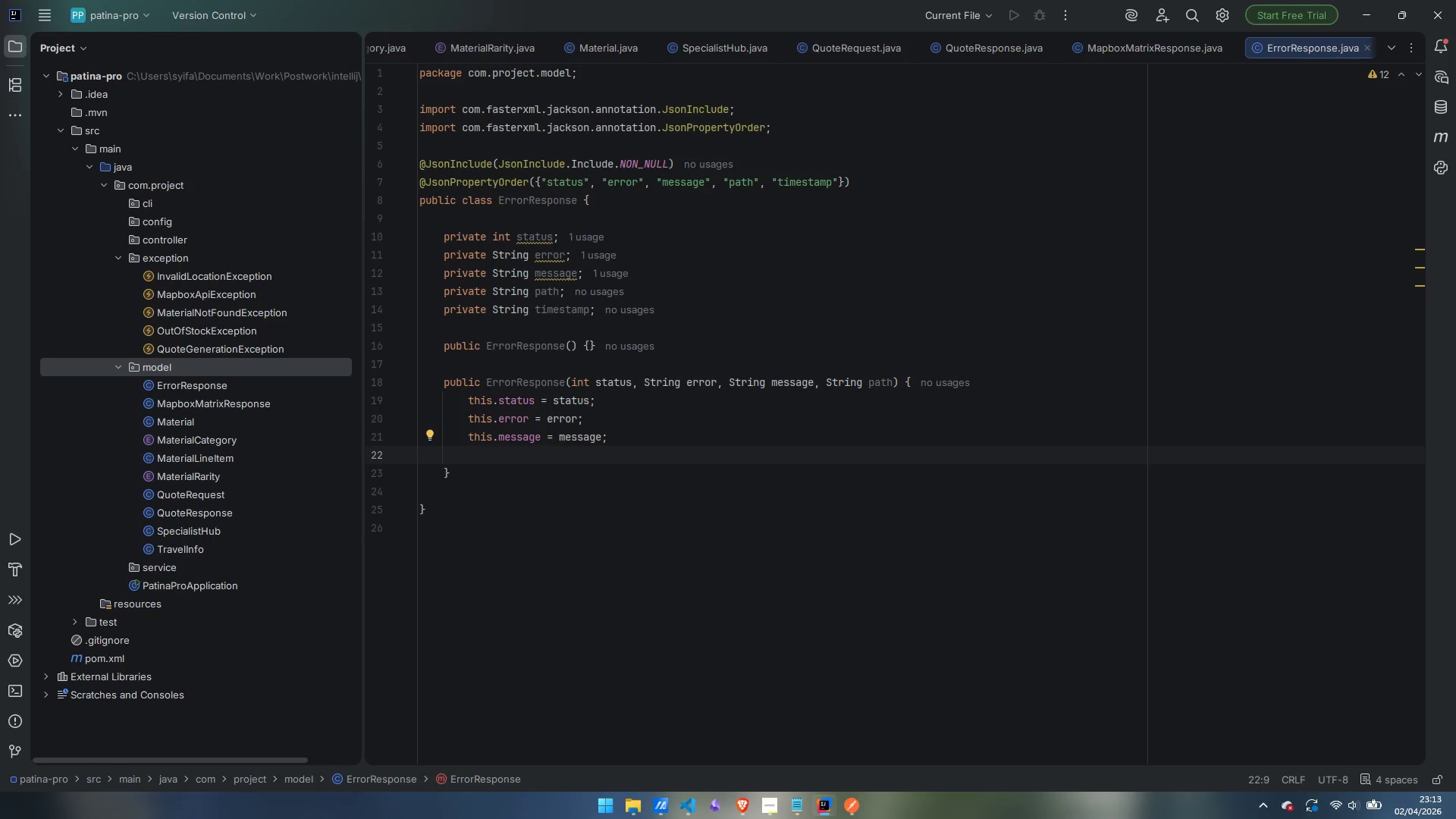 
type(this.path = path;)
 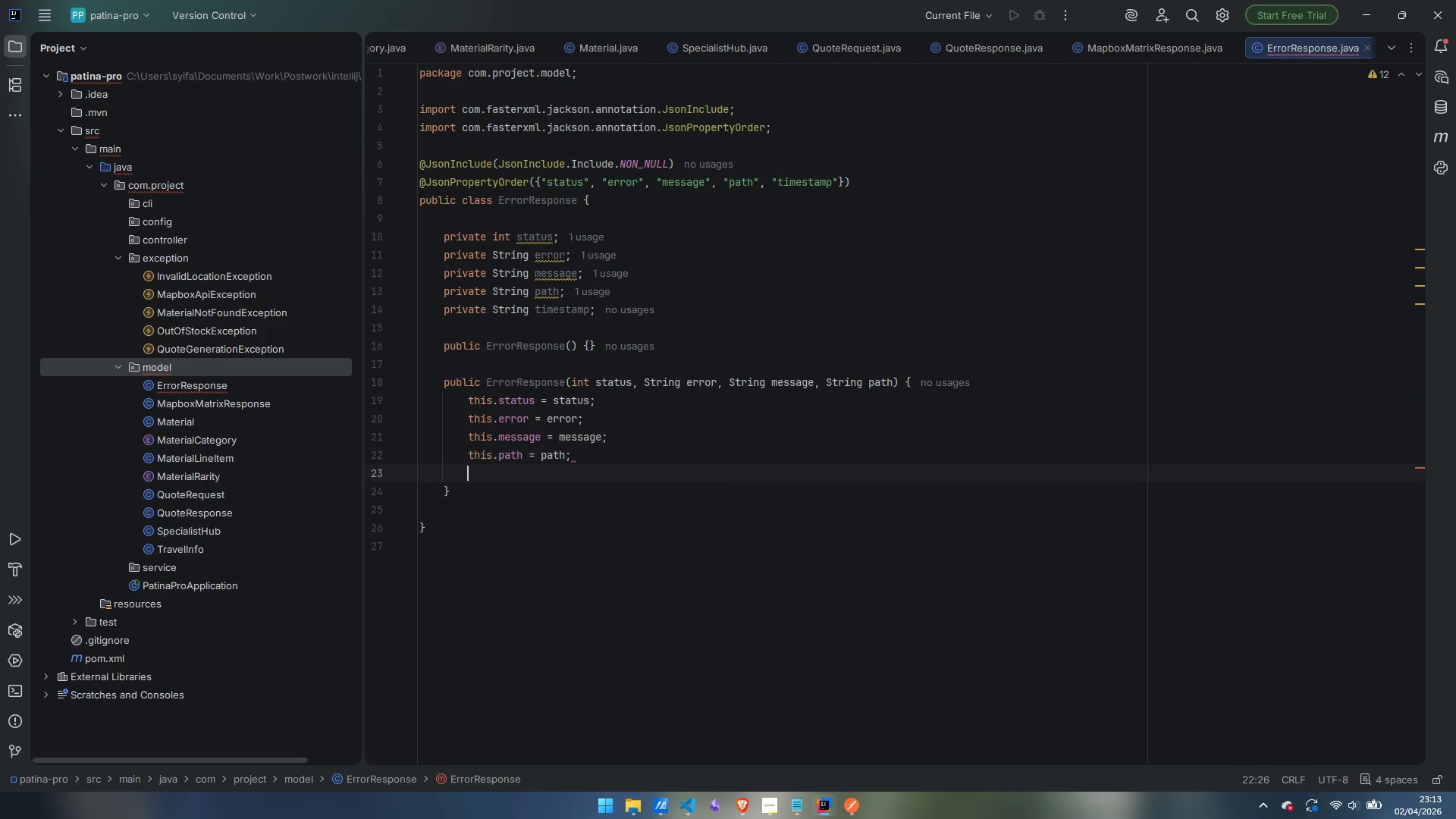 
key(Enter)
 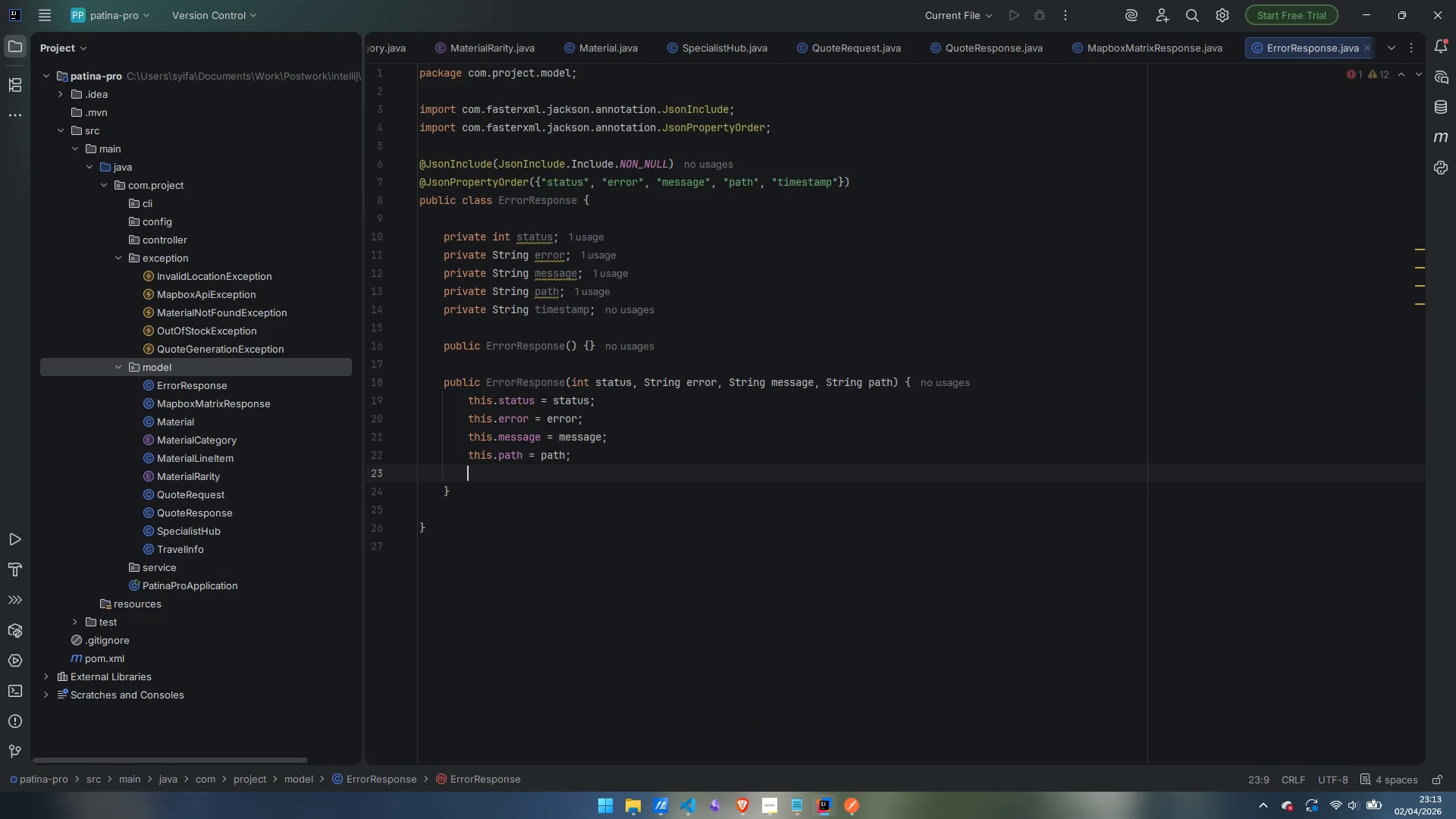 
type(this.timestamp =- )
key(Backspace)
key(Backspace)
type( Instant.now)
 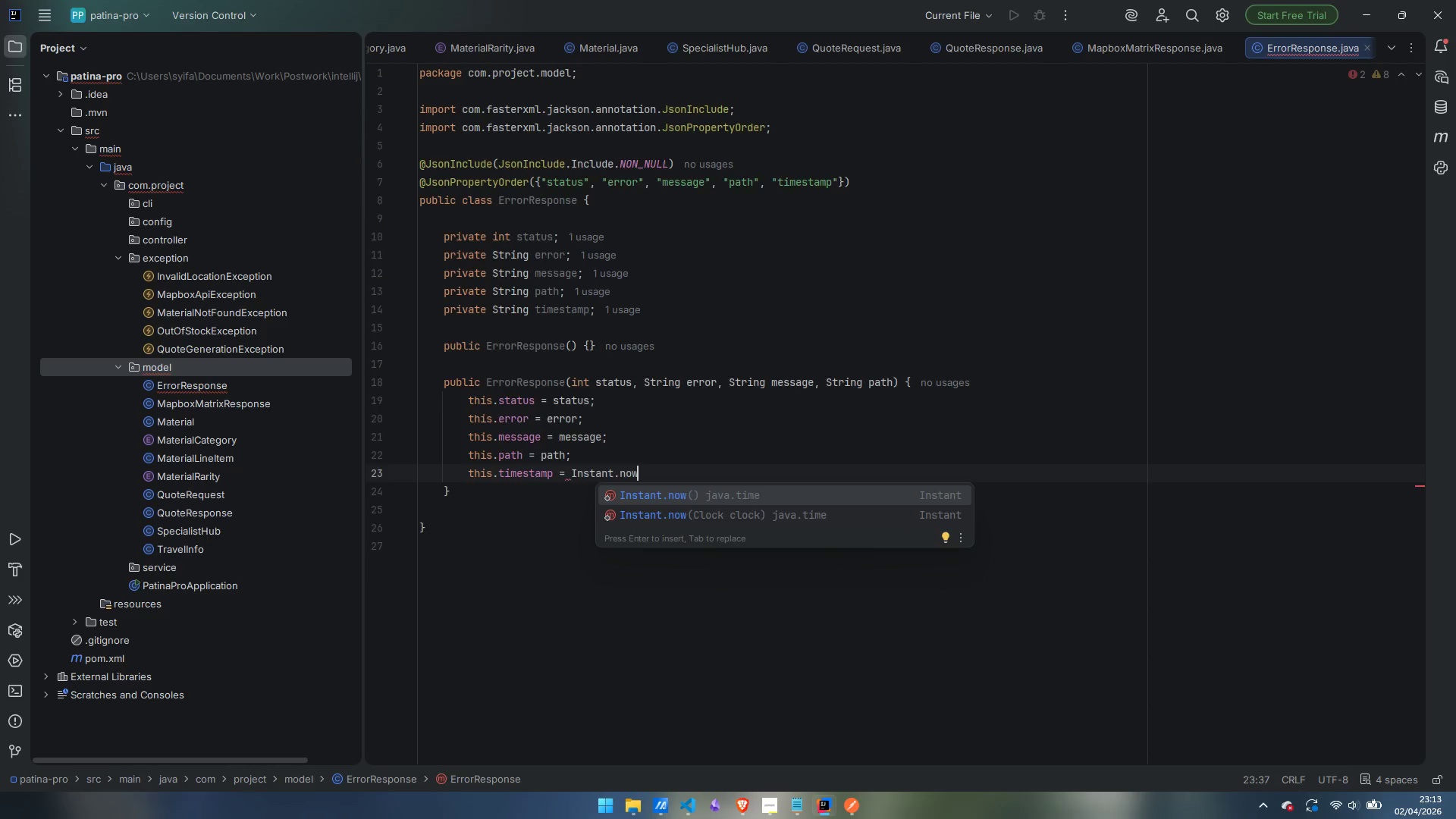 
key(Enter)
 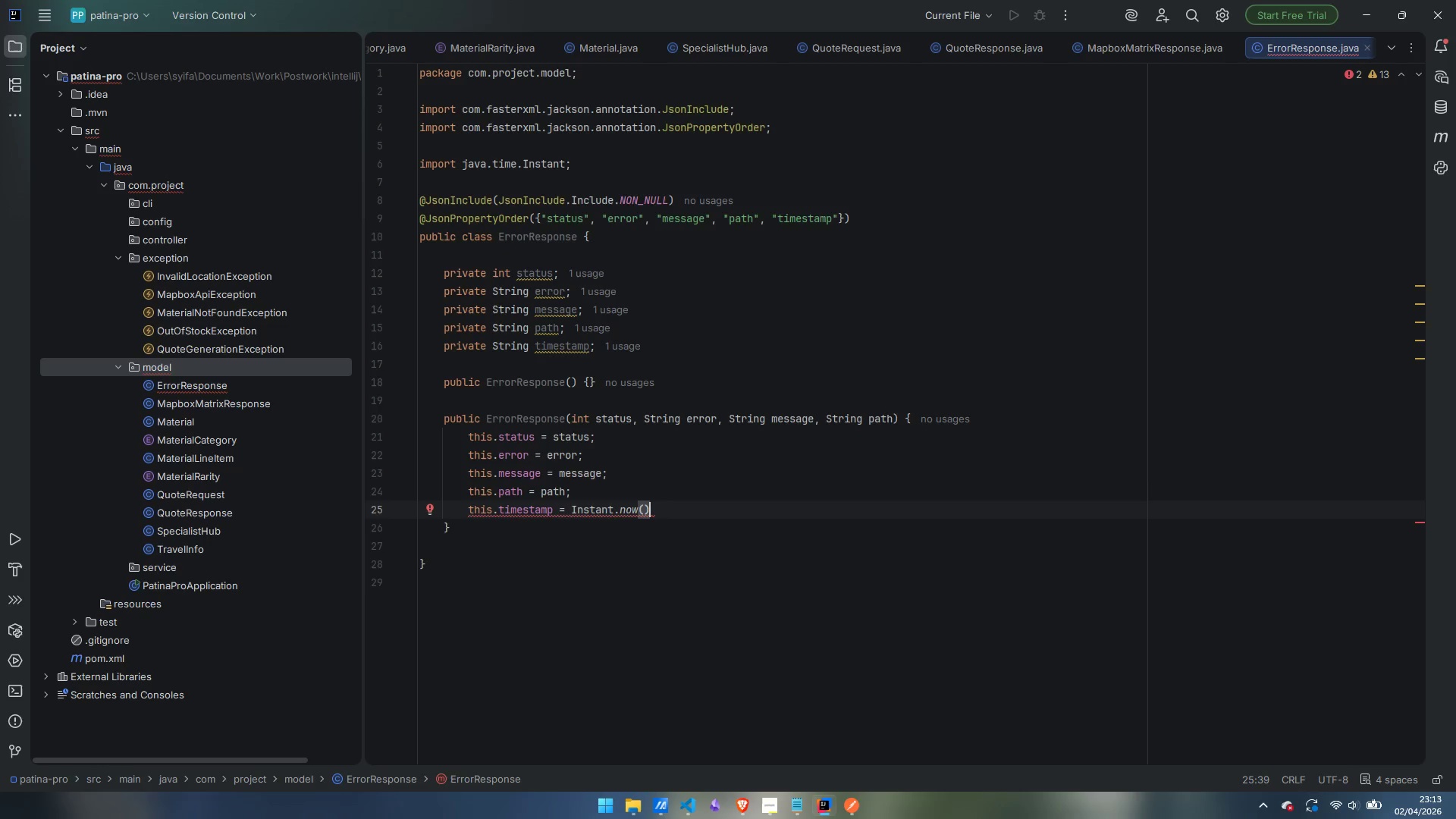 
type(.toString)
 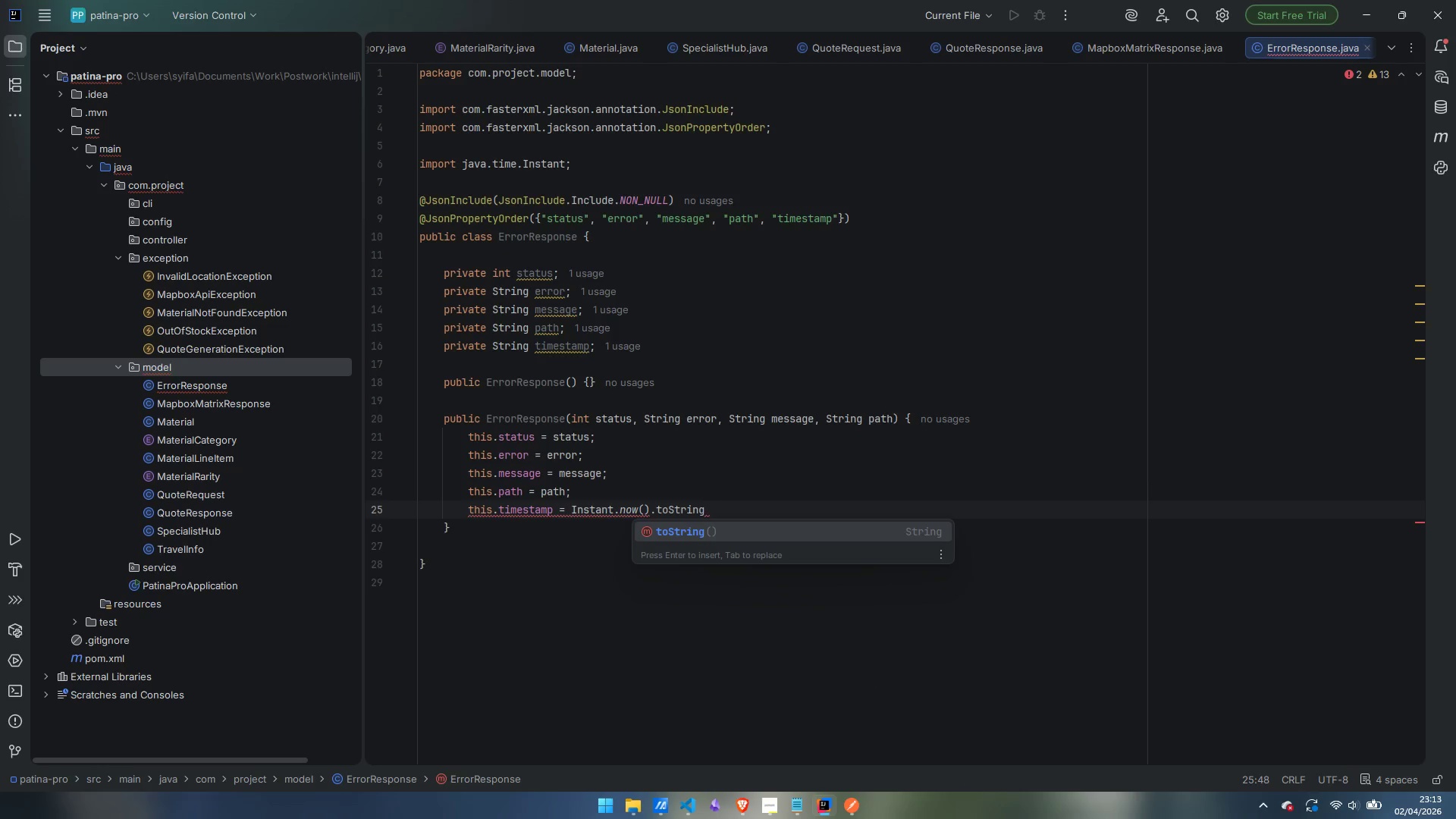 
key(Enter)
 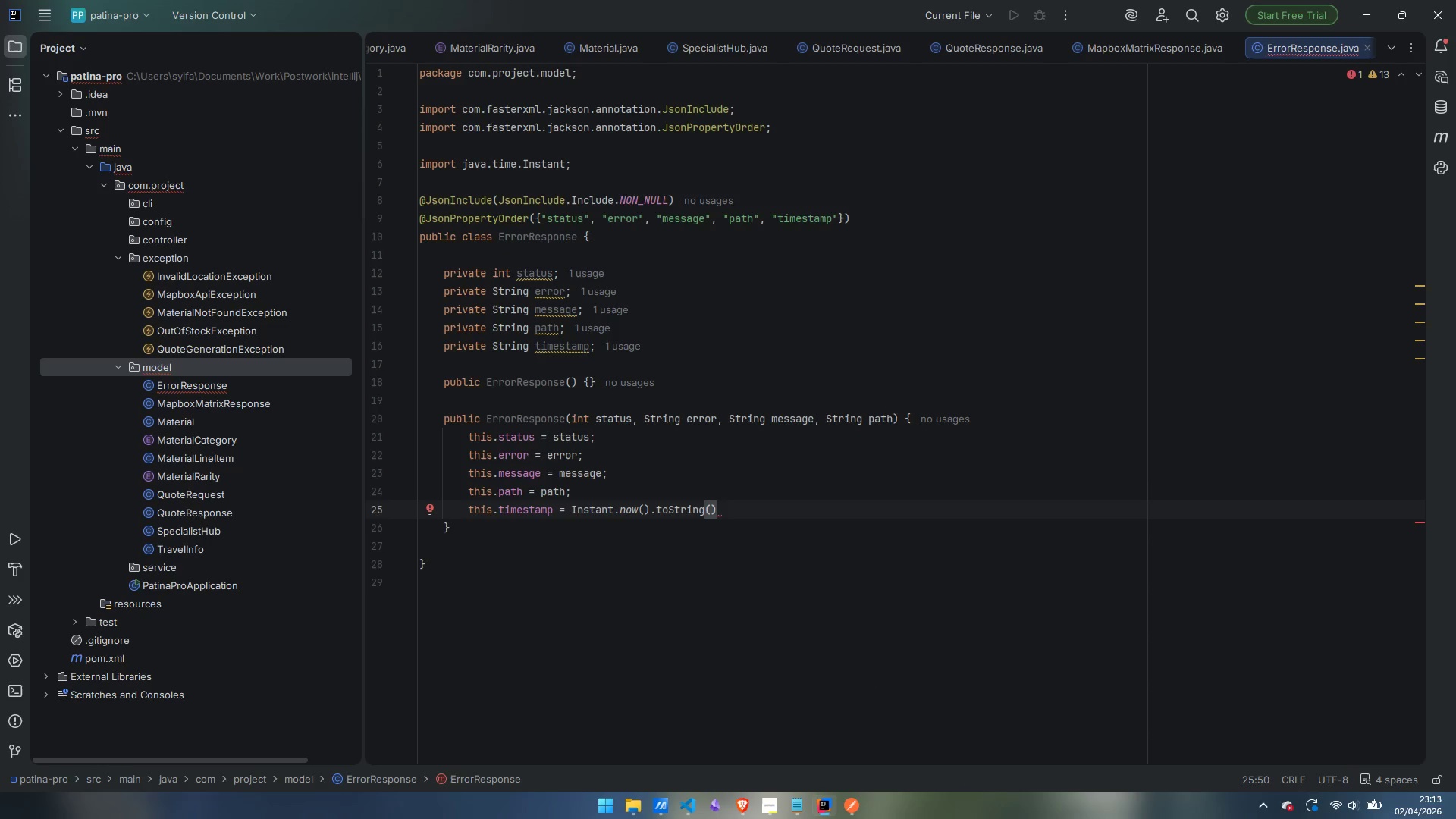 
key(Semicolon)
 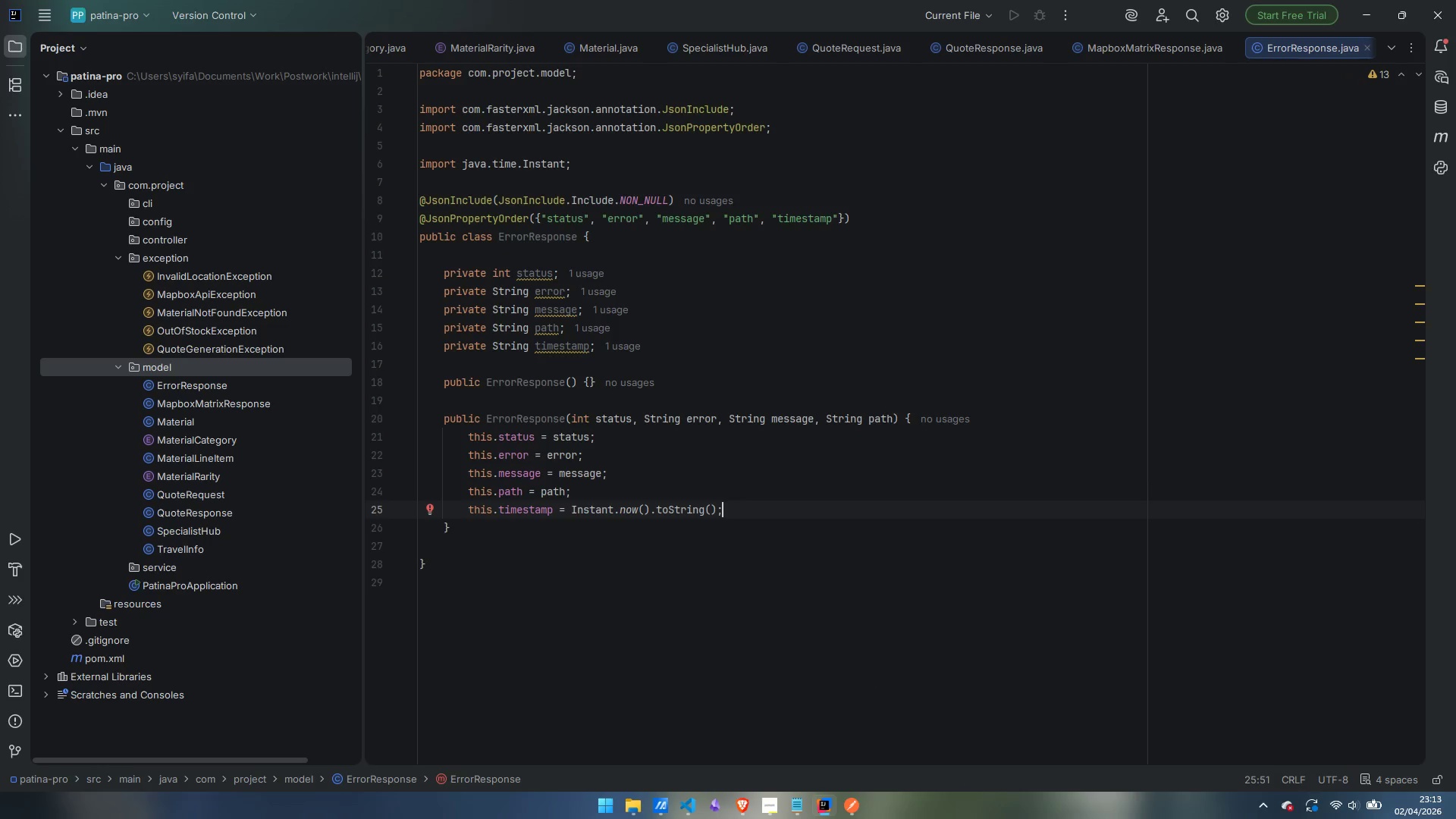 
key(ArrowDown)
 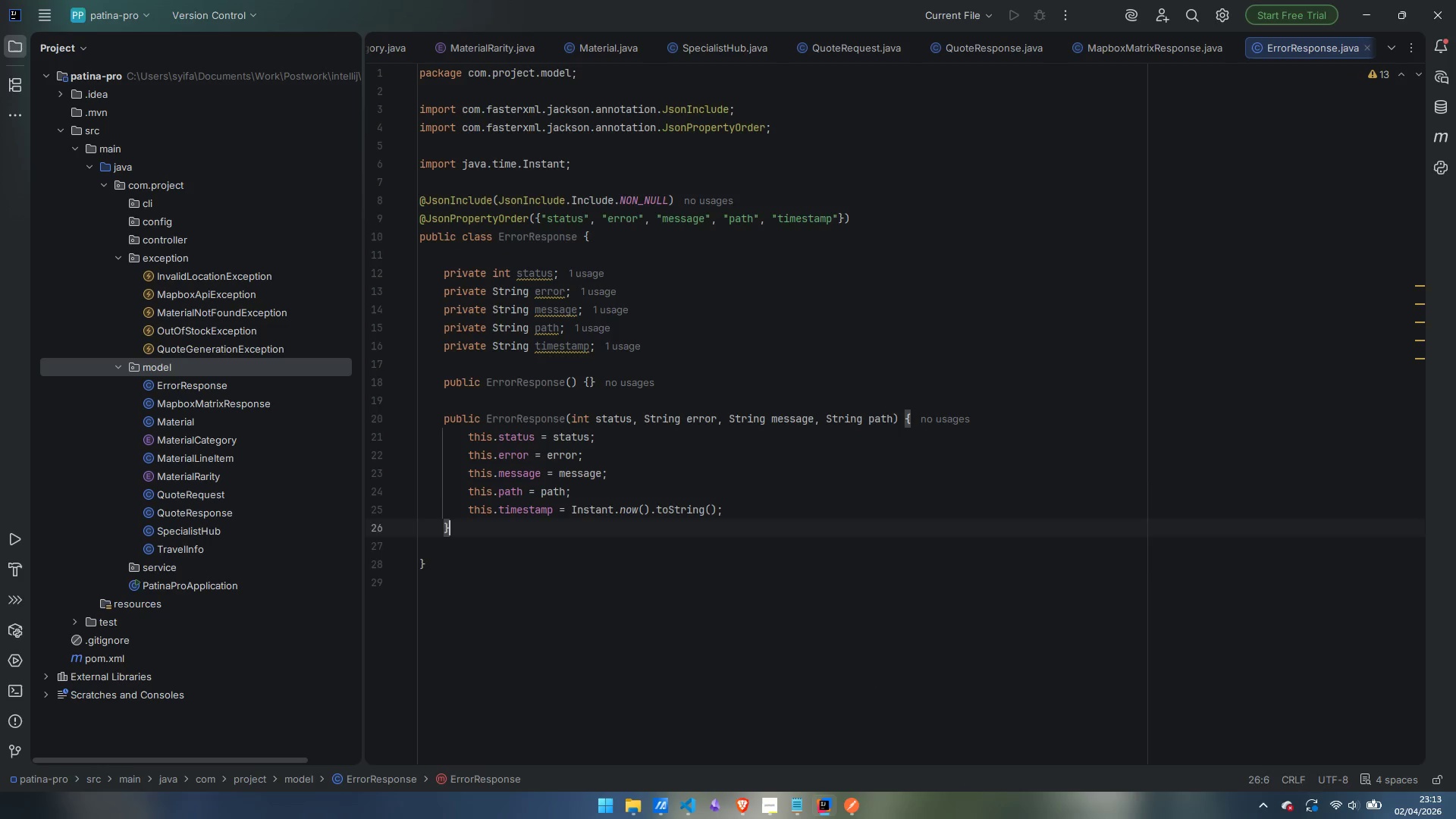 
key(ArrowDown)
 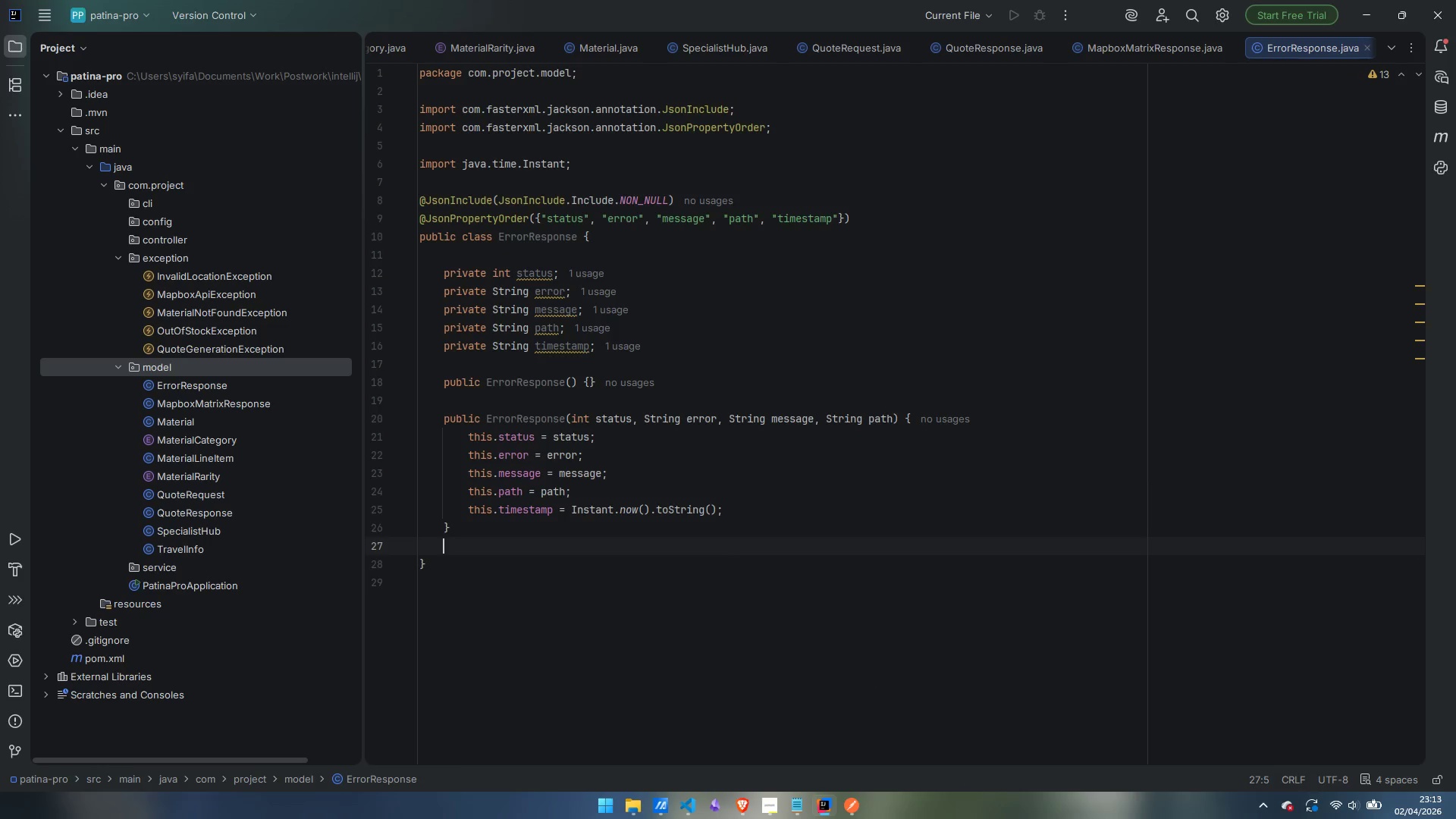 
key(ArrowUp)
 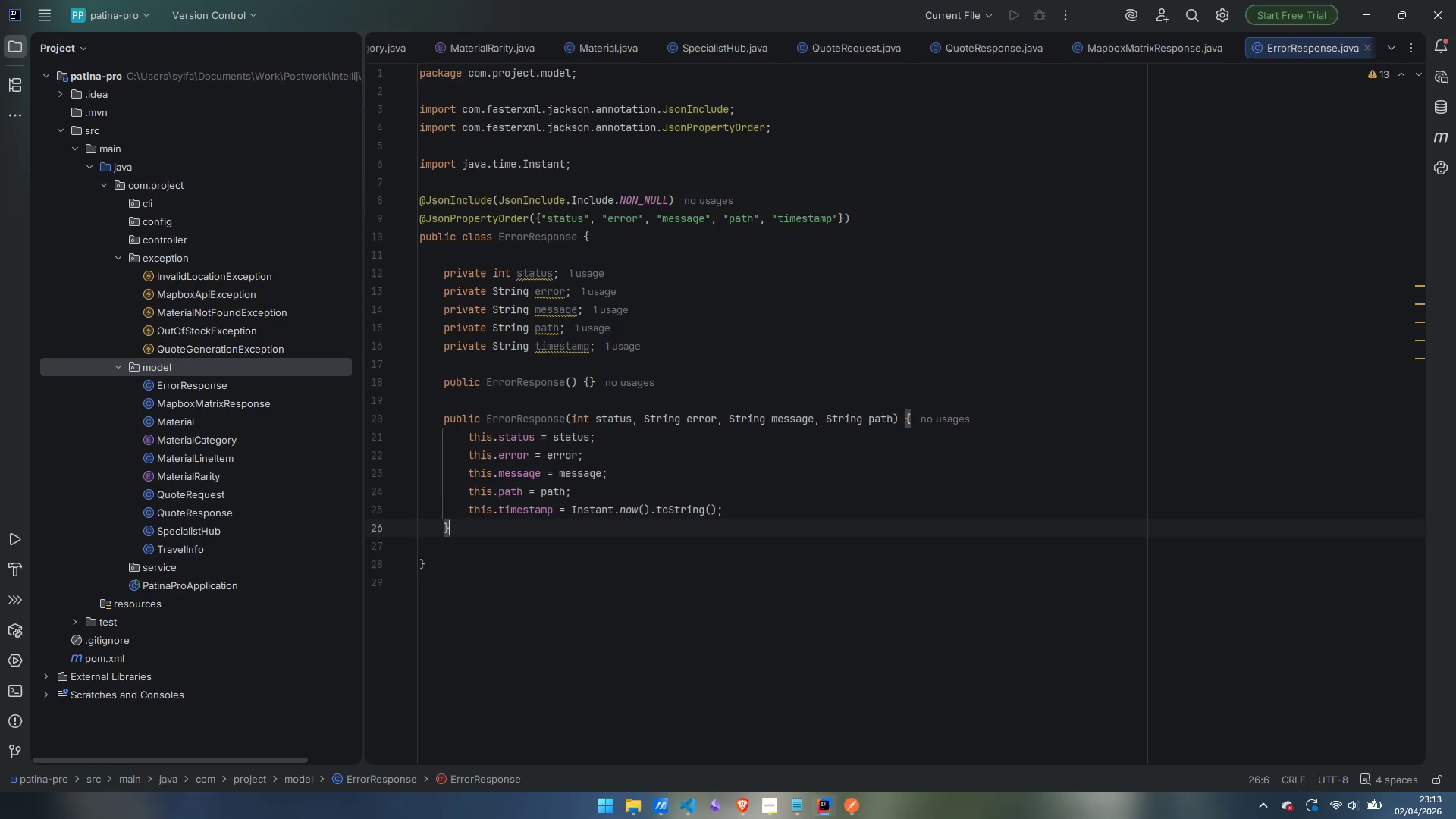 
key(Enter)
 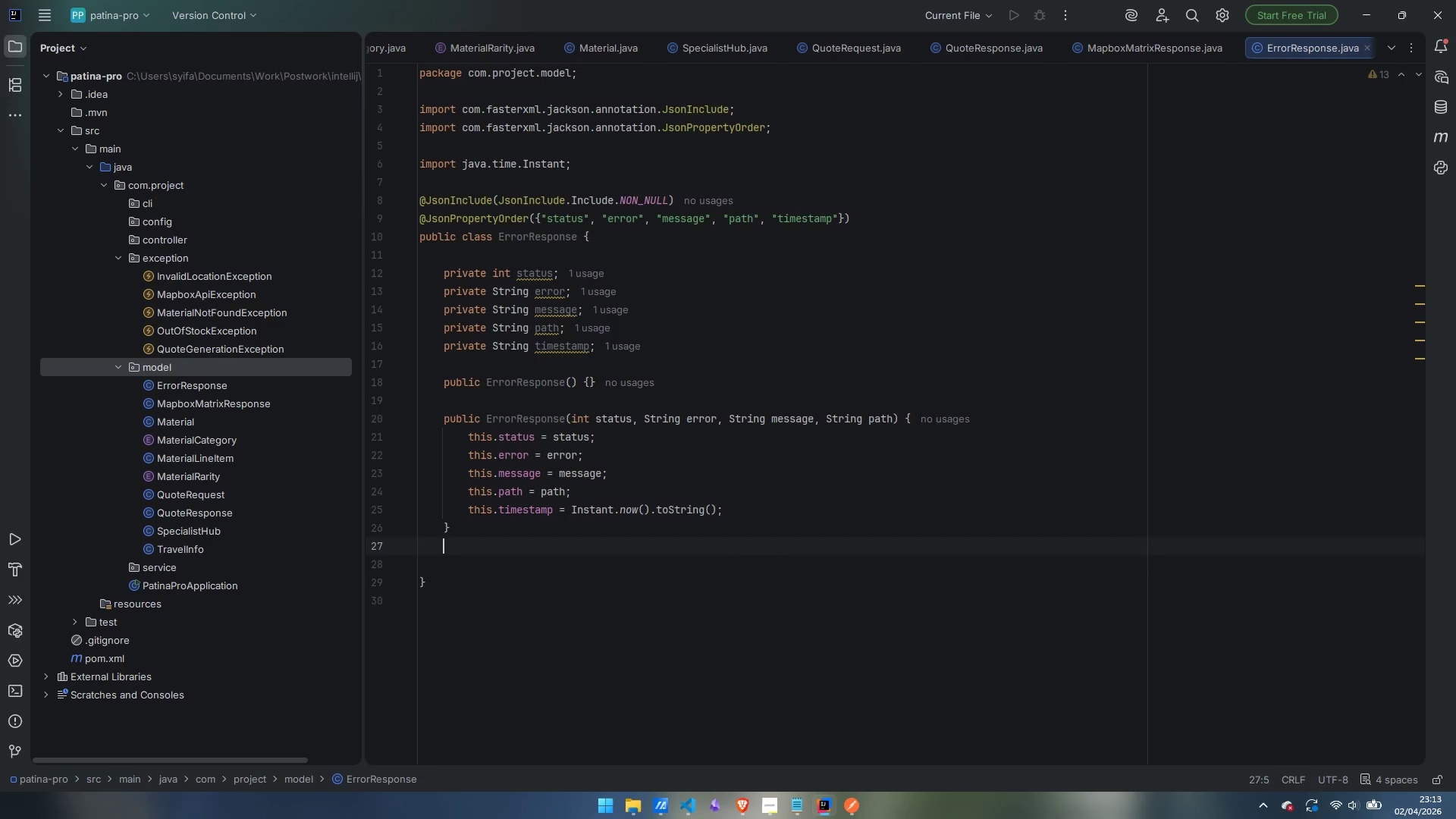 
key(Enter)
 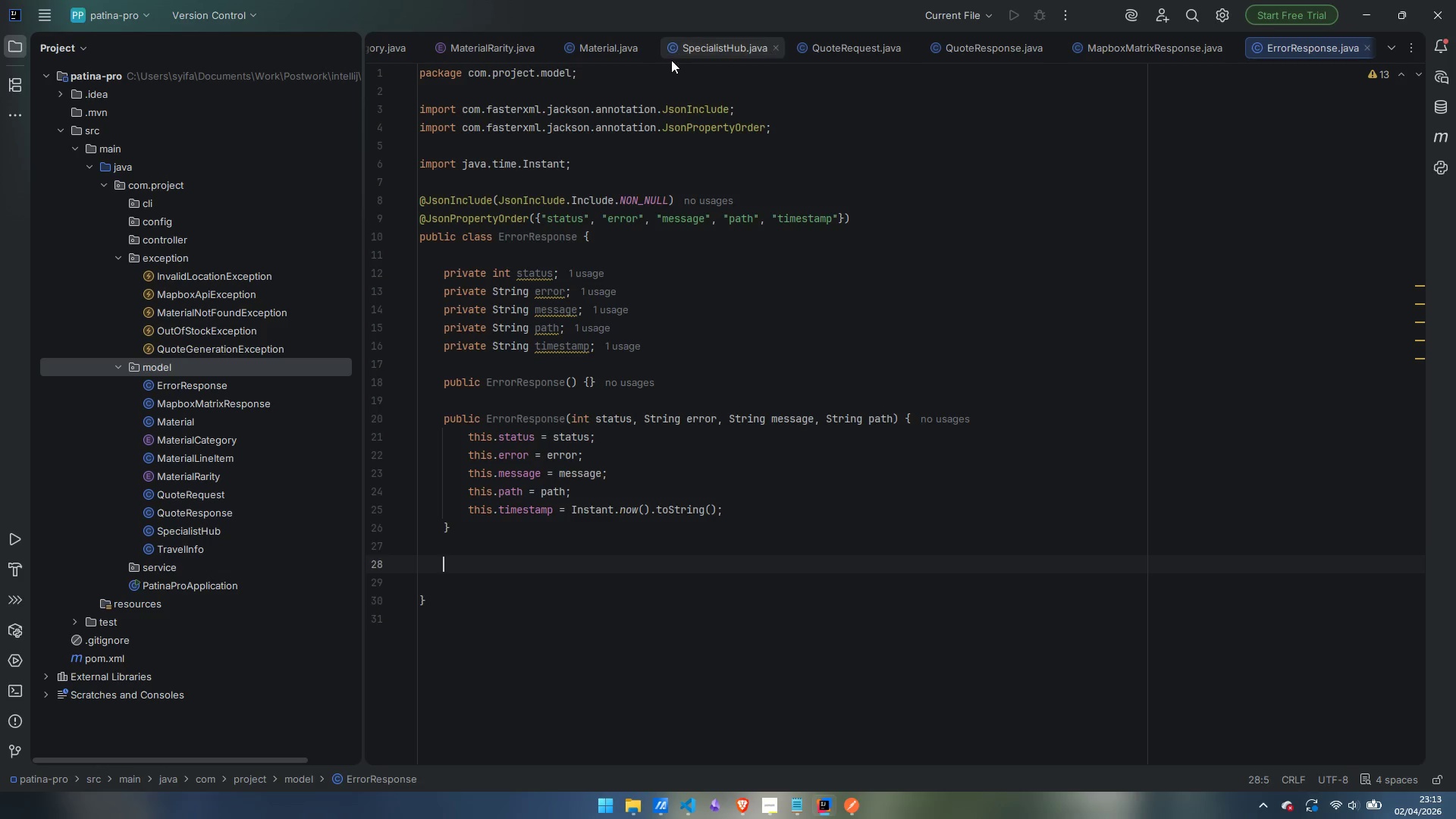 
wait(21.69)
 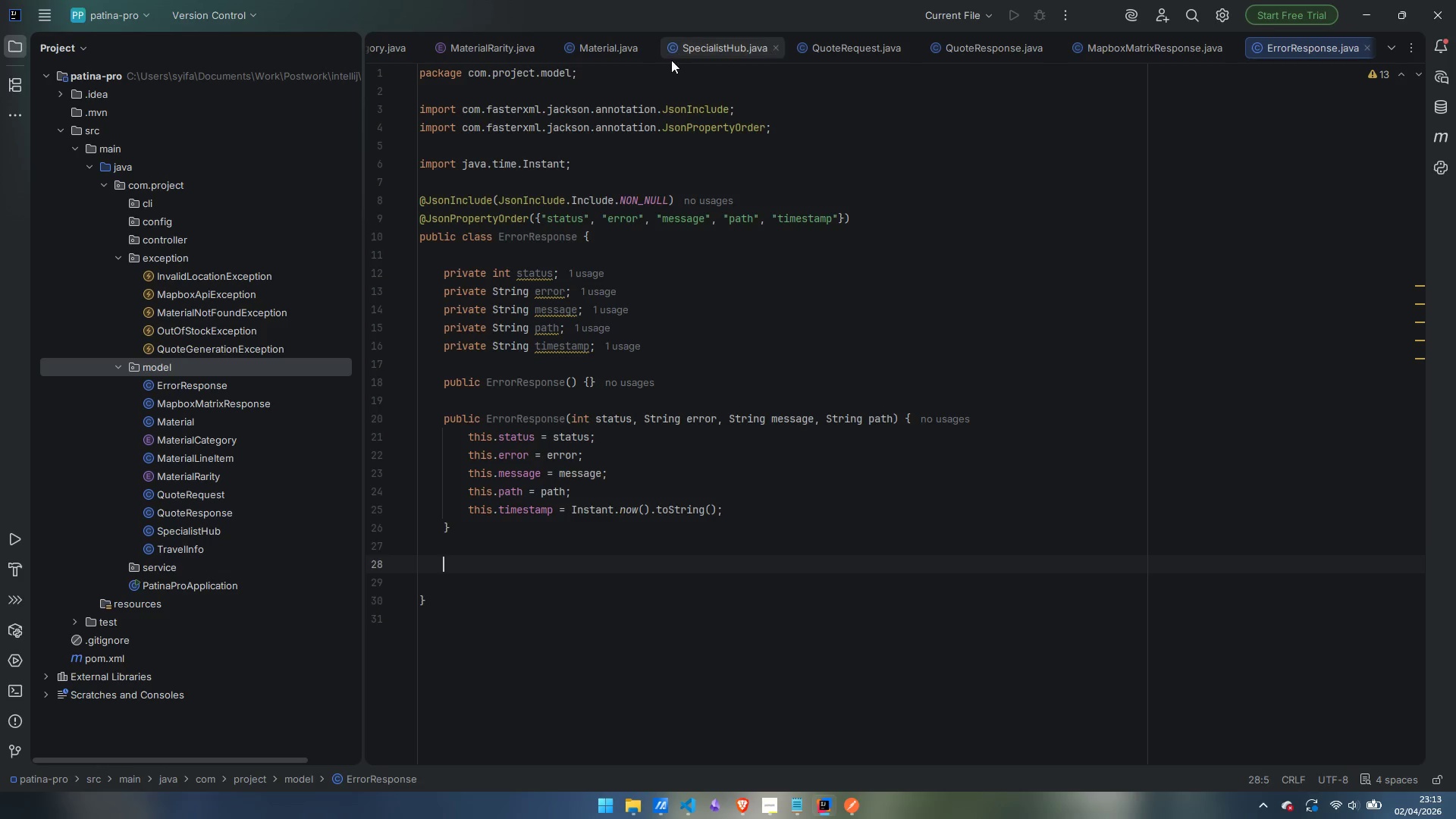 
type(public int getStatus )
key(Backspace)
type(()
 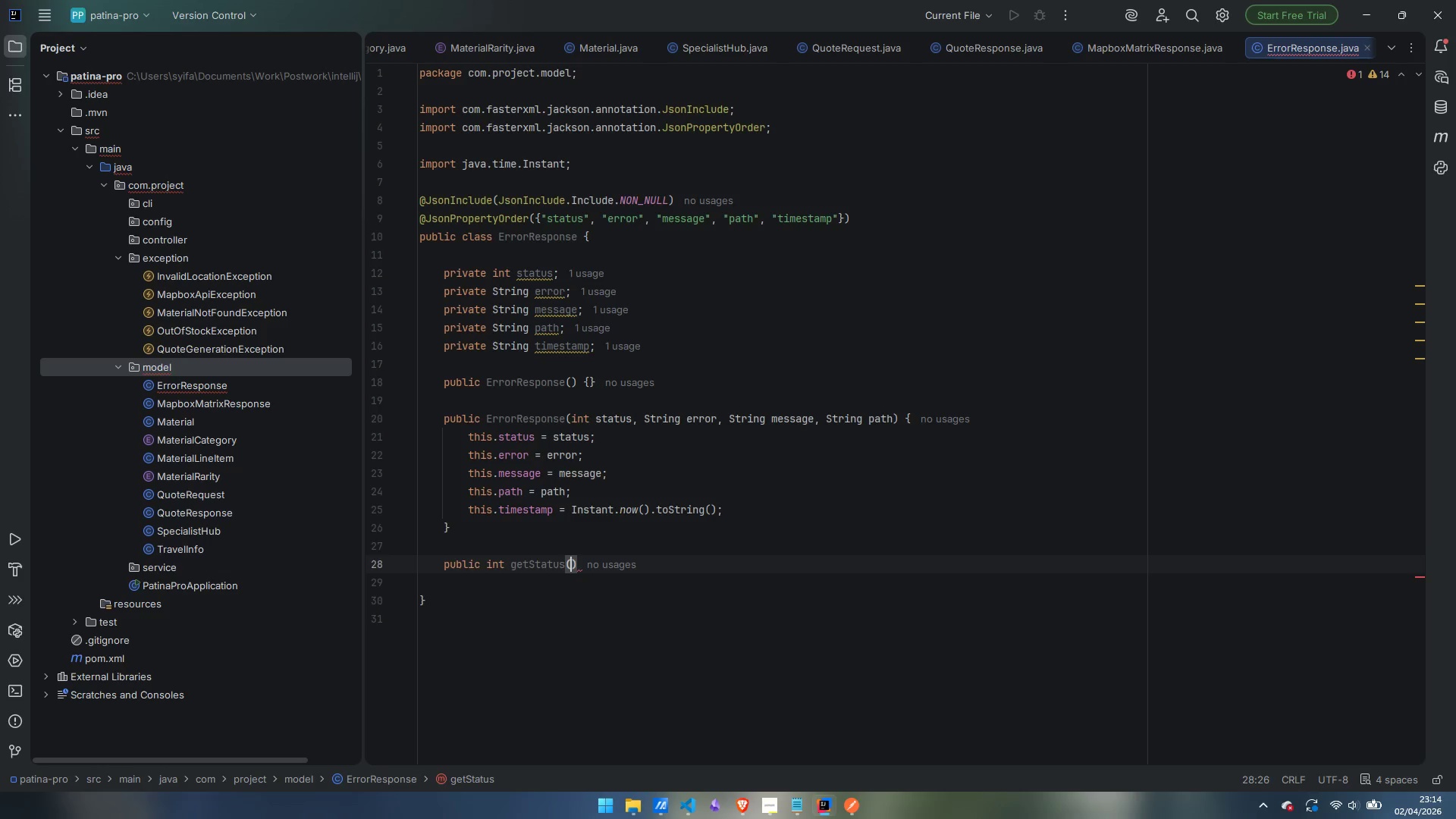 
key(ArrowRight)
 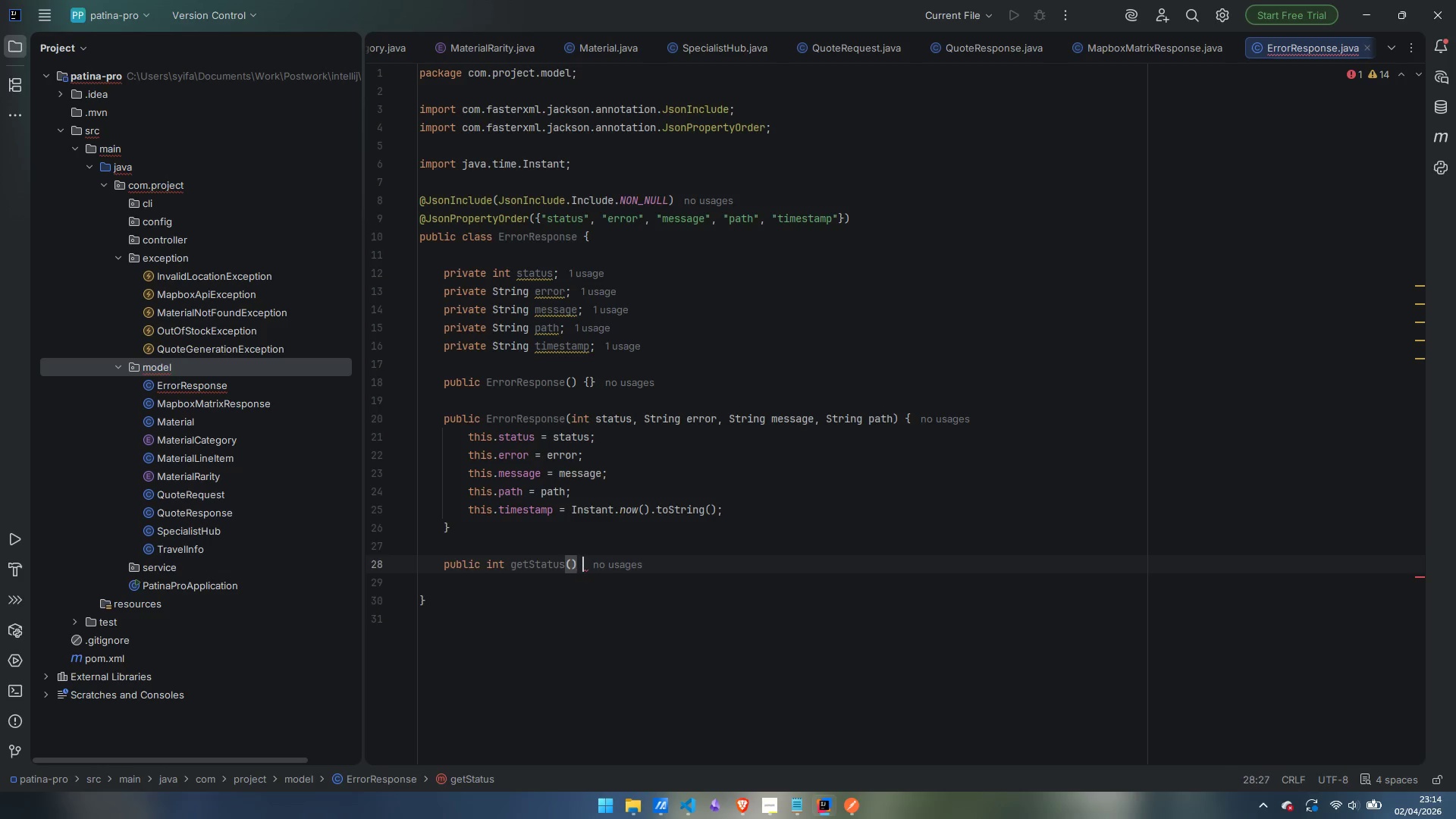 
key(Space)
 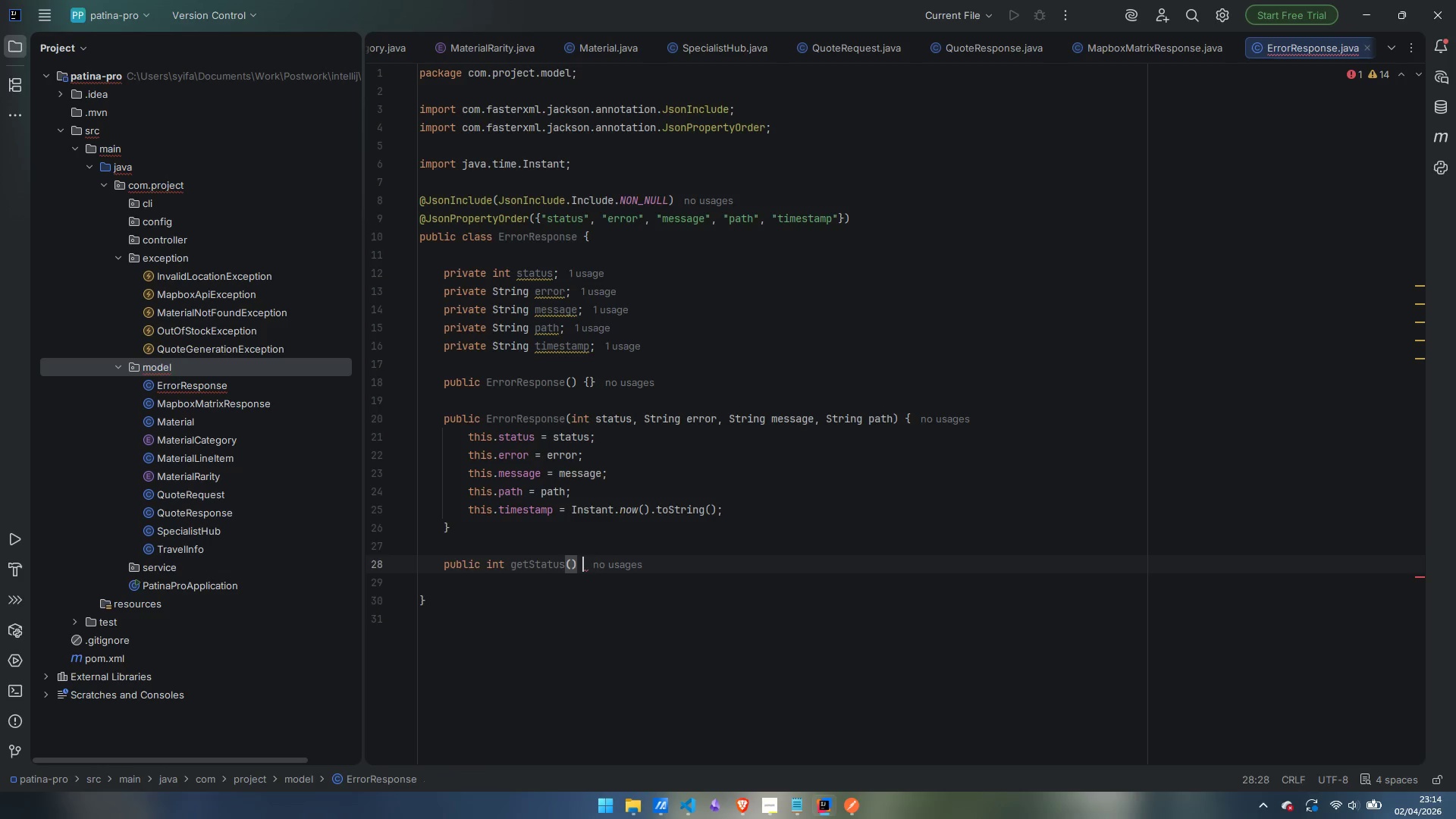 
key(Shift+BracketLeft)
 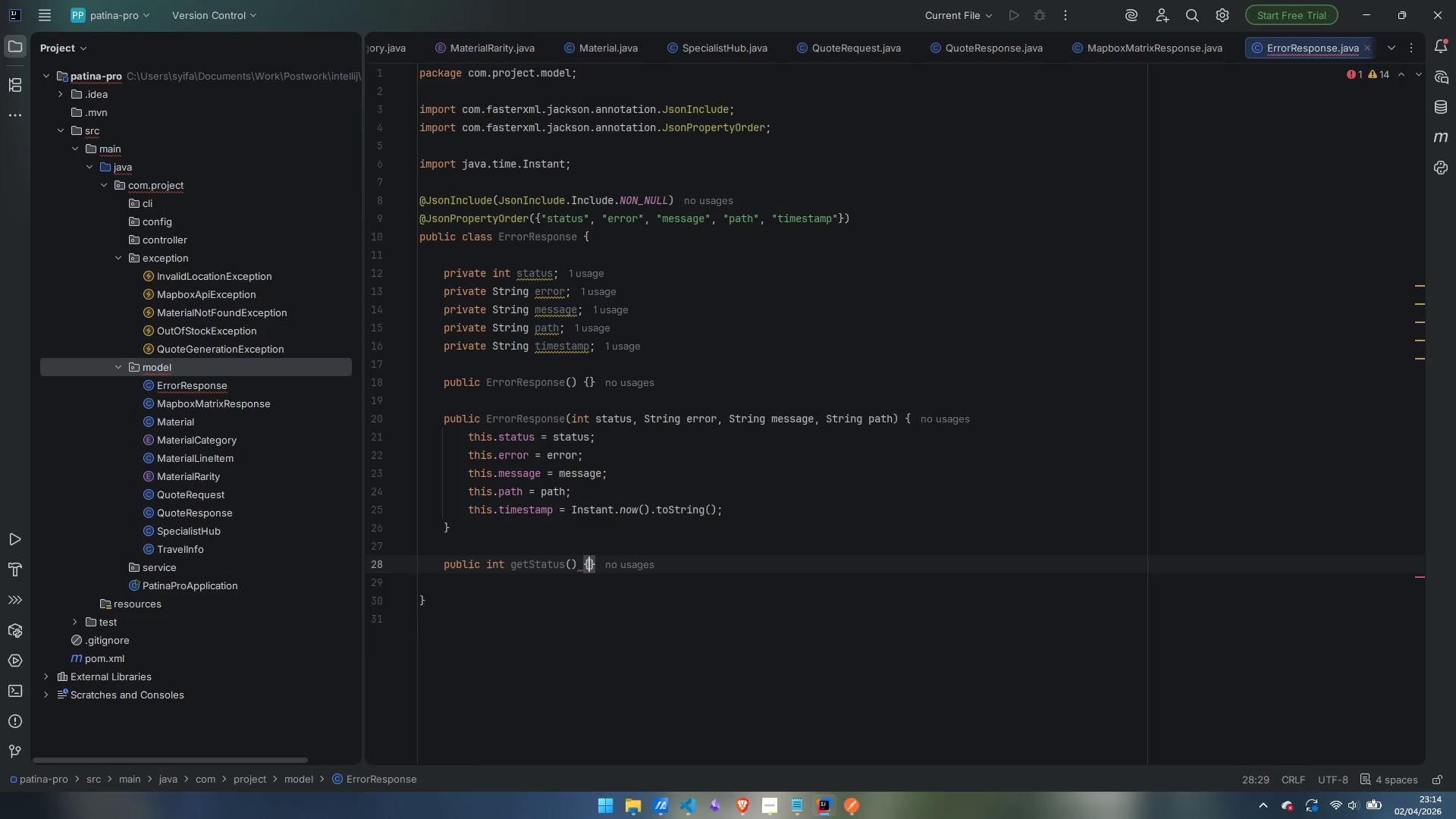 
key(Enter)
 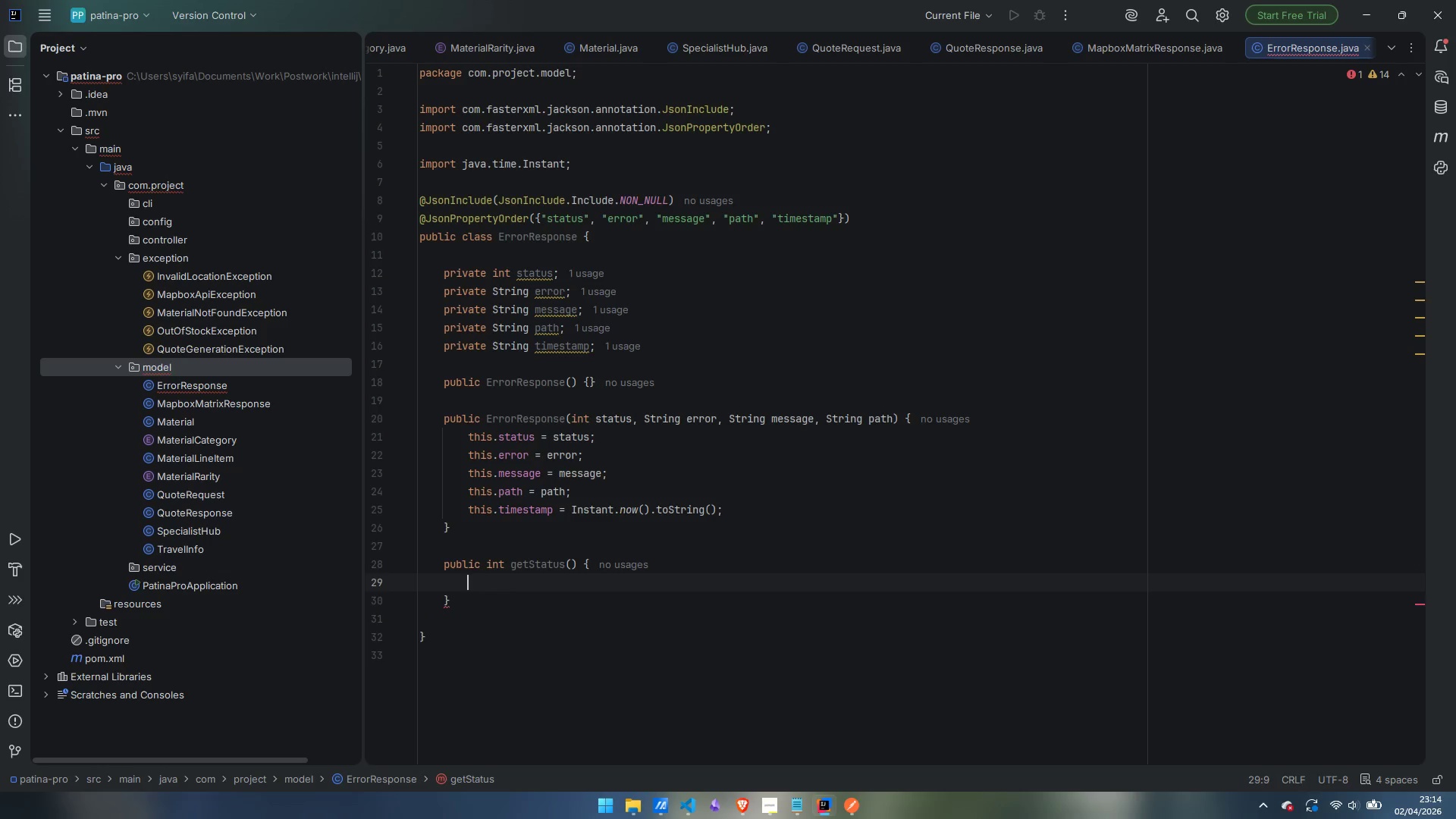 
type(return status;)
 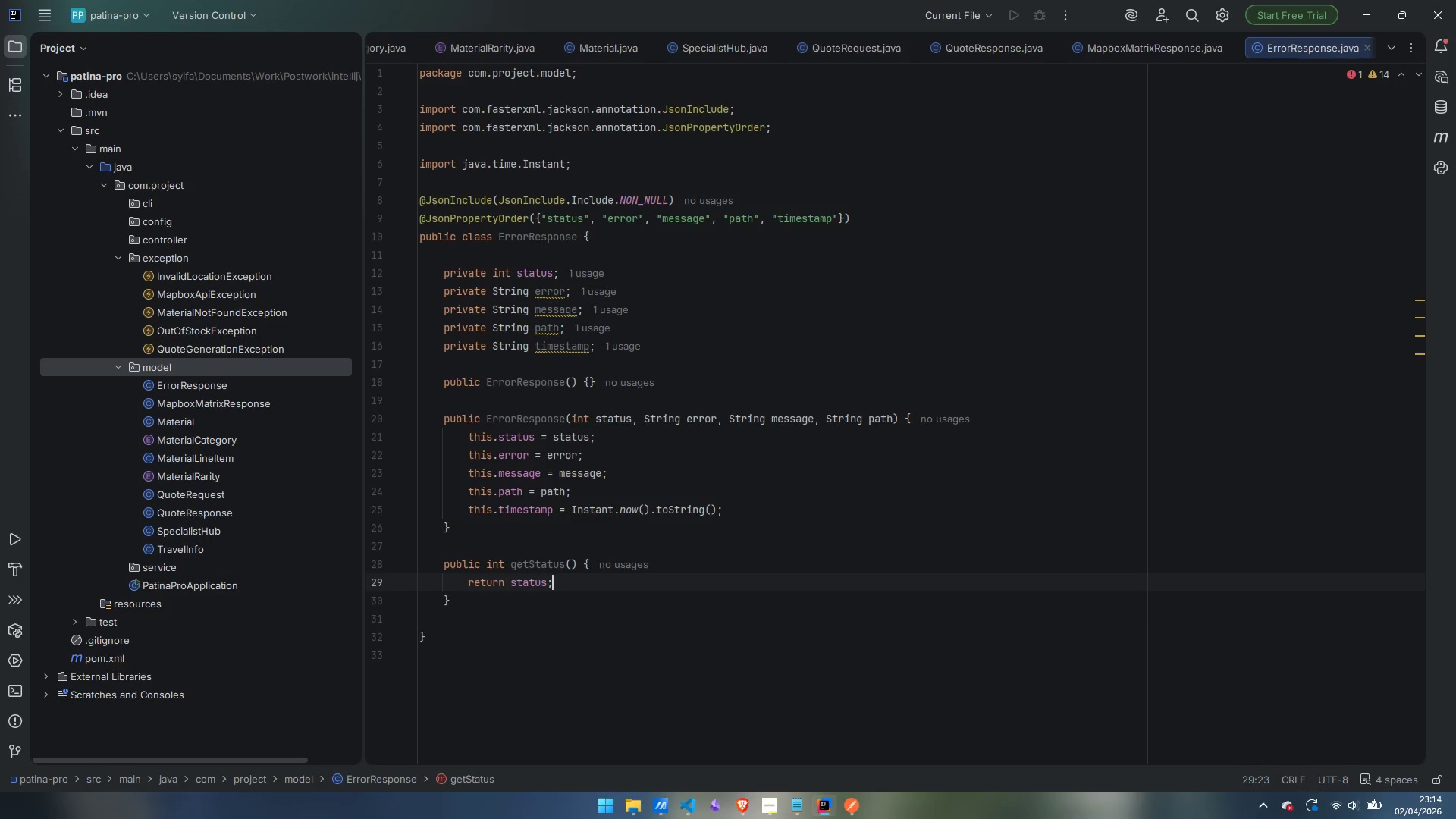 
key(ArrowDown)
 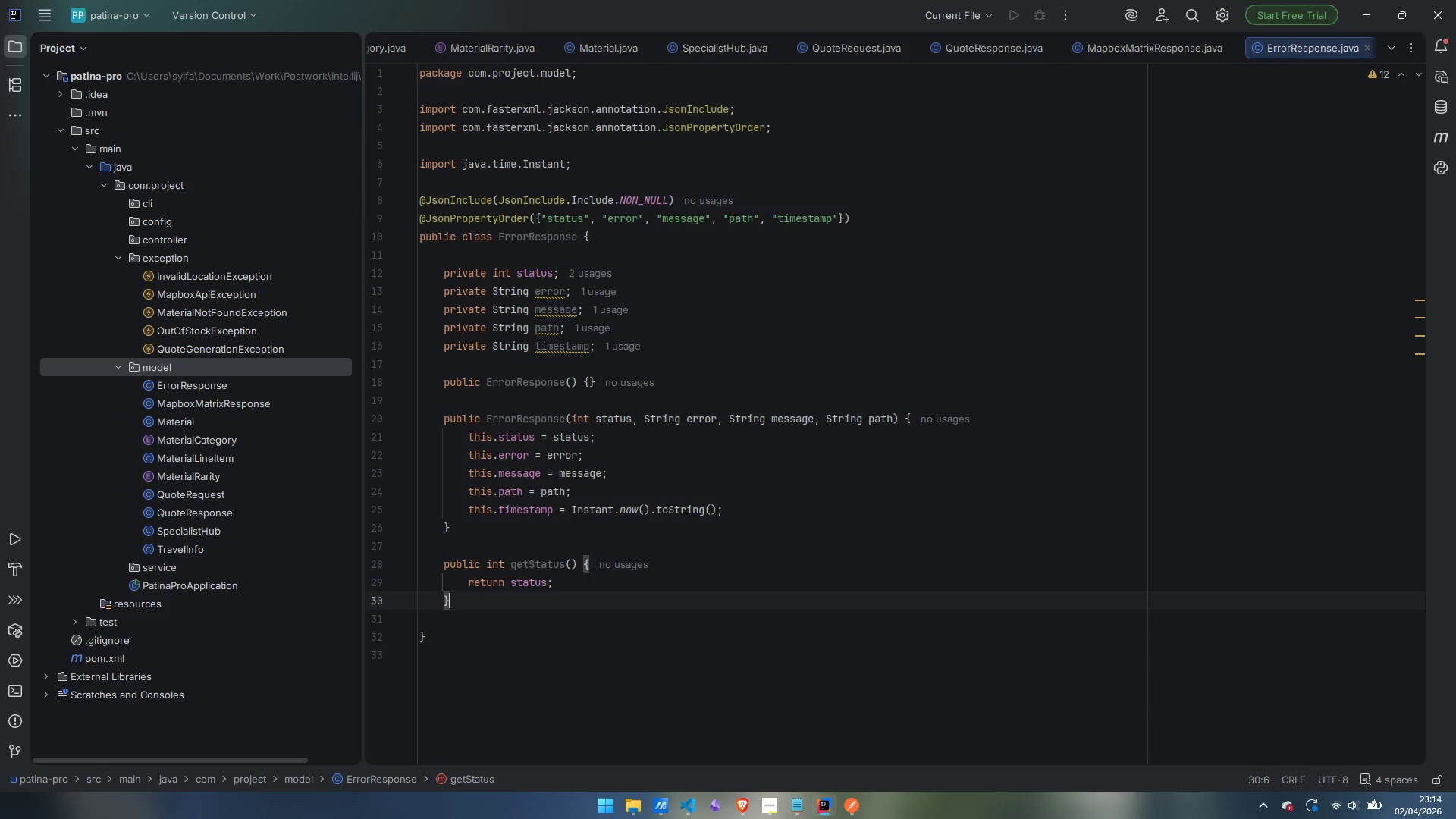 
key(Enter)
 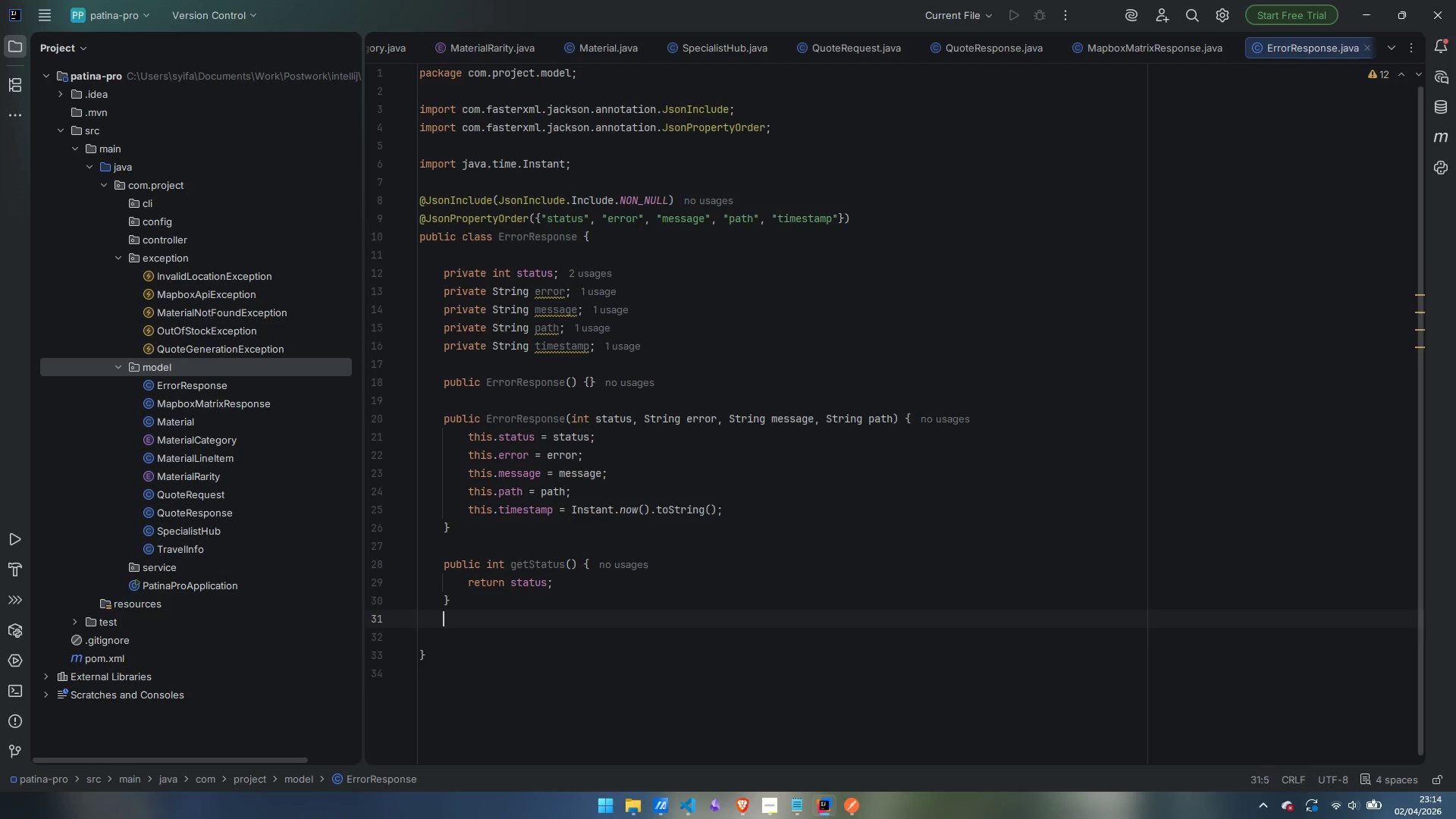 
key(Enter)
 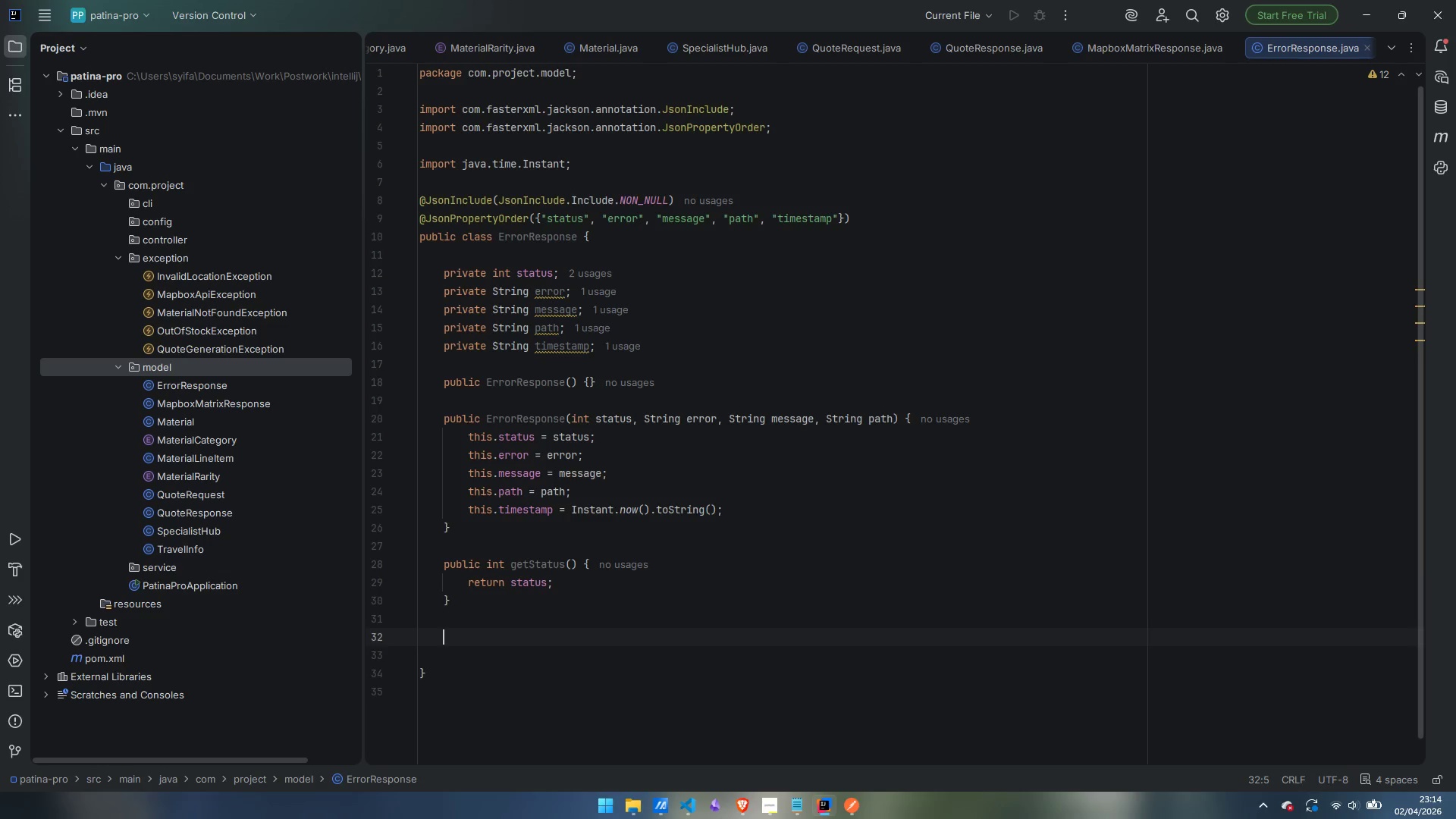 
type(public void setStatus()
 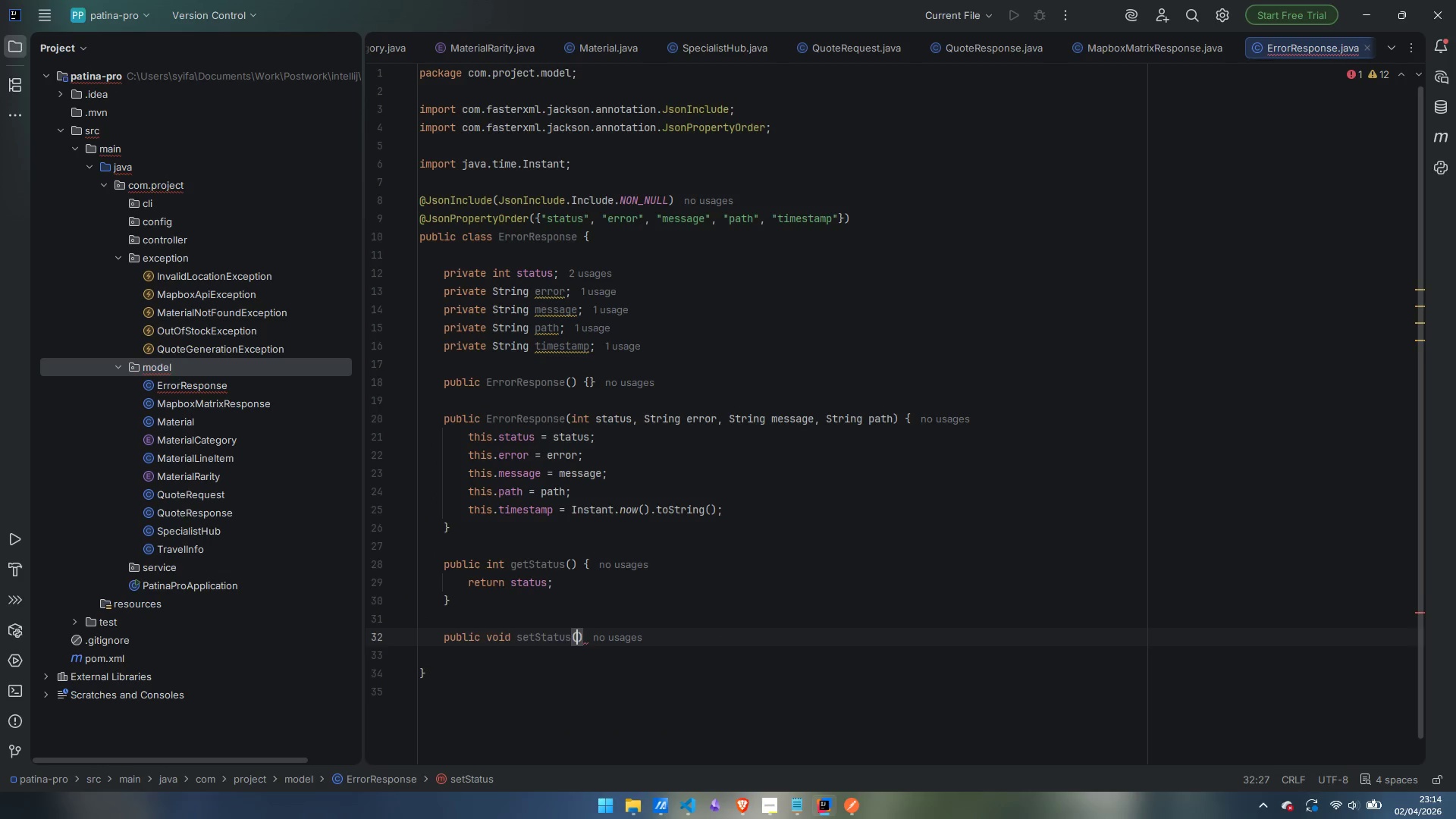 
key(ArrowRight)
 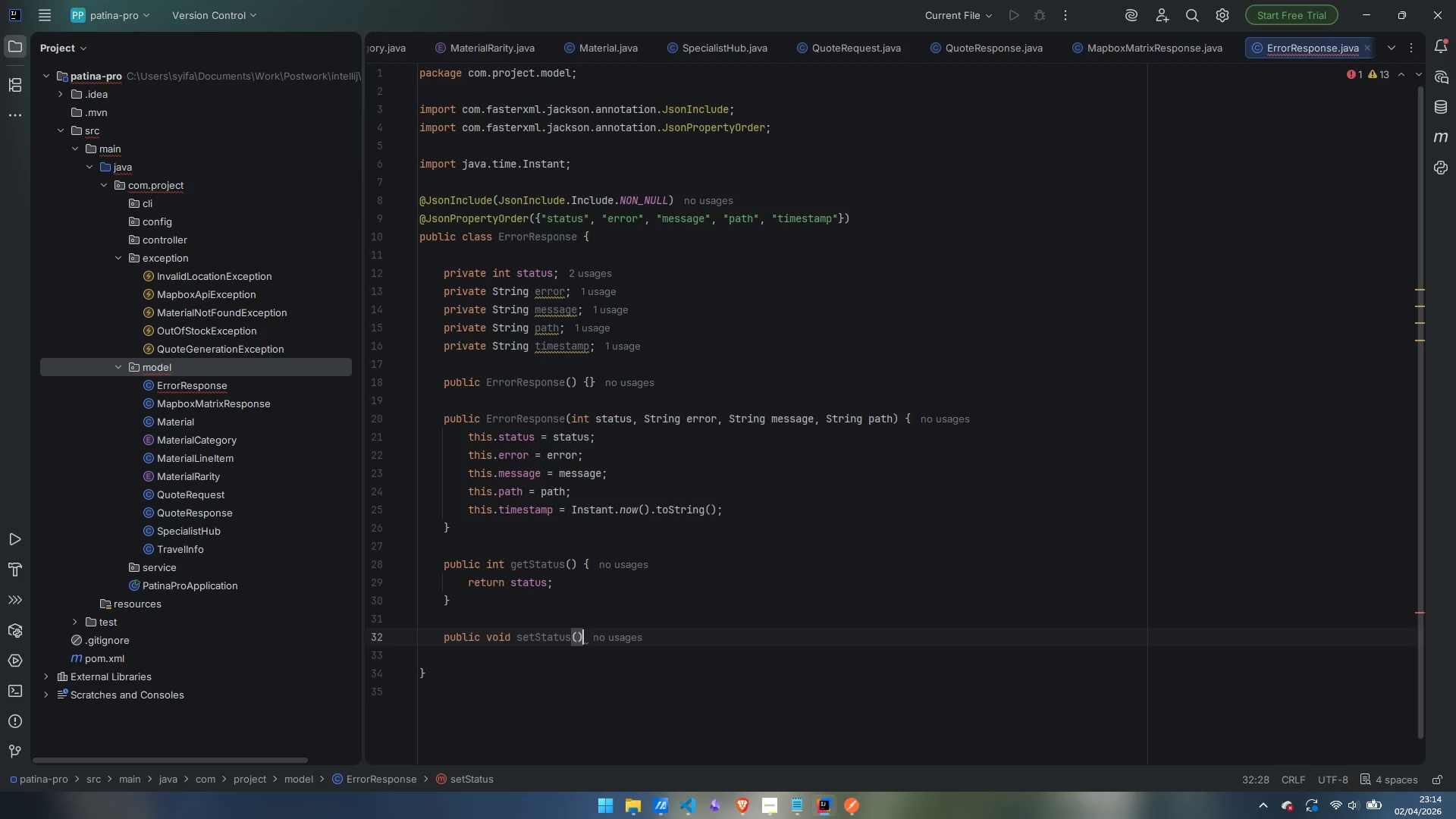 
key(Space)
 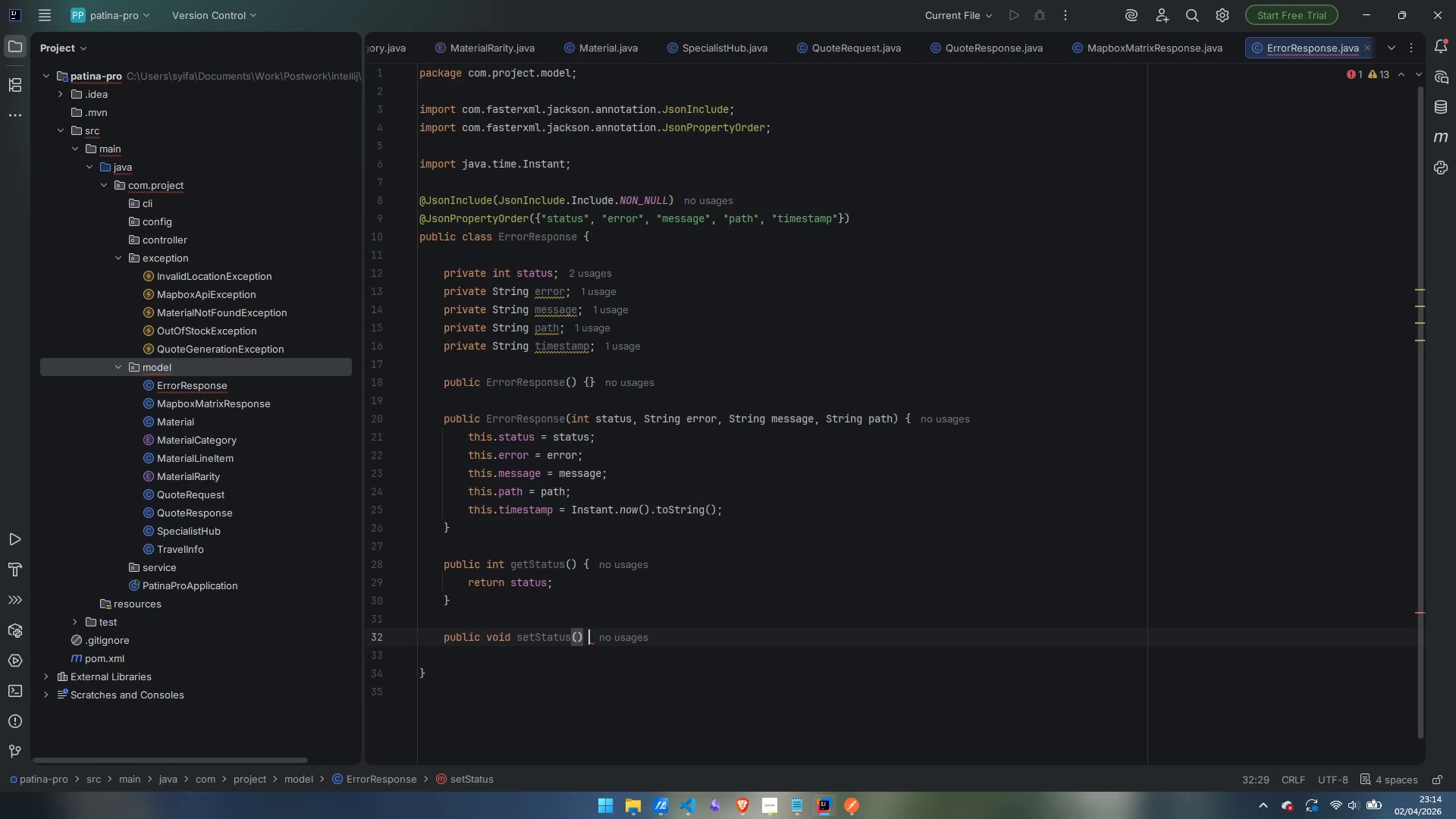 
key(Shift+BracketLeft)
 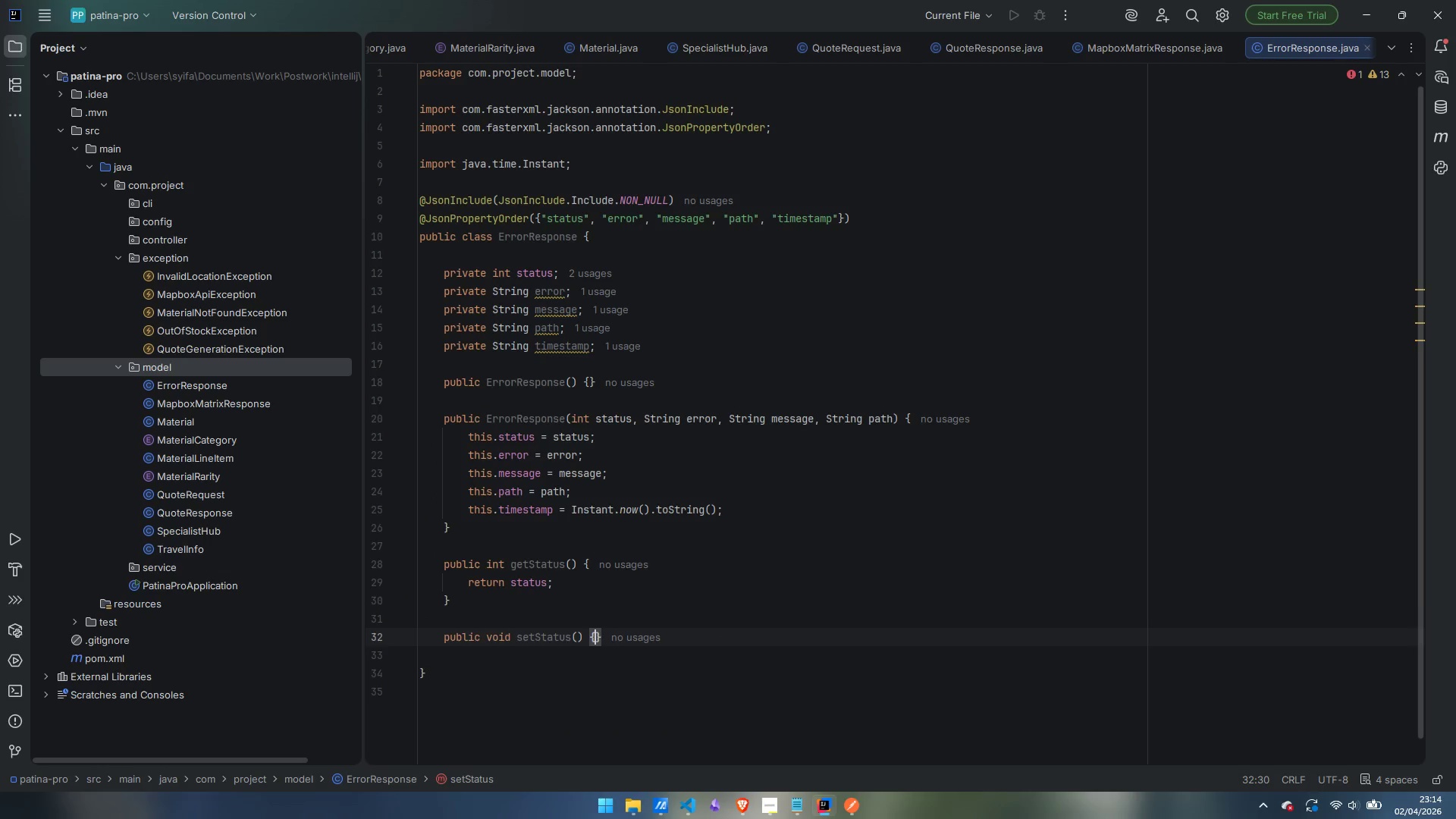 
key(Enter)
 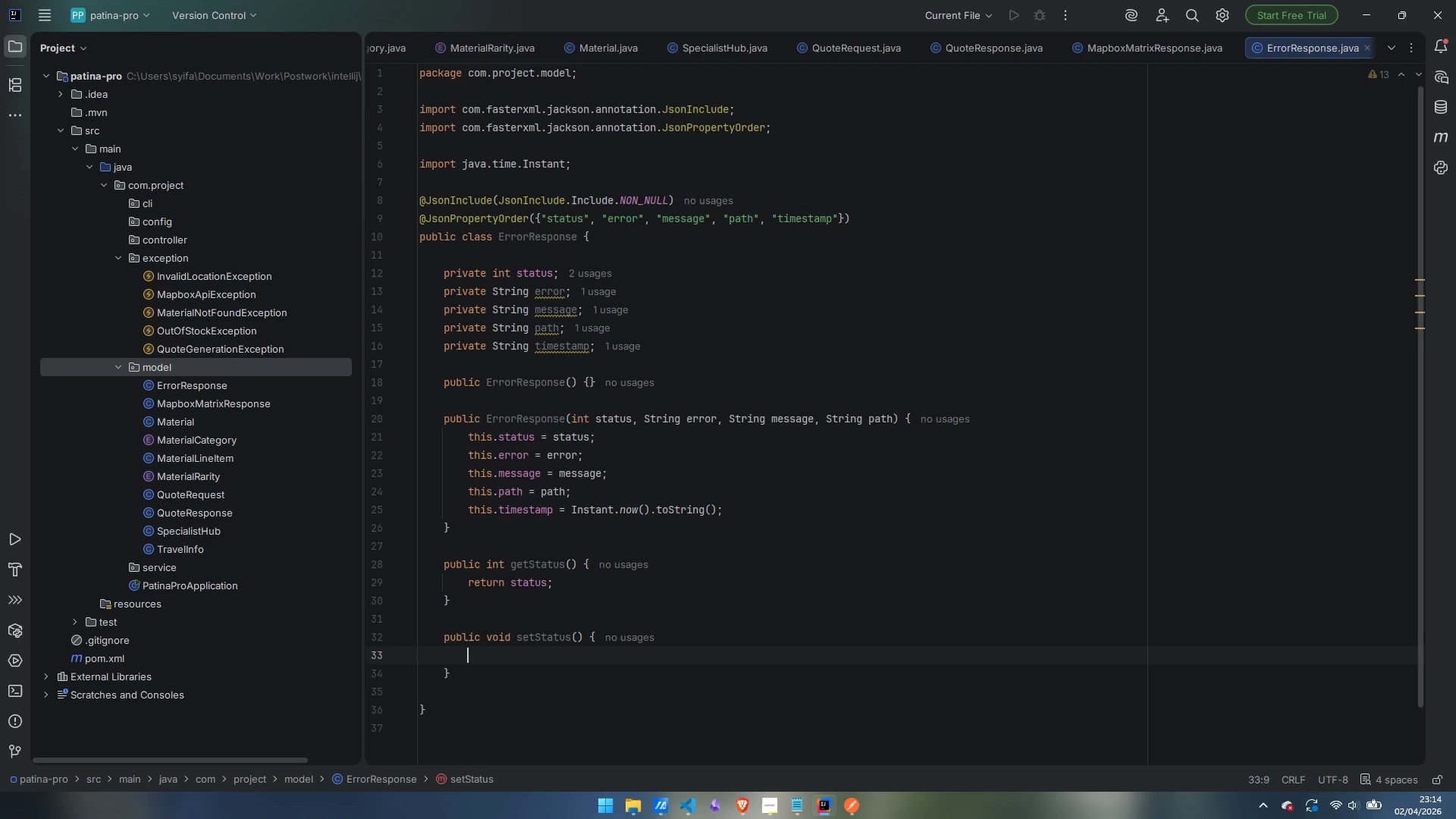 
key(ArrowUp)
 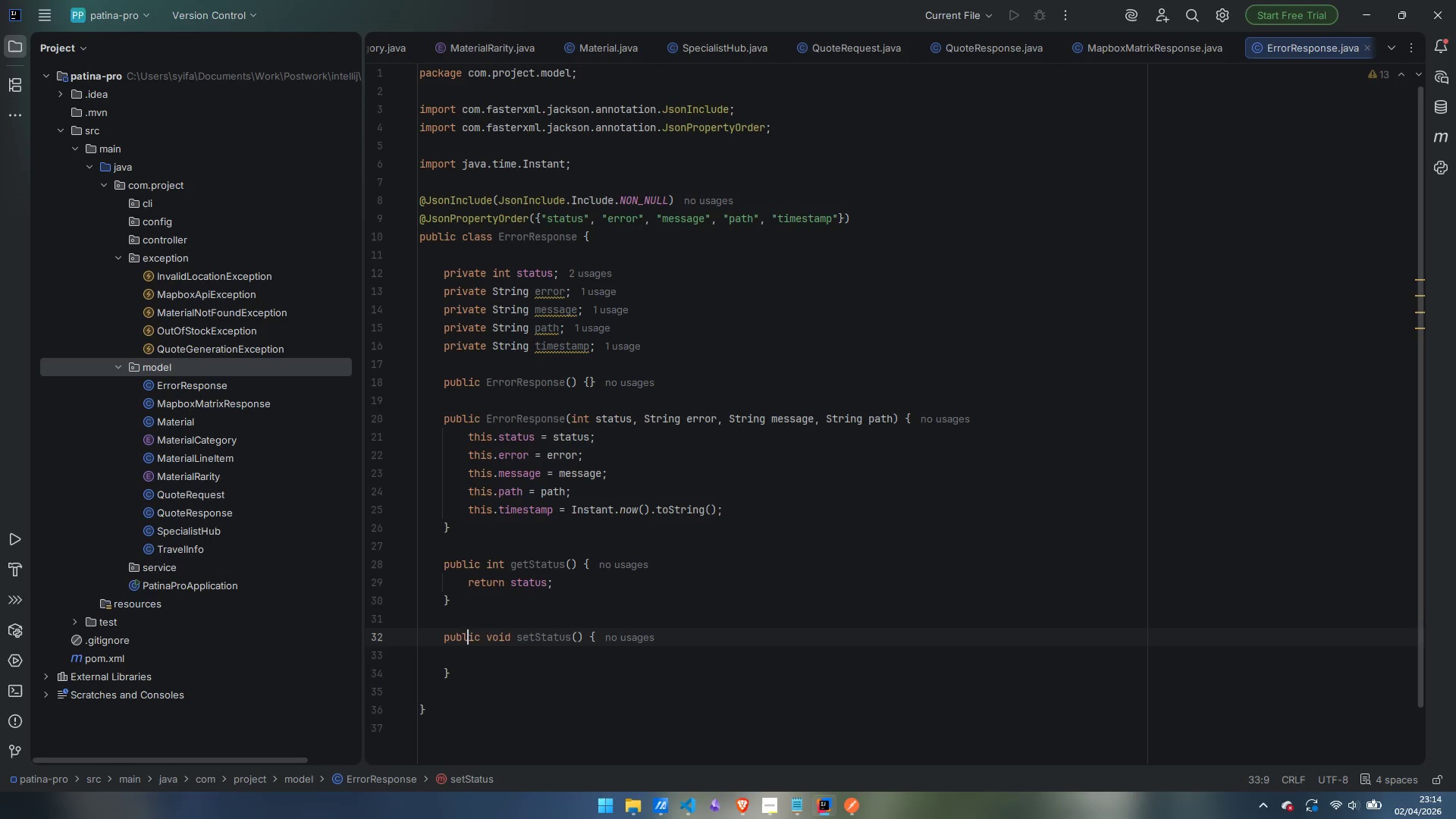 
key(Control+ArrowRight)
 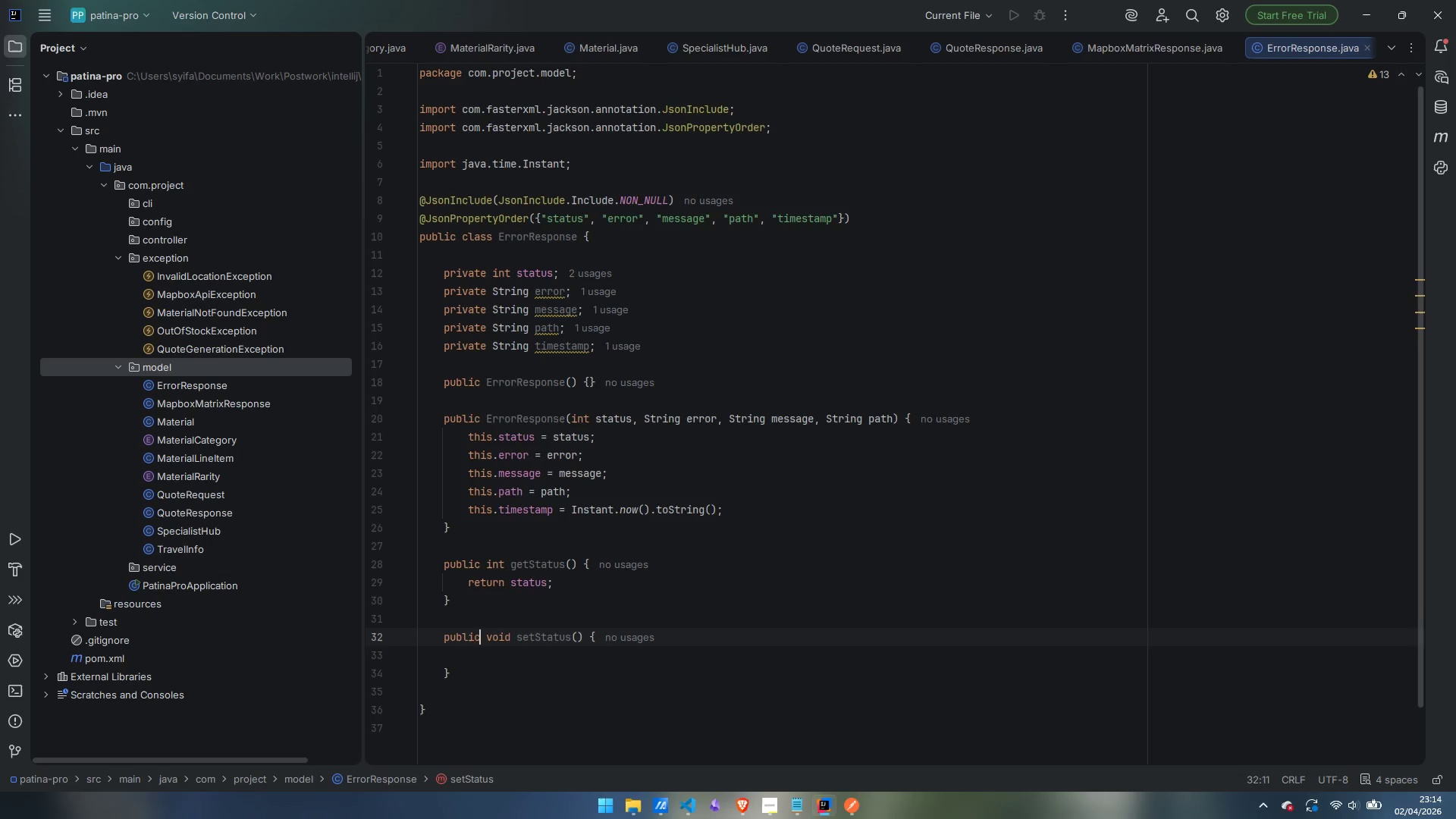 
key(Control+ArrowRight)
 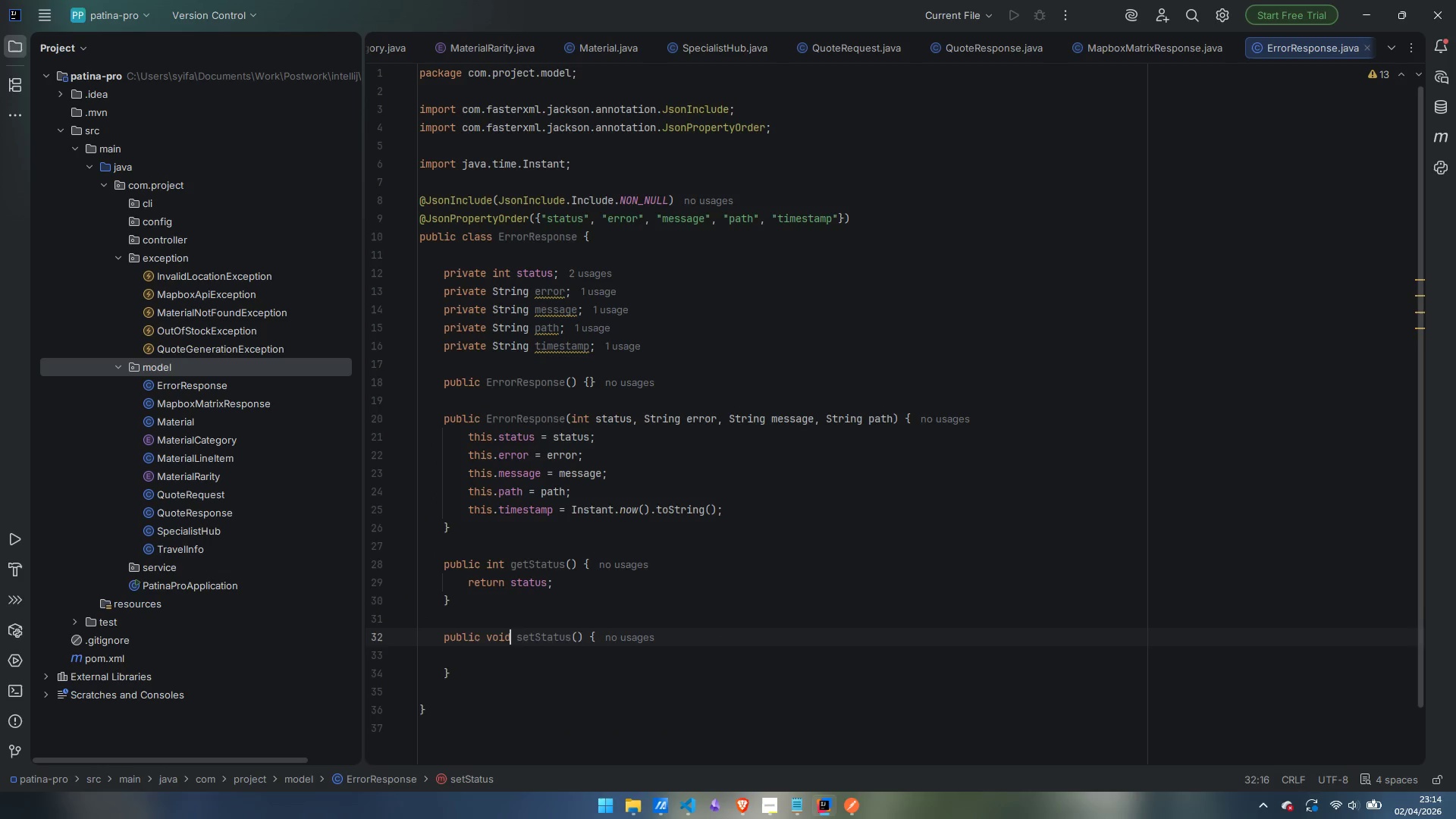 
key(Control+ArrowRight)
 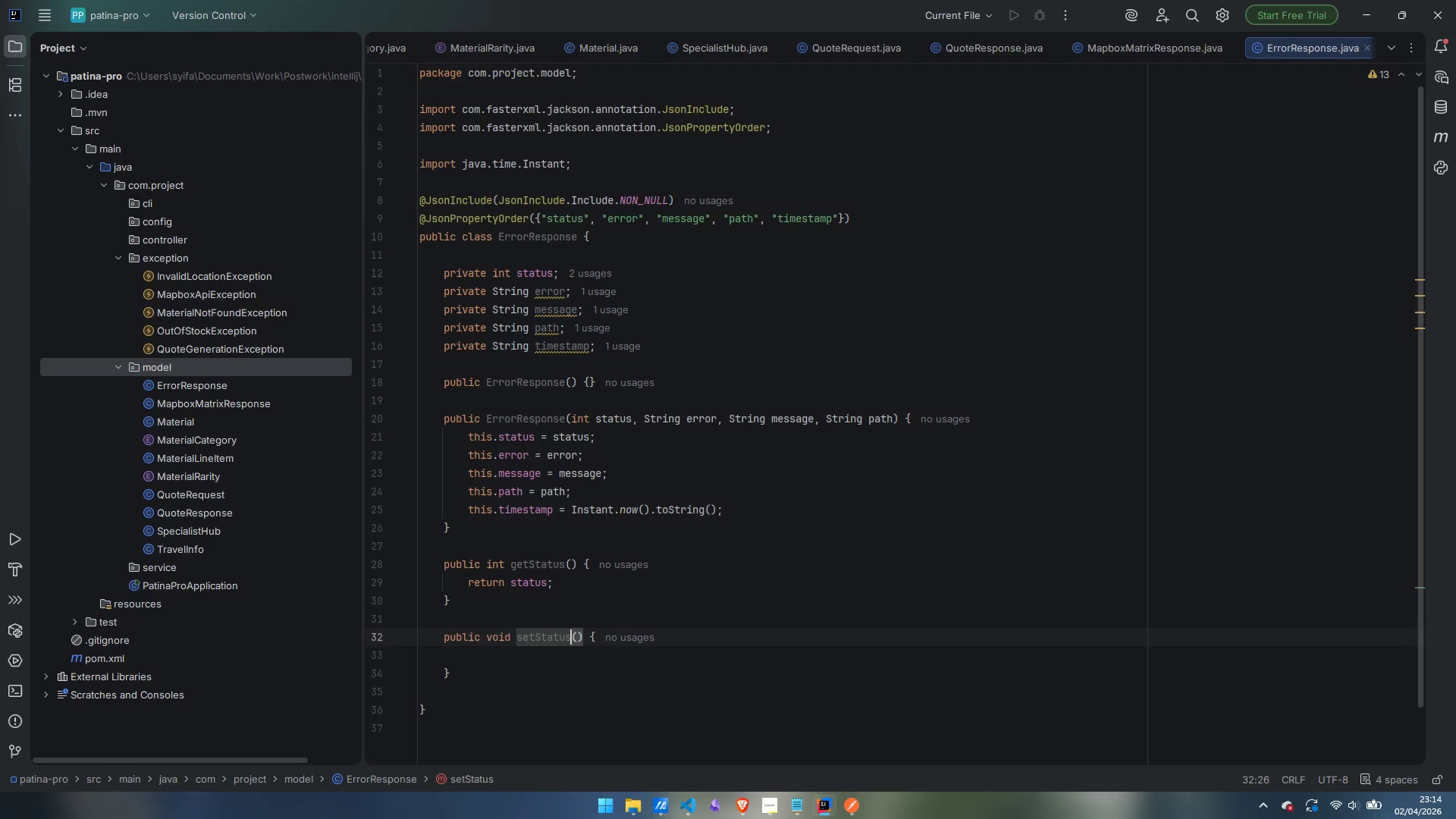 
key(Control+ArrowRight)
 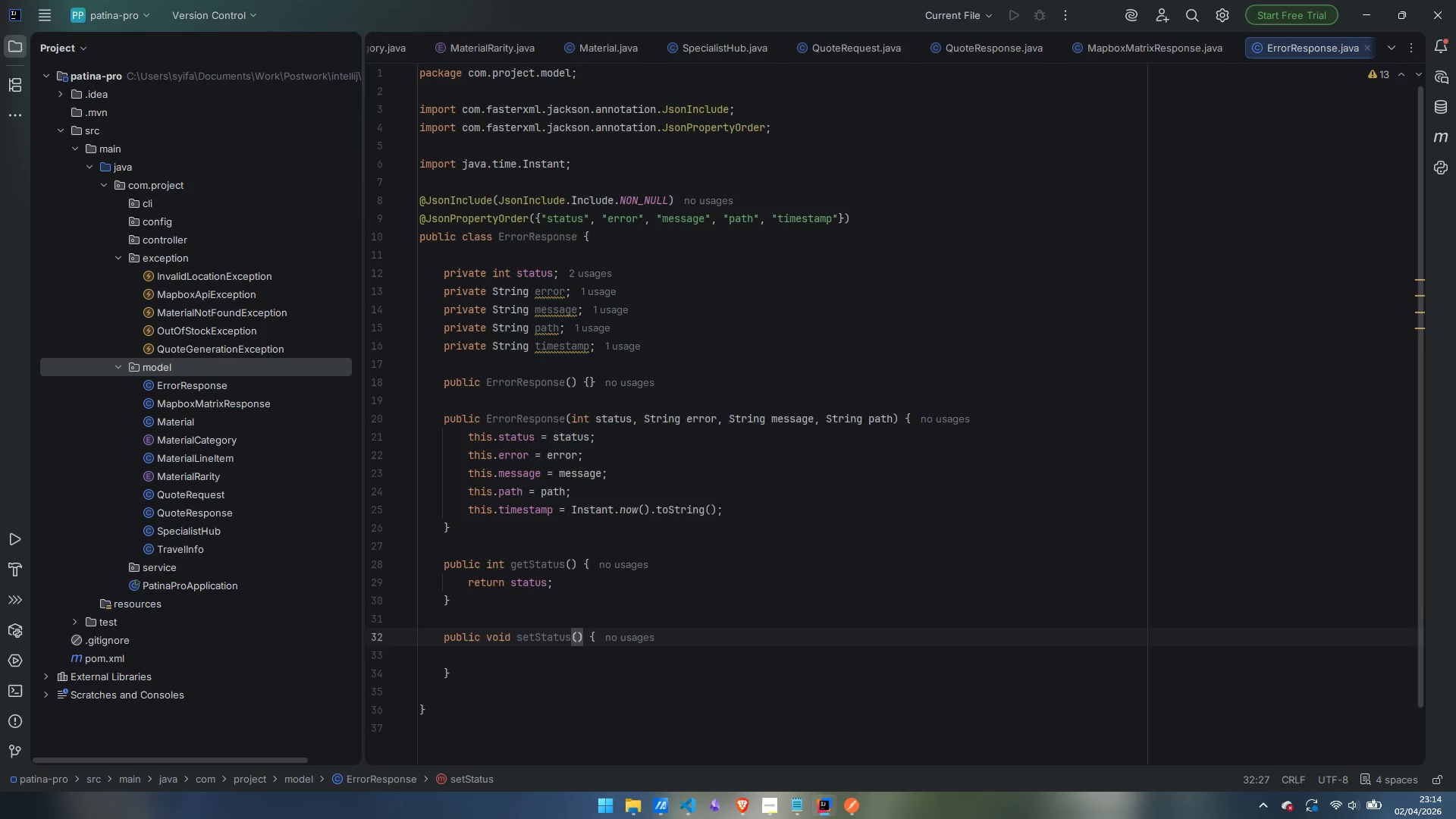 
type(int status)
key(Escape)
 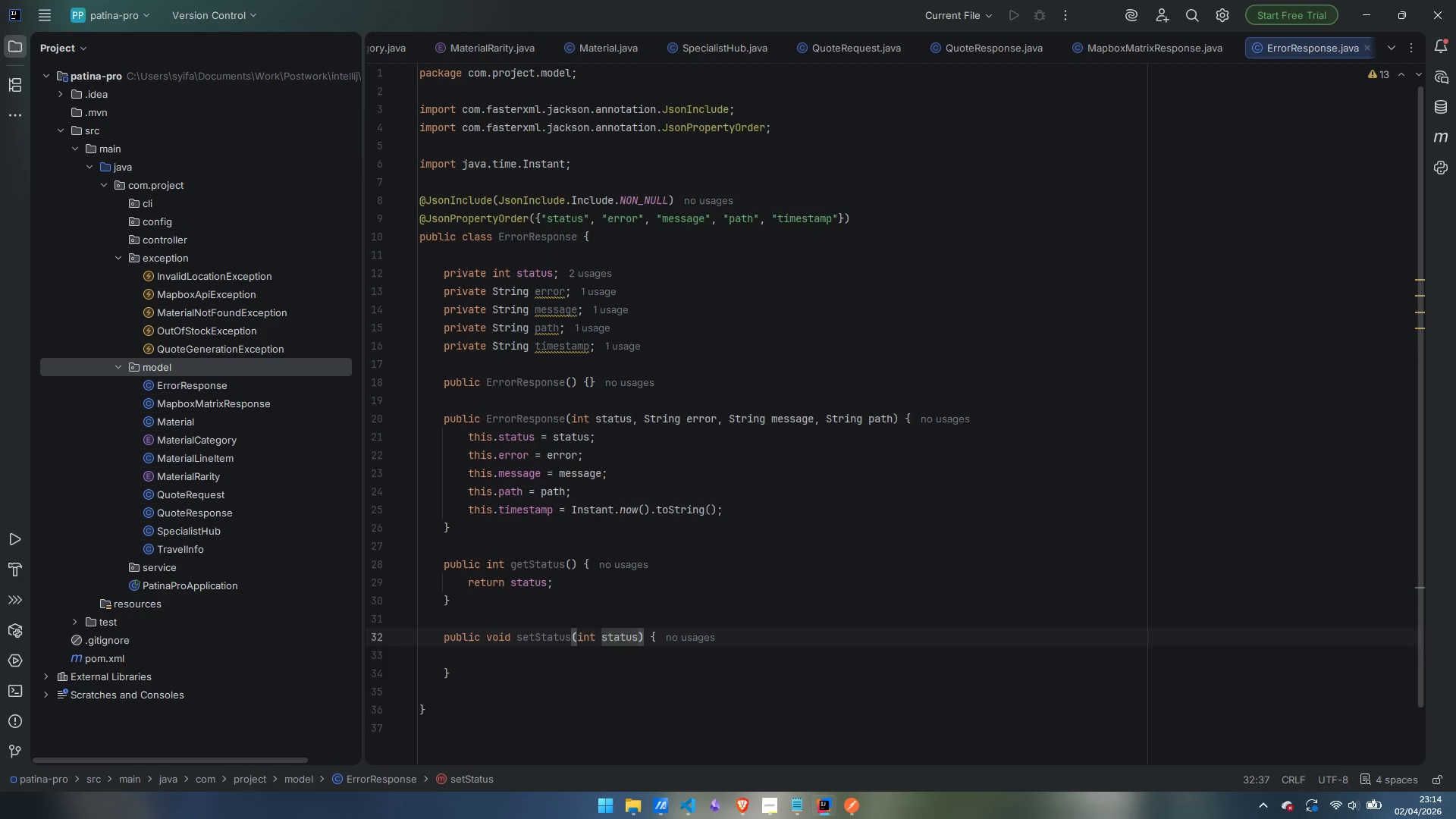 
key(ArrowDown)
 